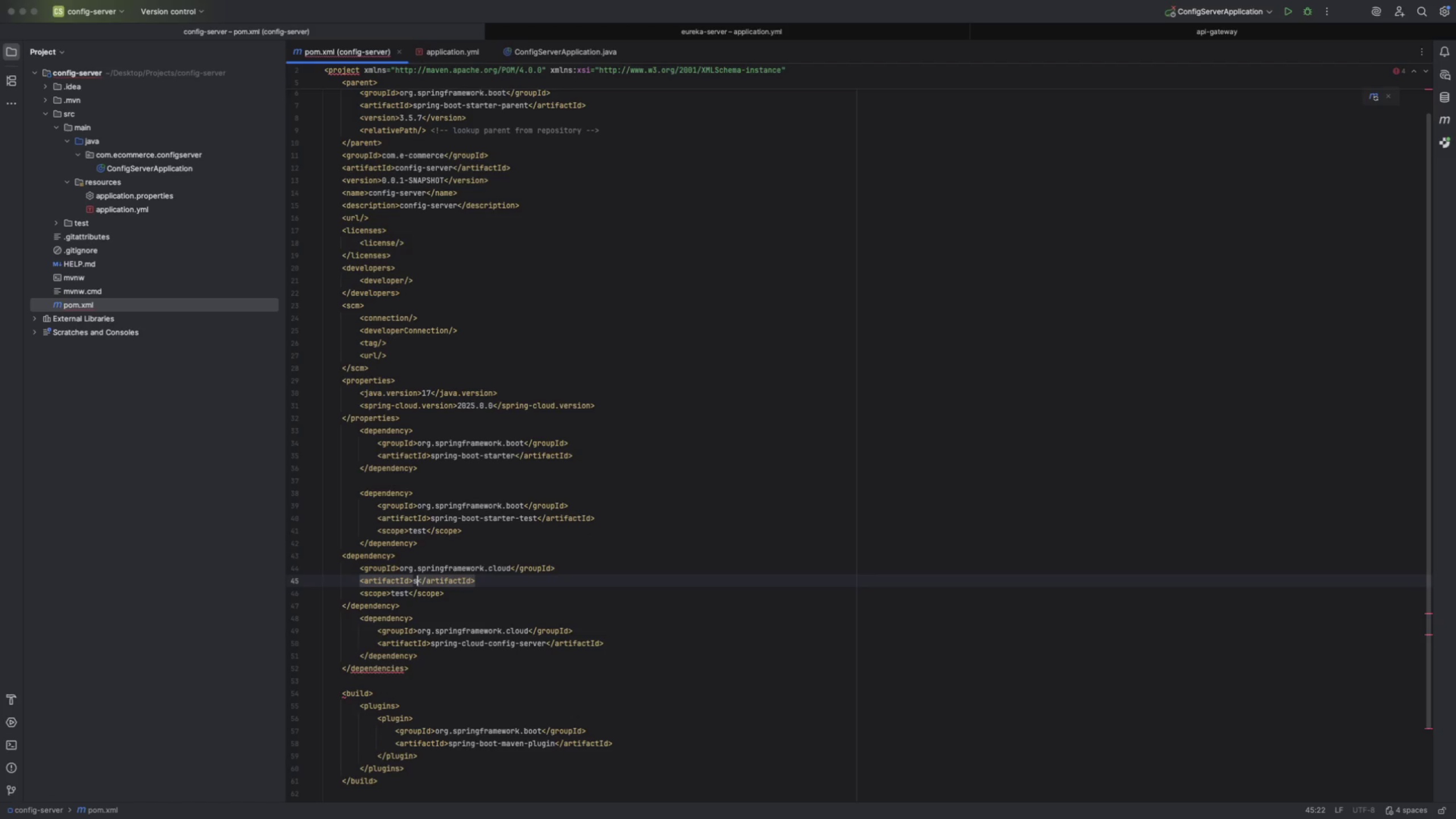 
key(Backspace)
 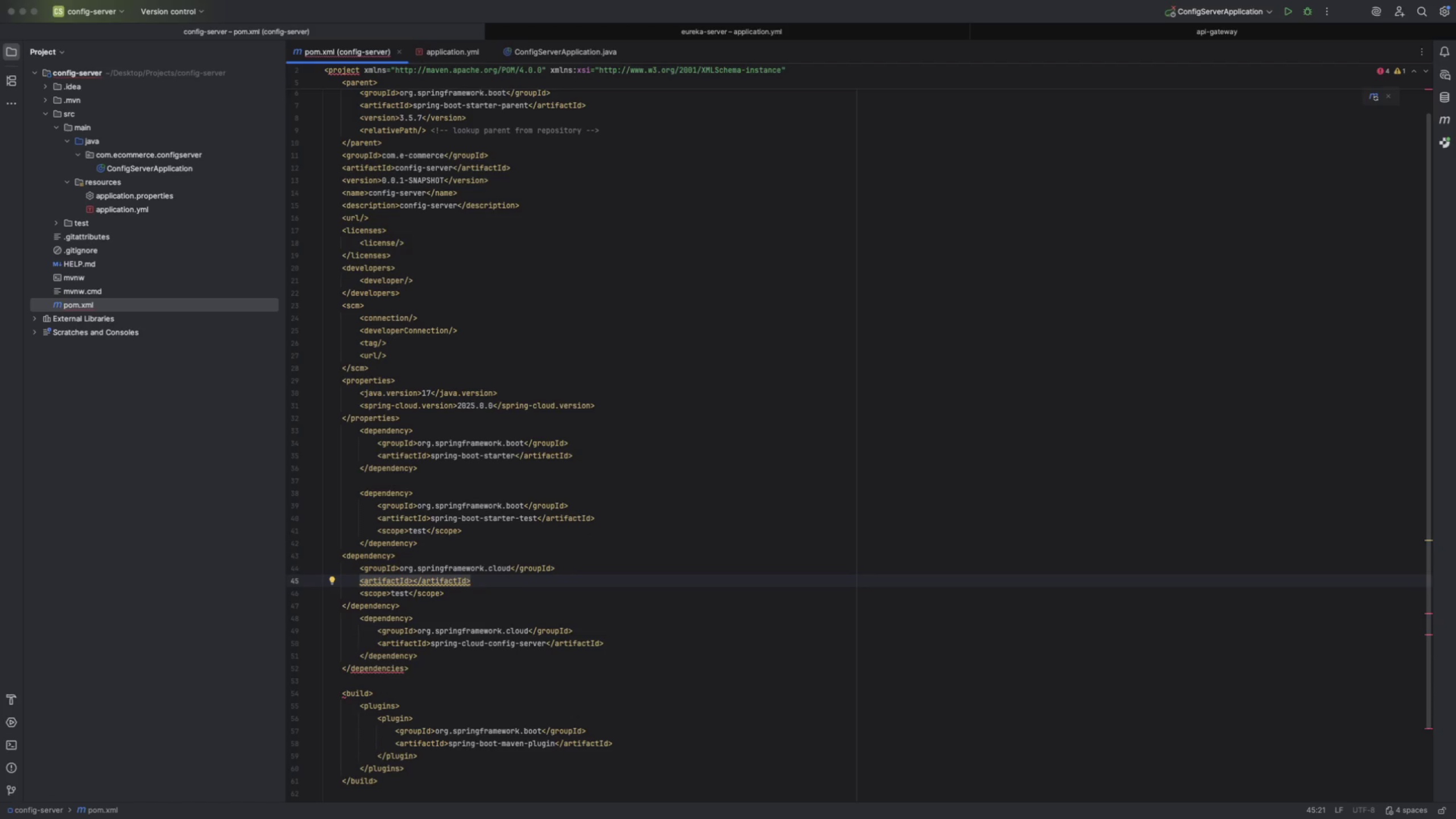 
type(seping-)
key(Backspace)
key(Backspace)
key(Backspace)
key(Backspace)
key(Backspace)
key(Backspace)
type(pring-cloud-congi)
key(Backspace)
key(Backspace)
type(fog)
key(Backspace)
key(Backspace)
type(o)
key(Backspace)
type(ig-sw)
key(Backspace)
type(erver)
 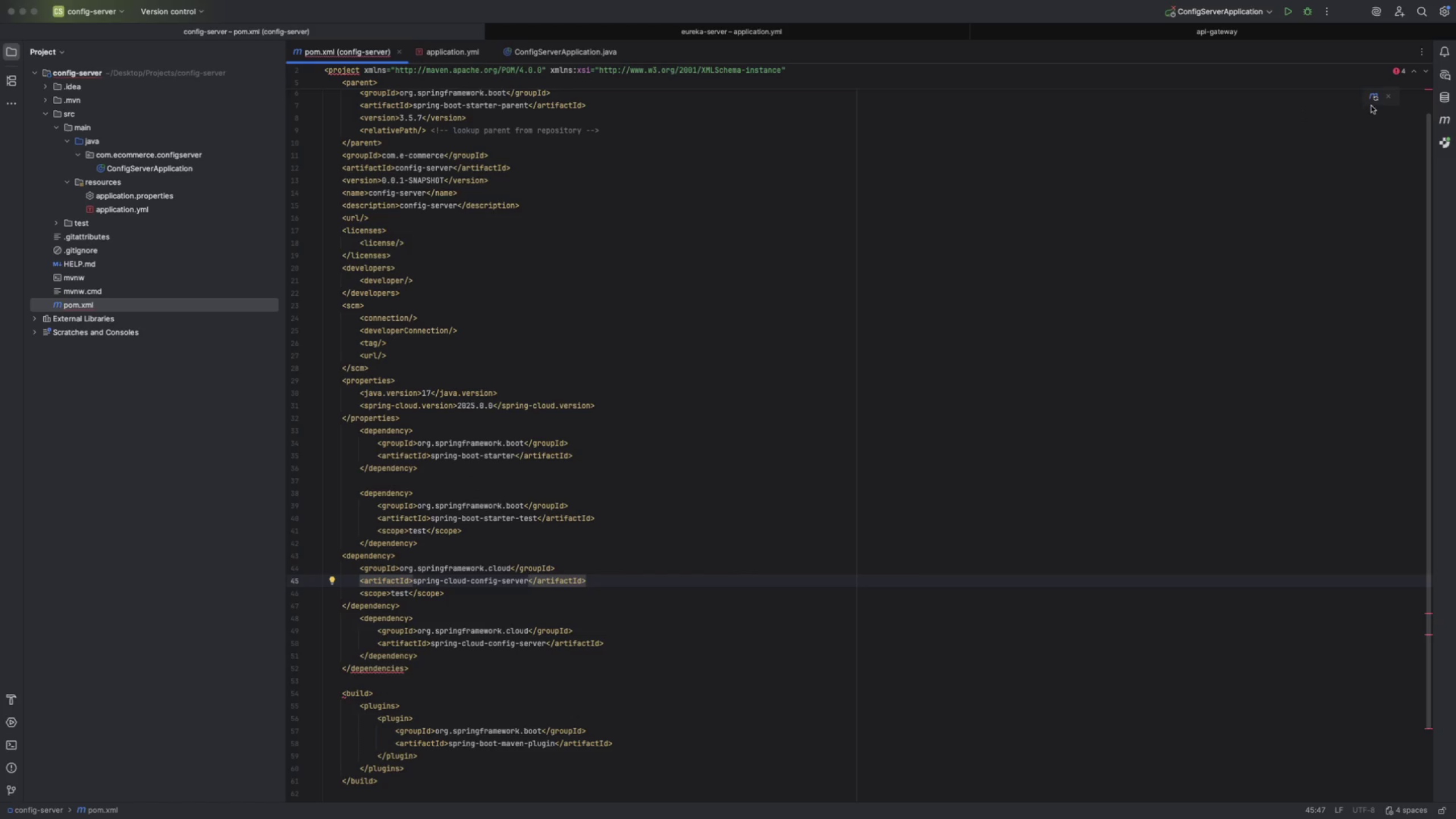 
wait(19.07)
 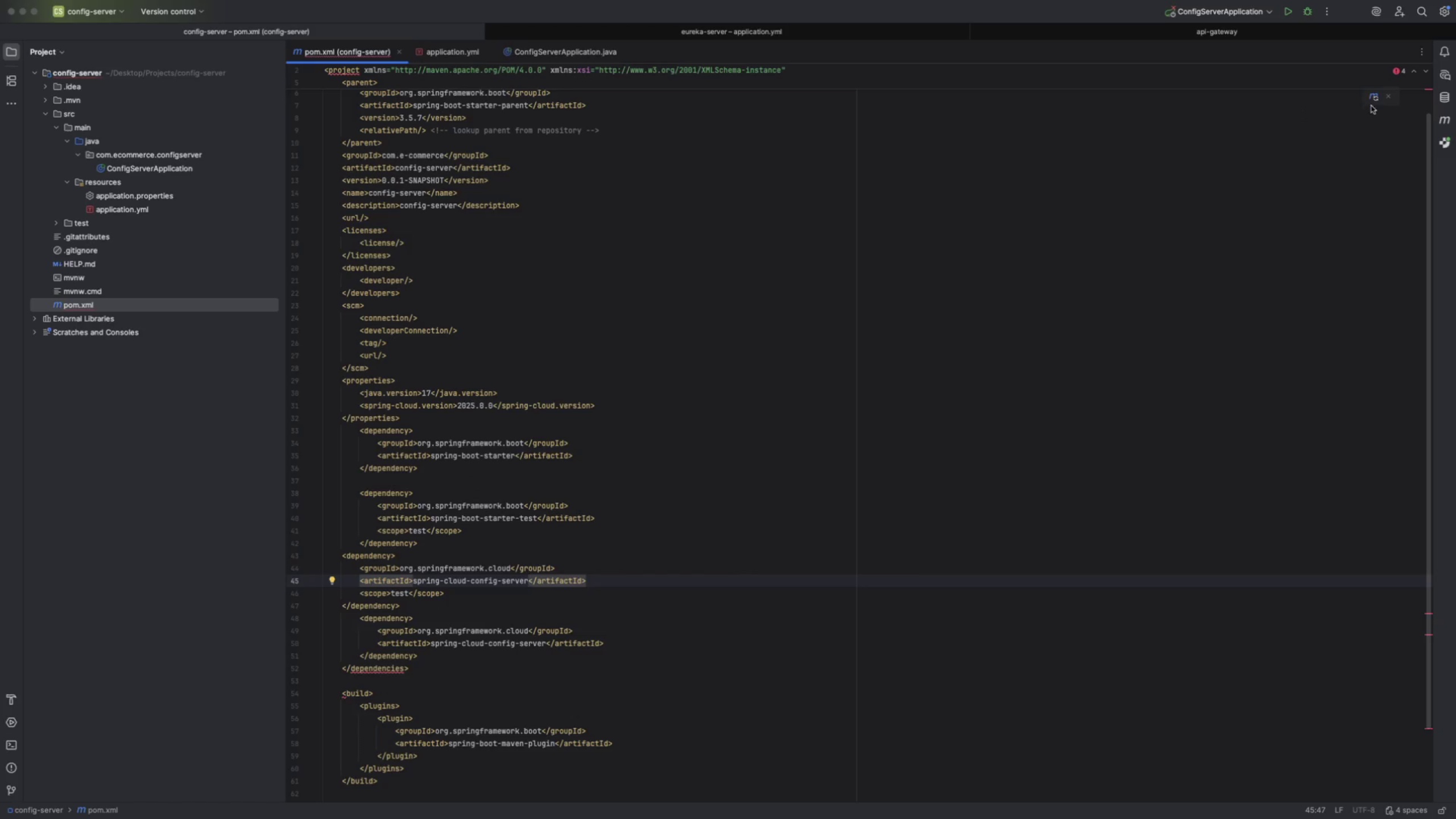 
left_click_drag(start_coordinate=[446, 593], to_coordinate=[356, 588])
 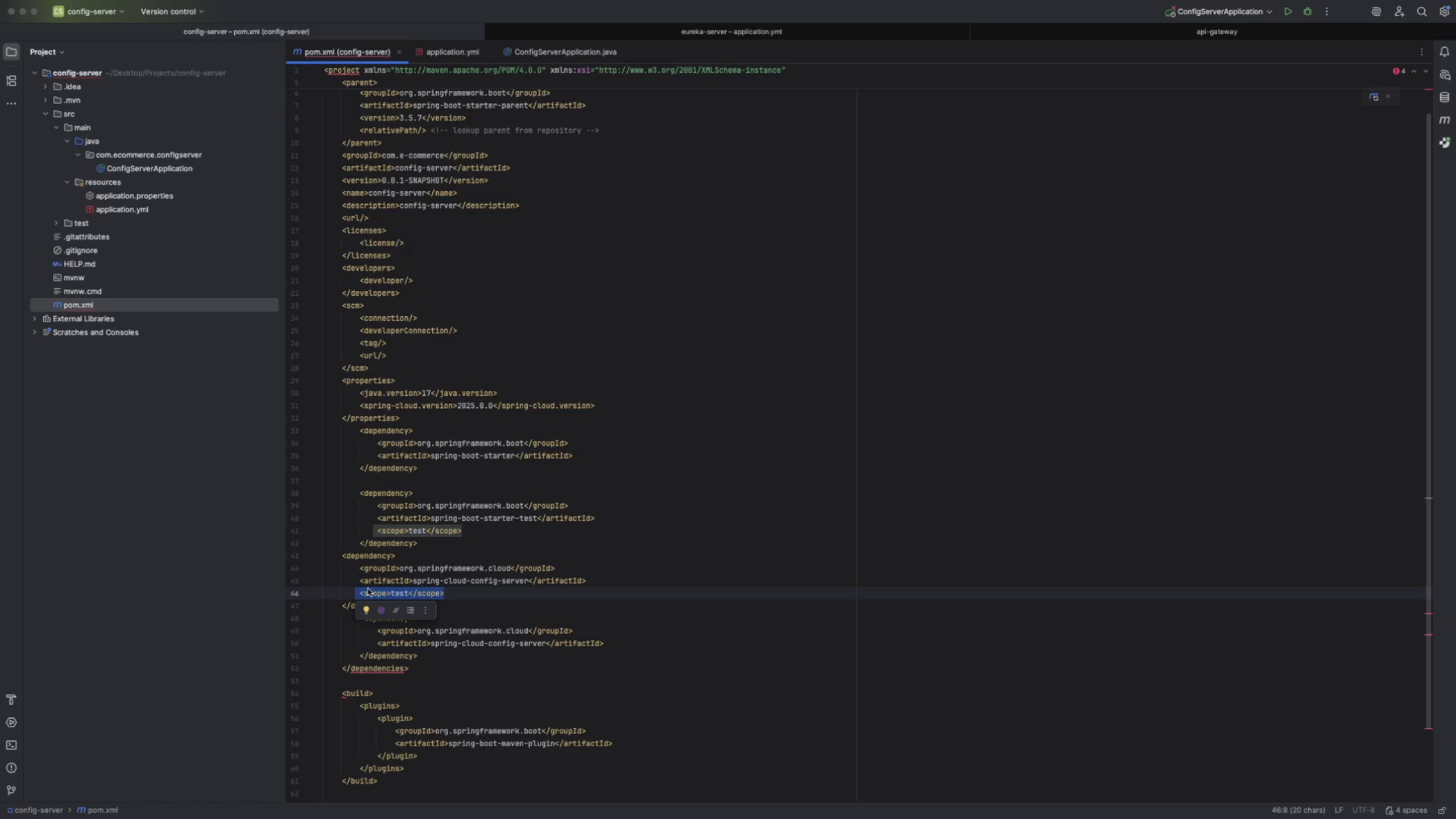 
key(Backspace)
 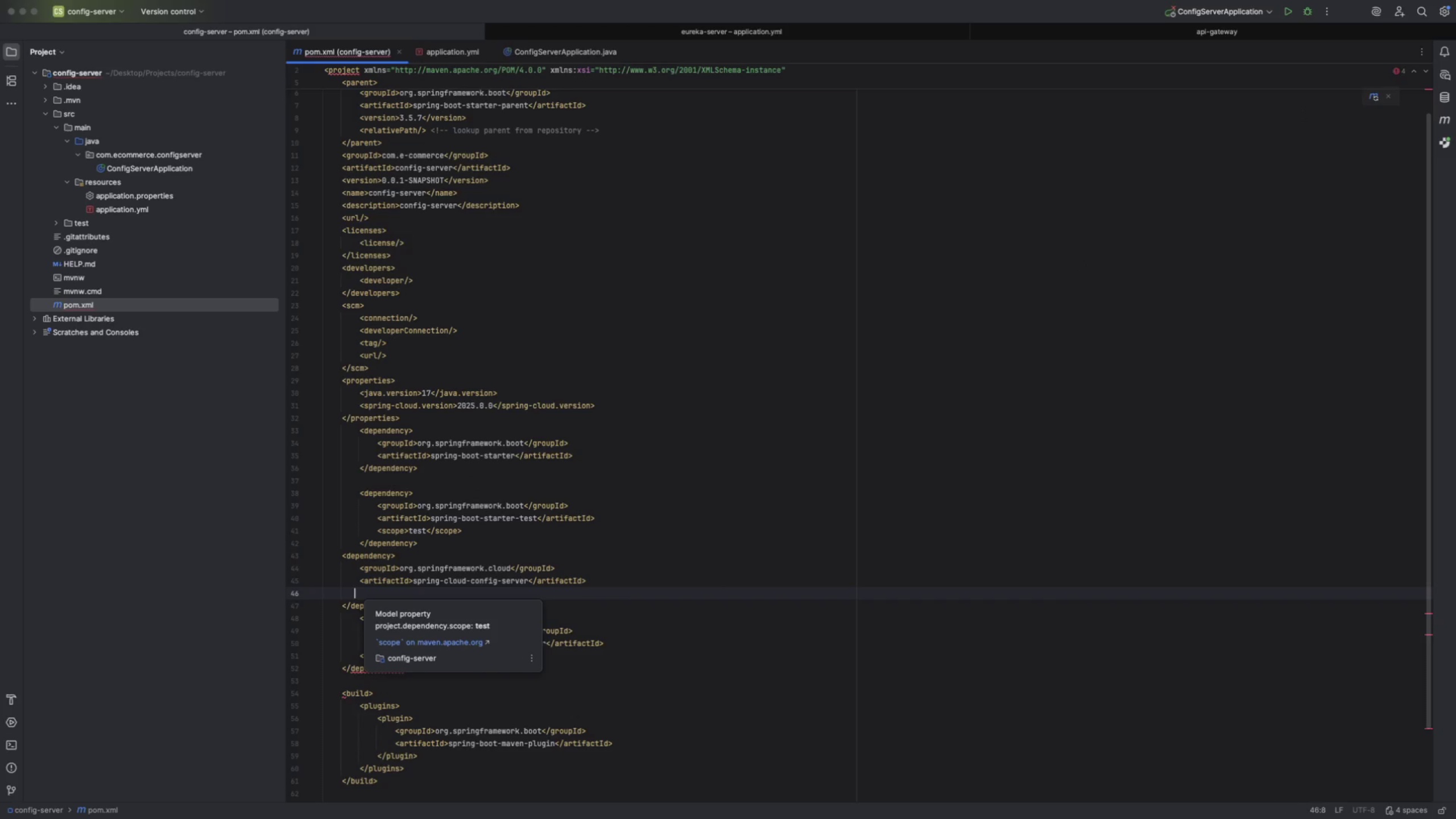 
key(Backspace)
 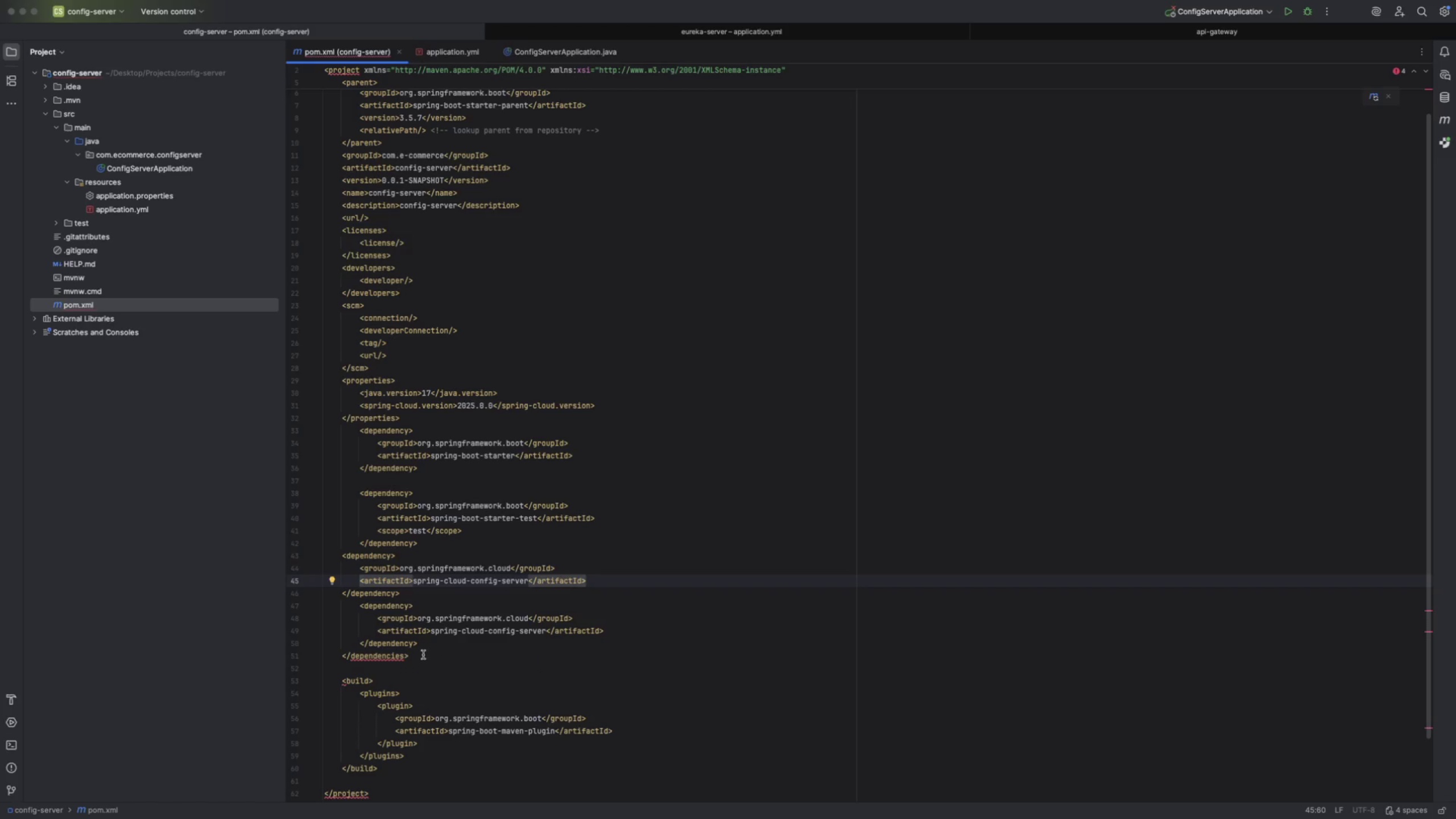 
wait(9.33)
 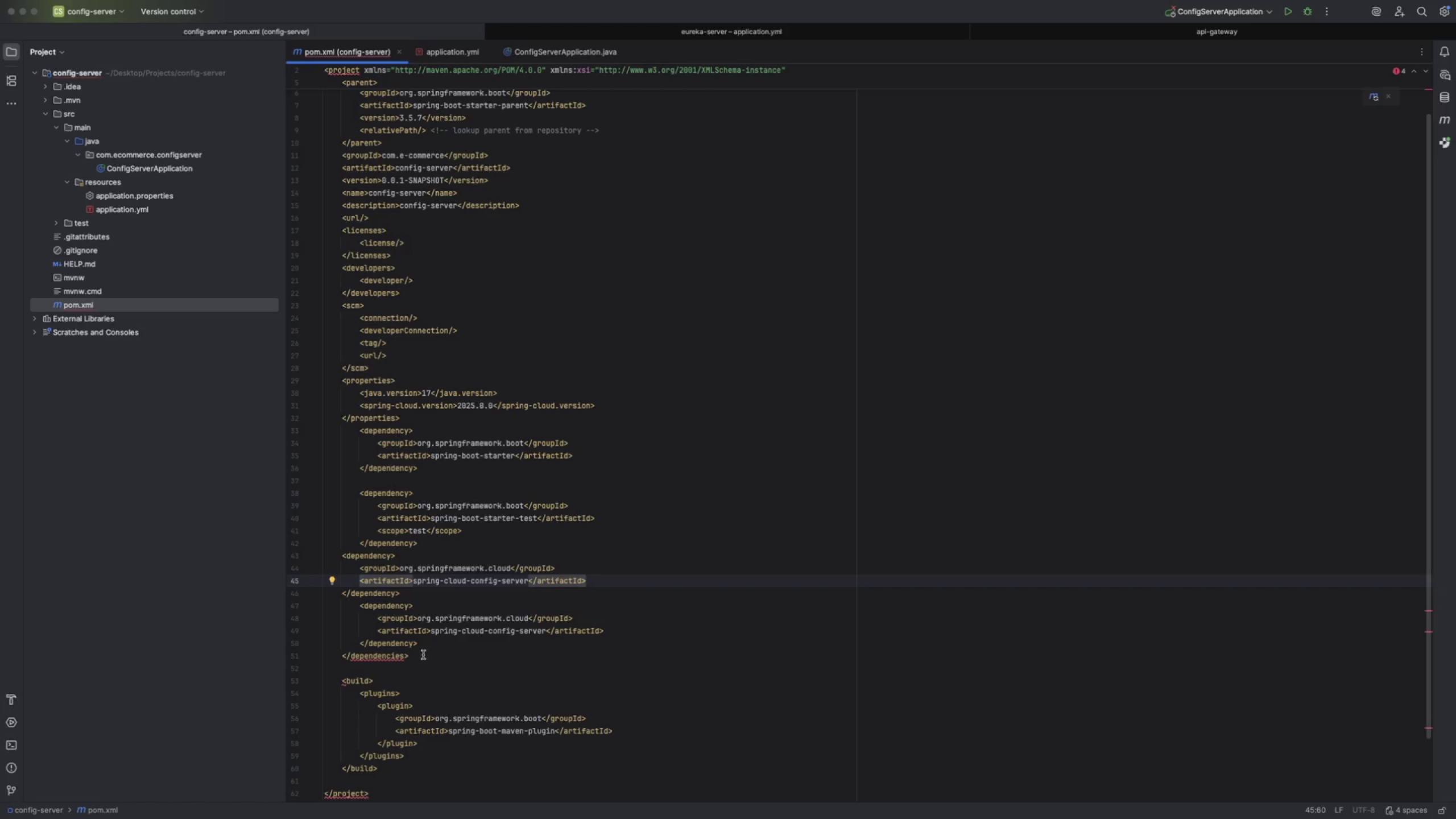 
left_click_drag(start_coordinate=[404, 593], to_coordinate=[317, 557])
 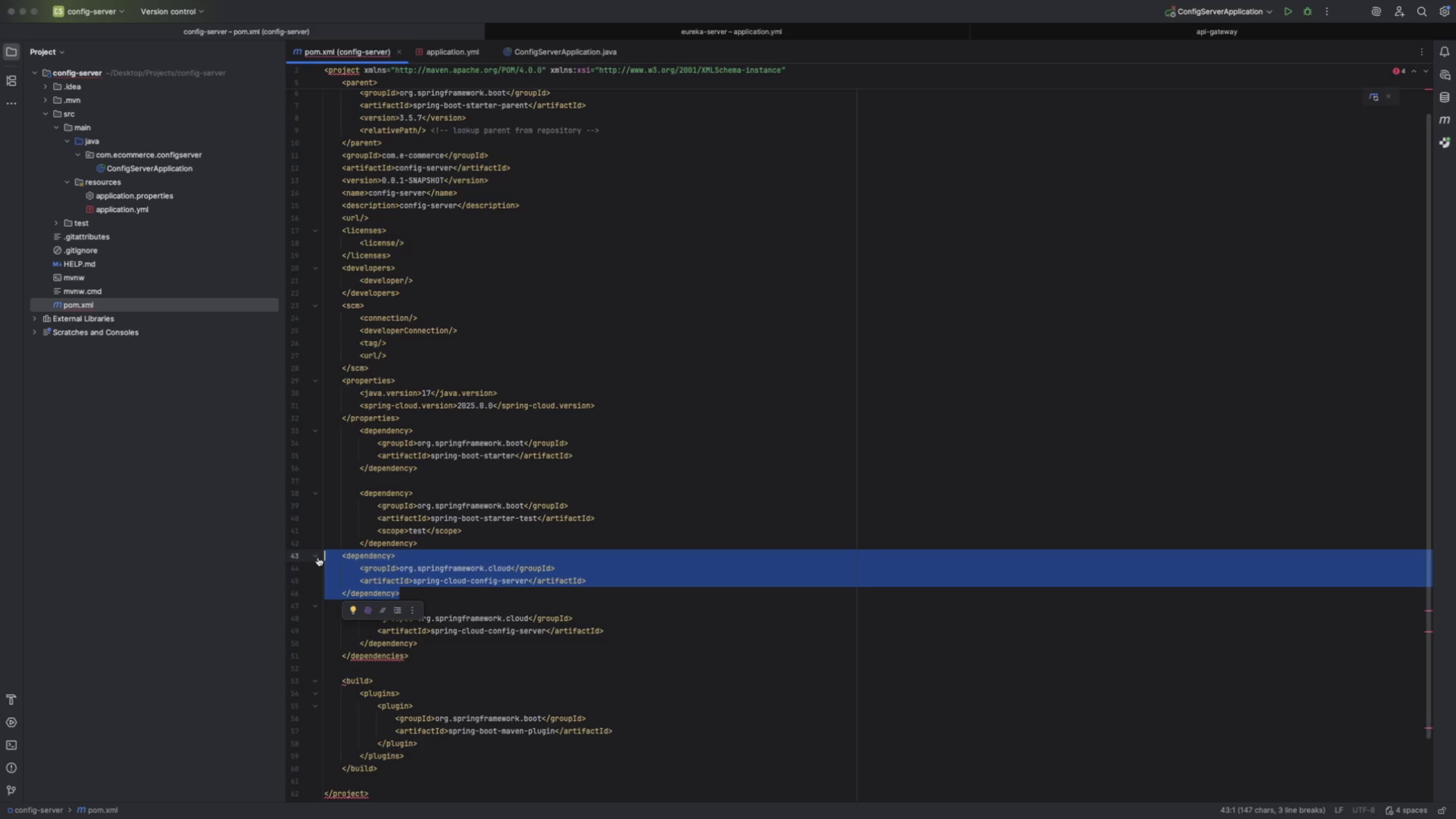 
key(Meta+X)
 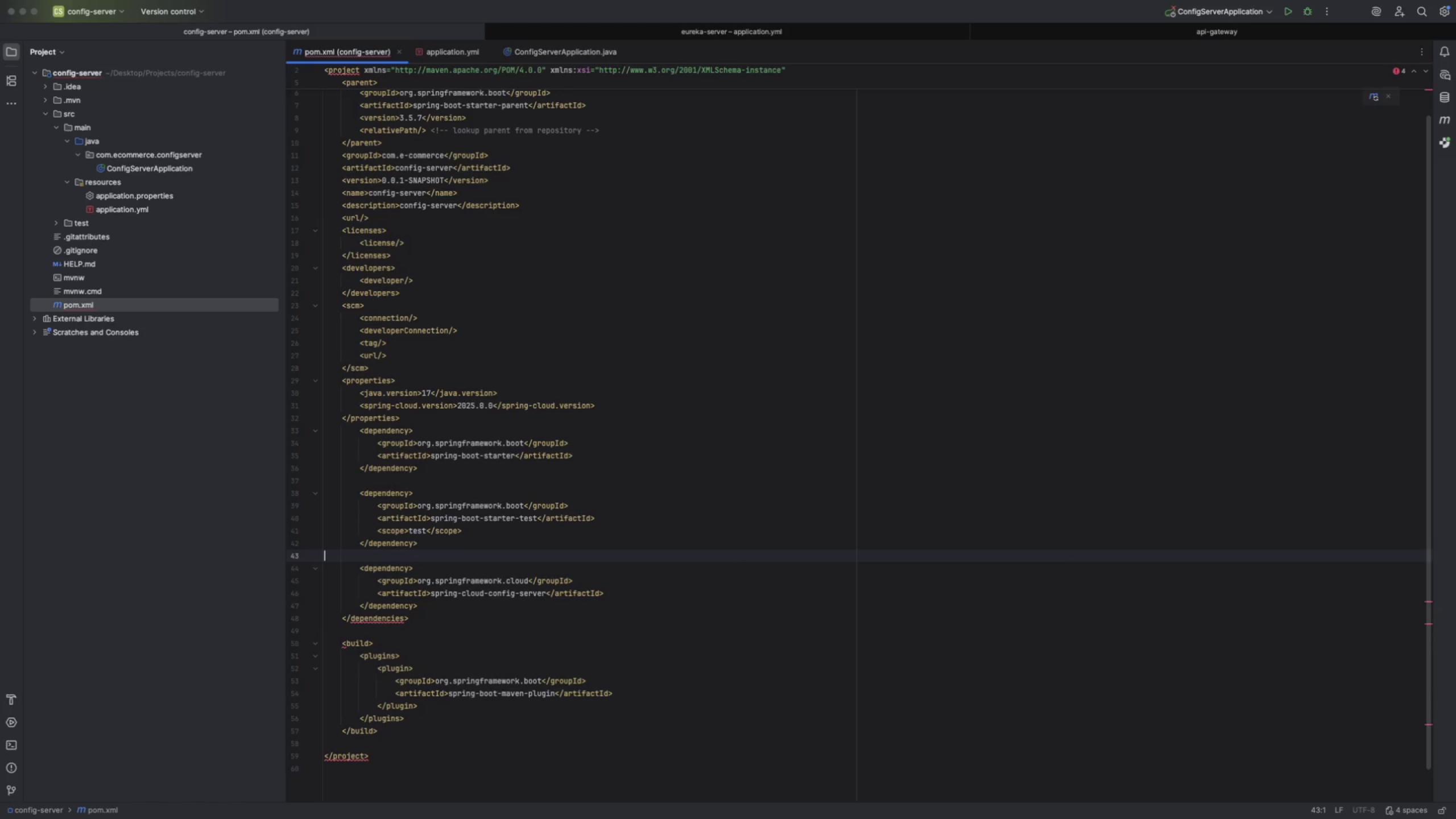 
key(Meta+Z)
 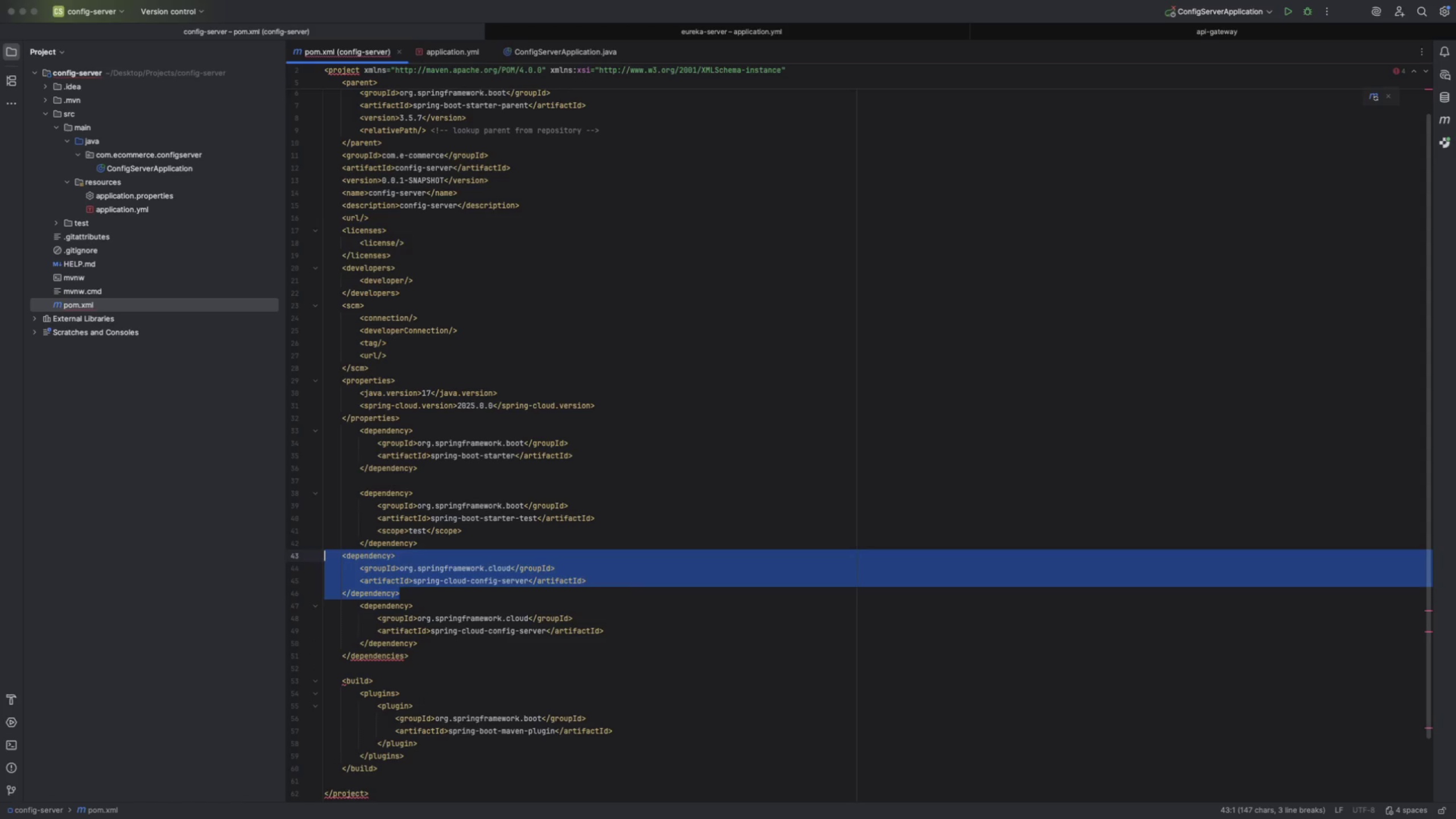 
key(Meta+Z)
 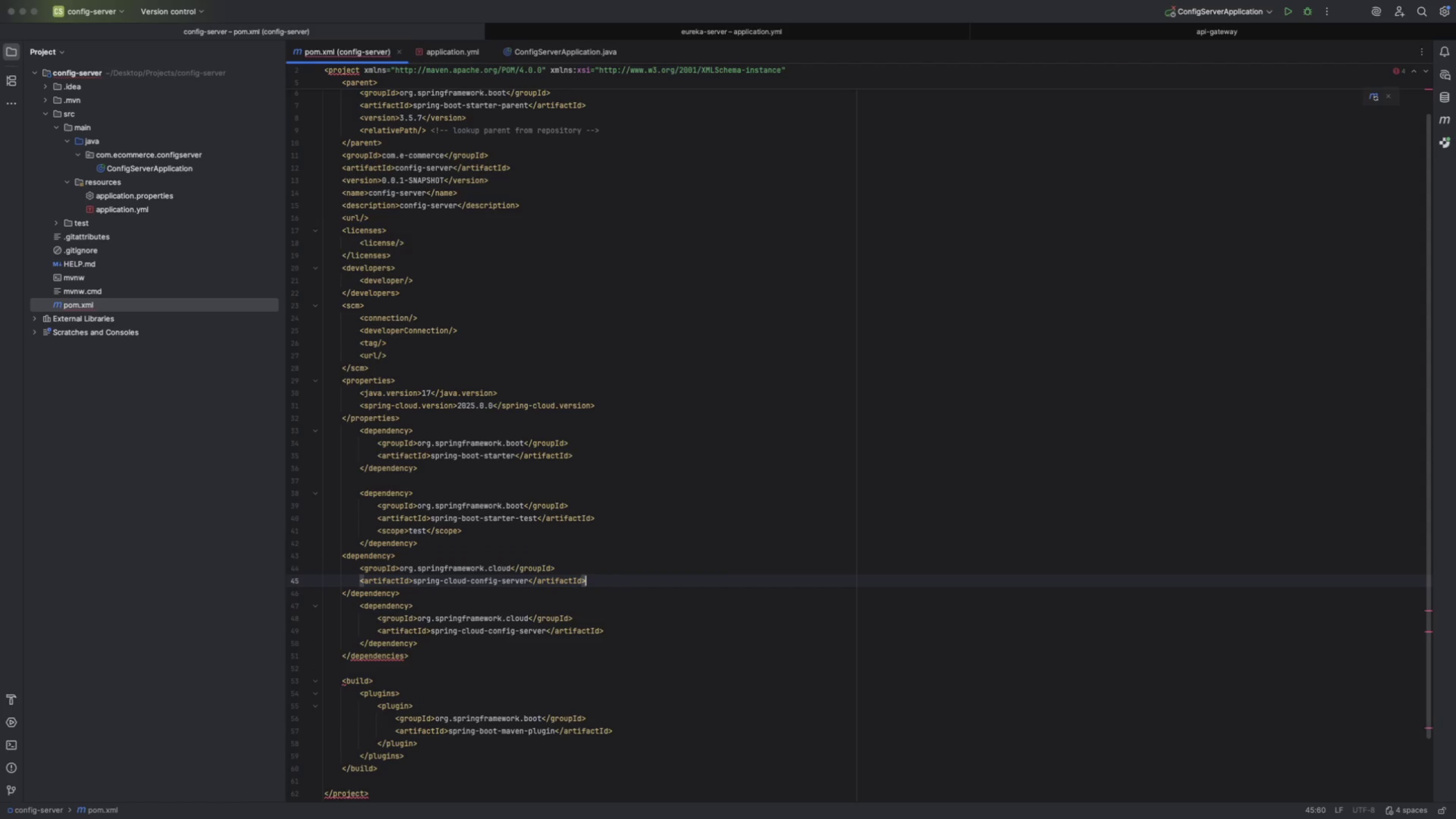 
key(Meta+Z)
 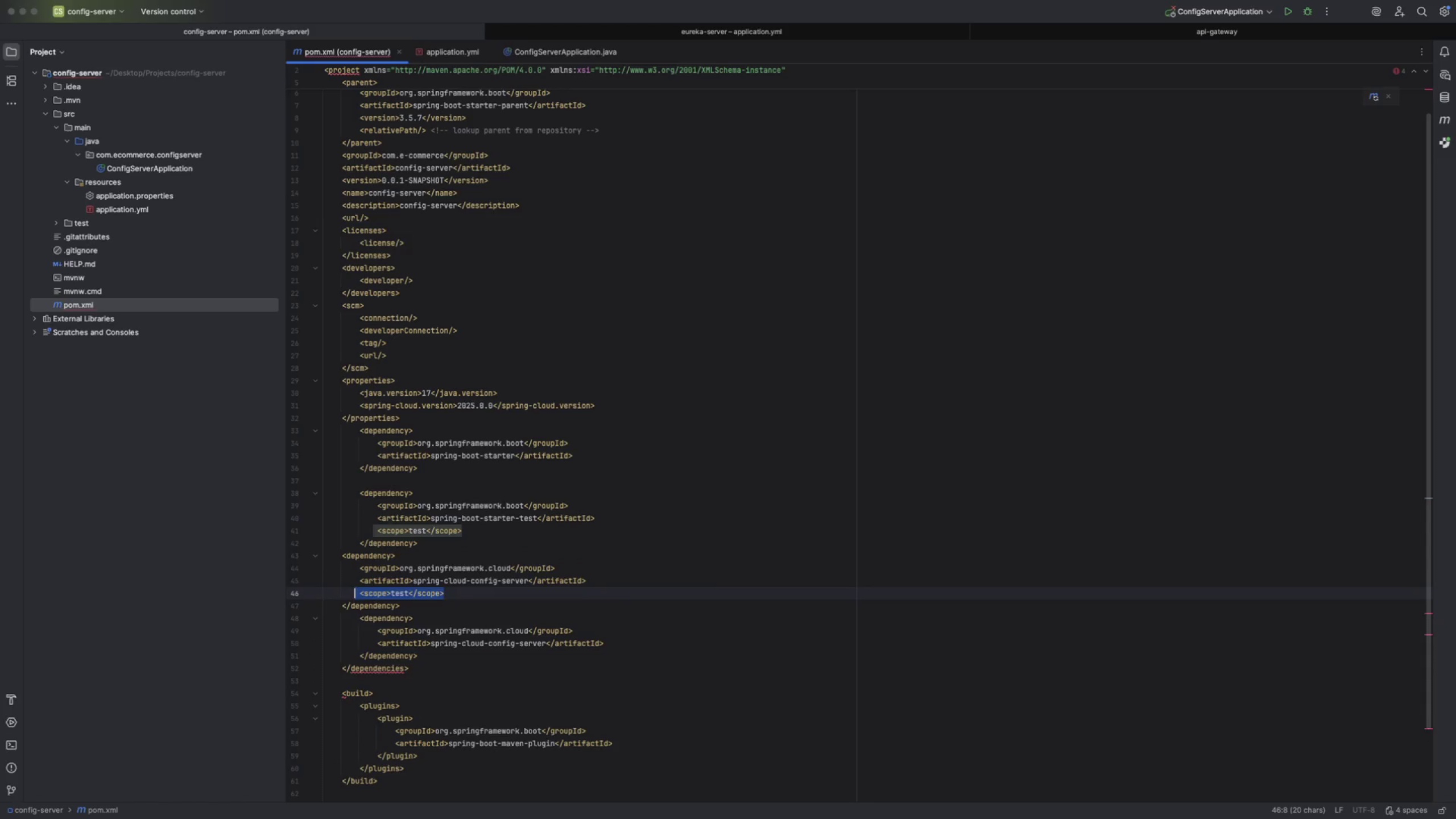 
key(Meta+Z)
 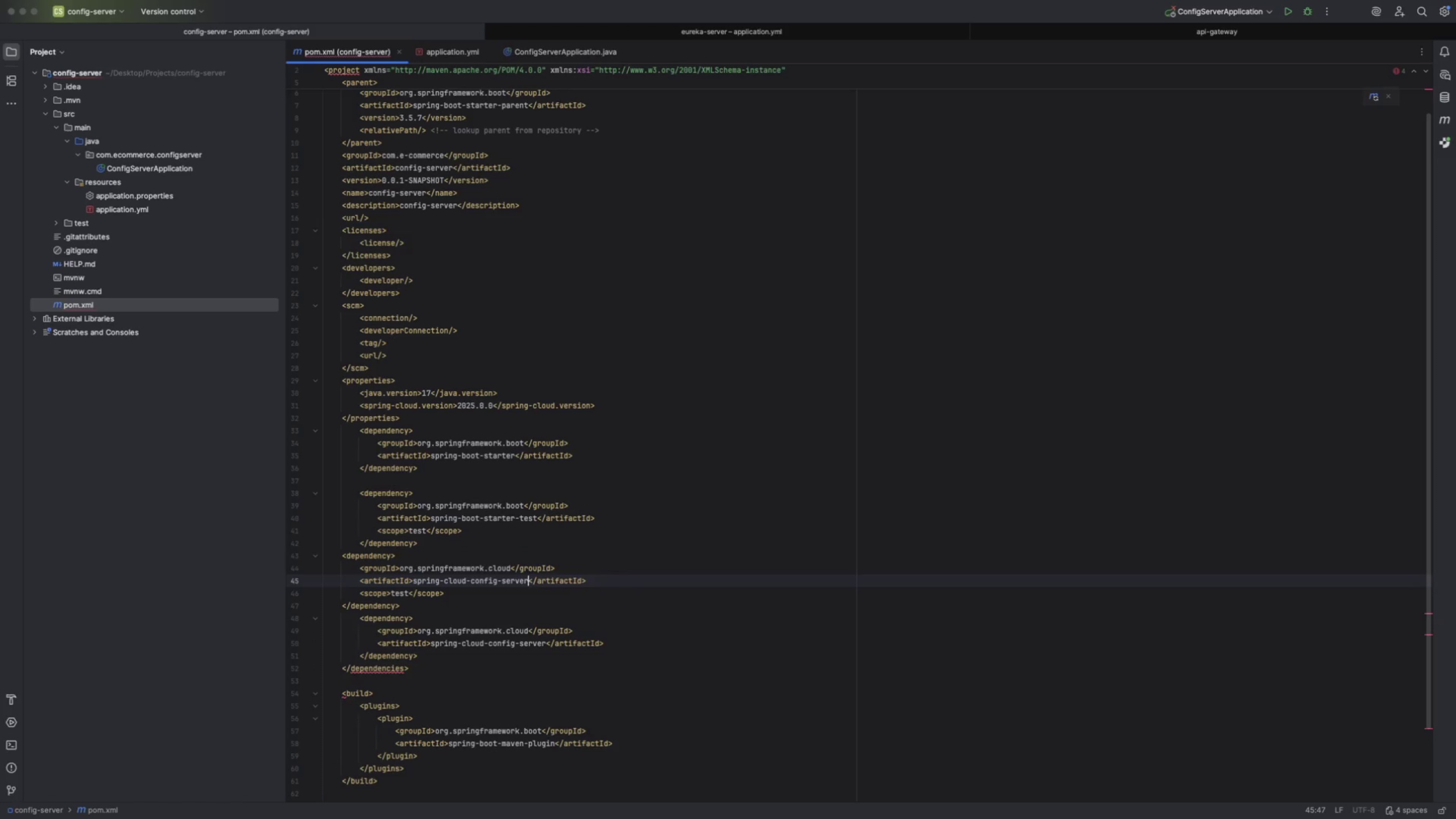 
key(Meta+Z)
 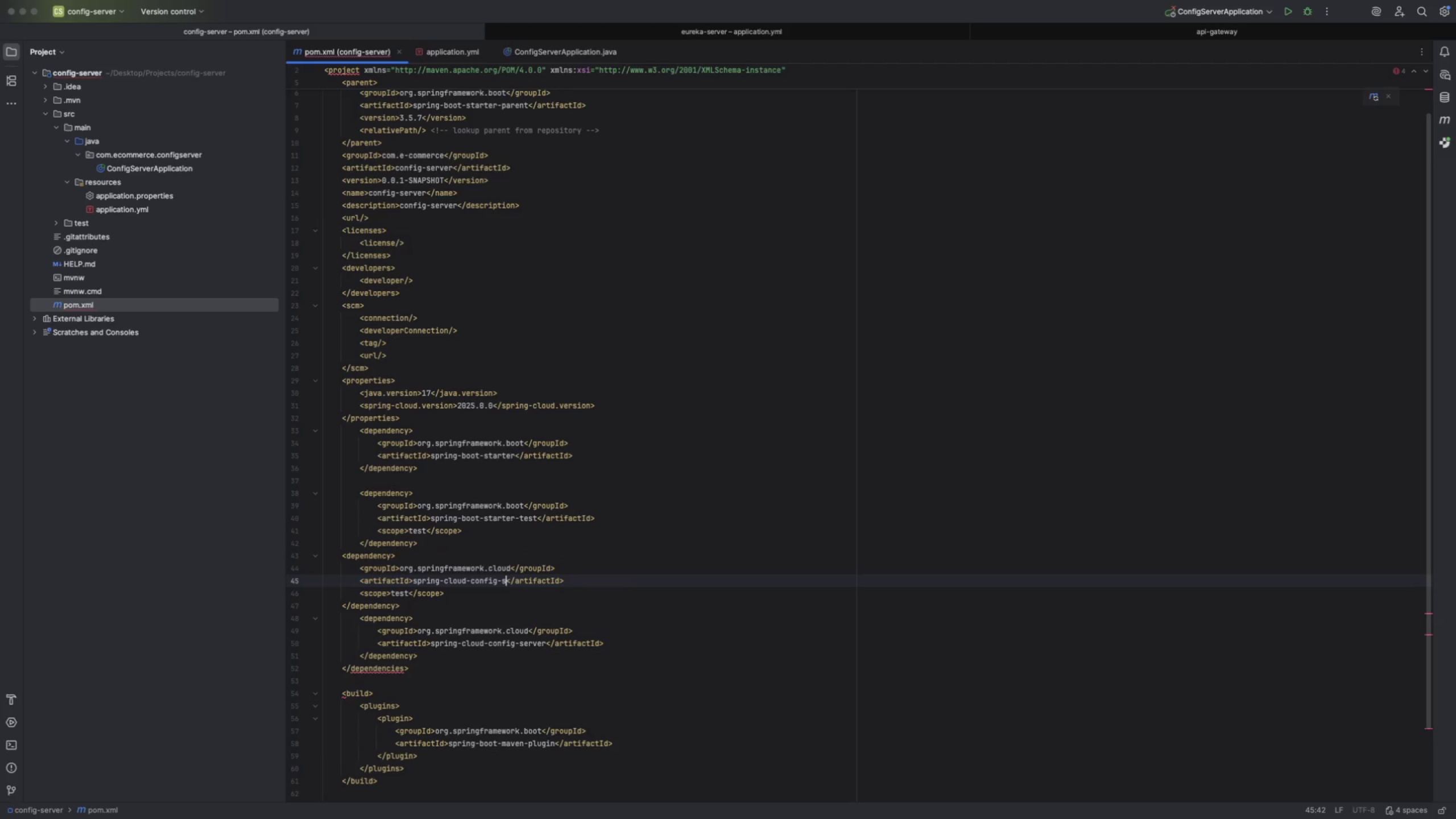 
key(Meta+Z)
 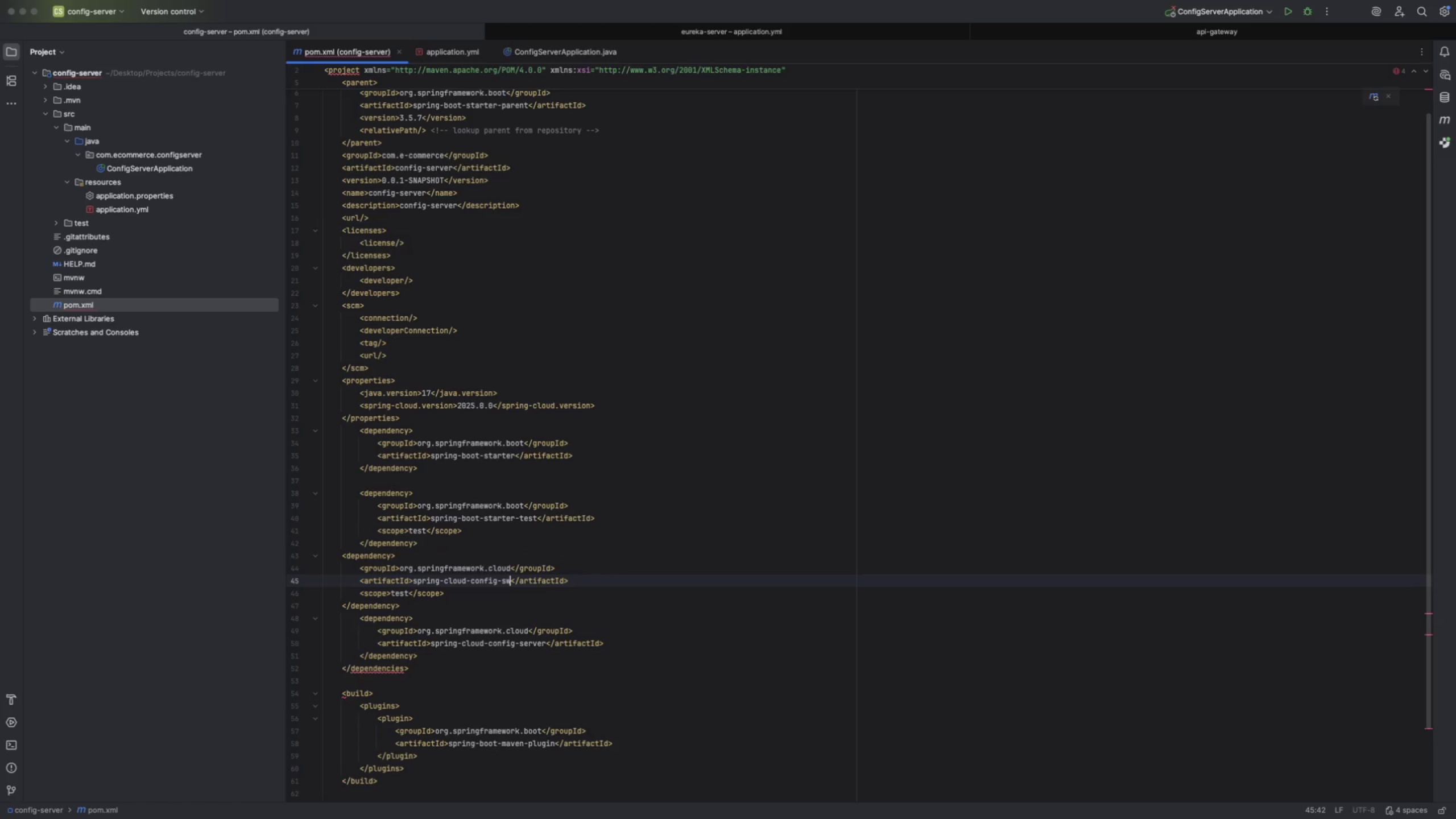 
key(Meta+Z)
 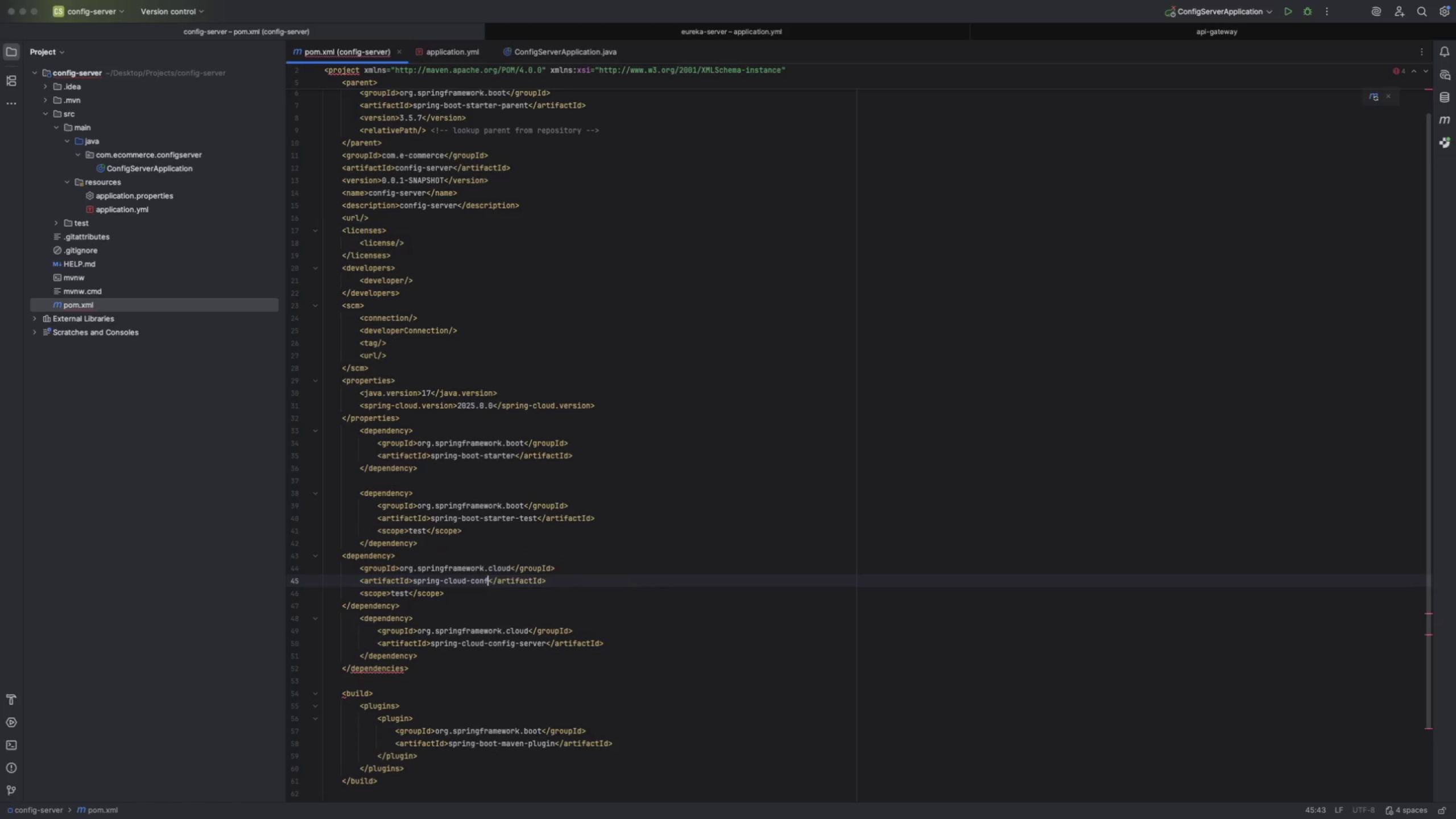 
key(Meta+Z)
 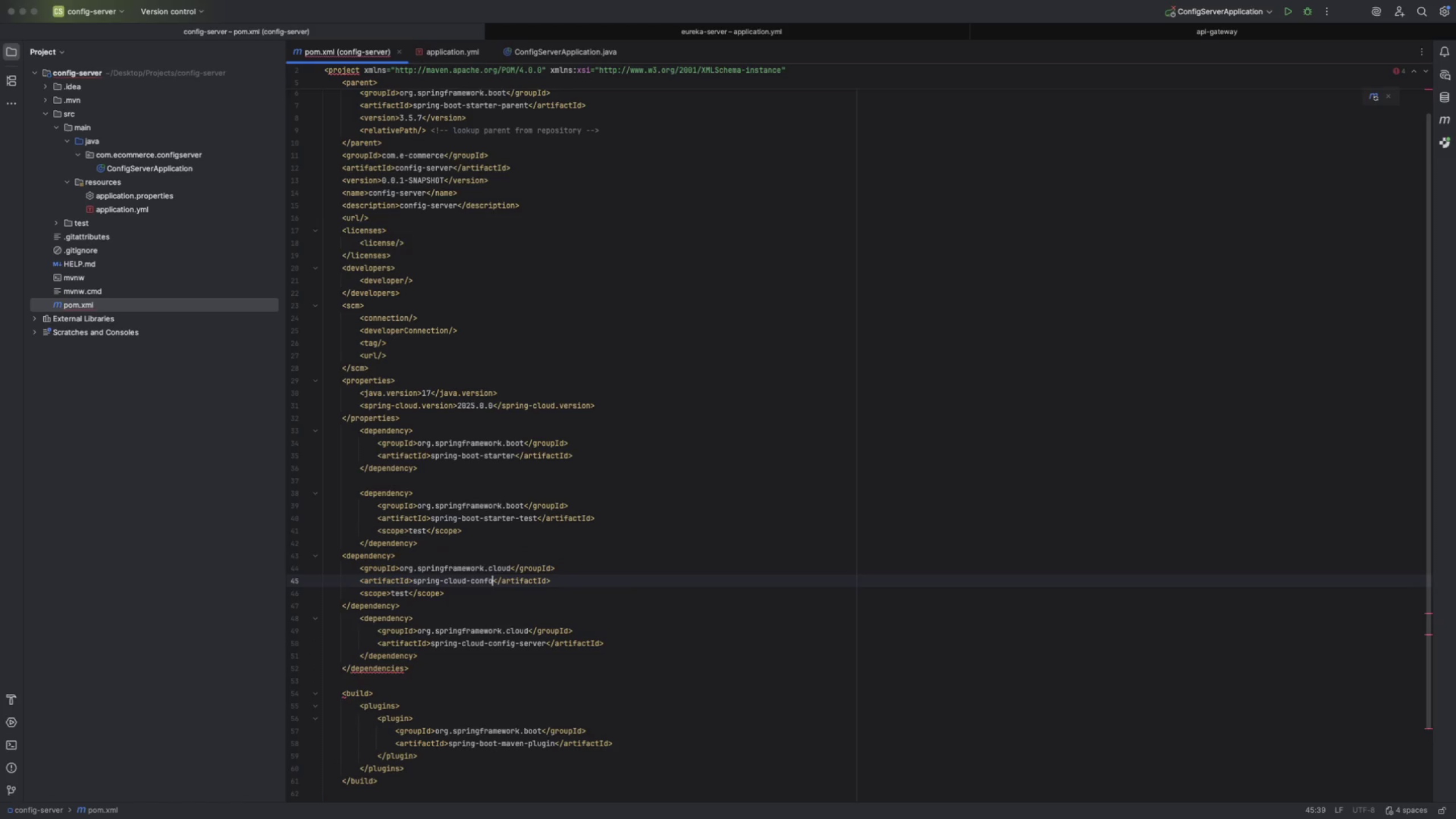 
key(Meta+Z)
 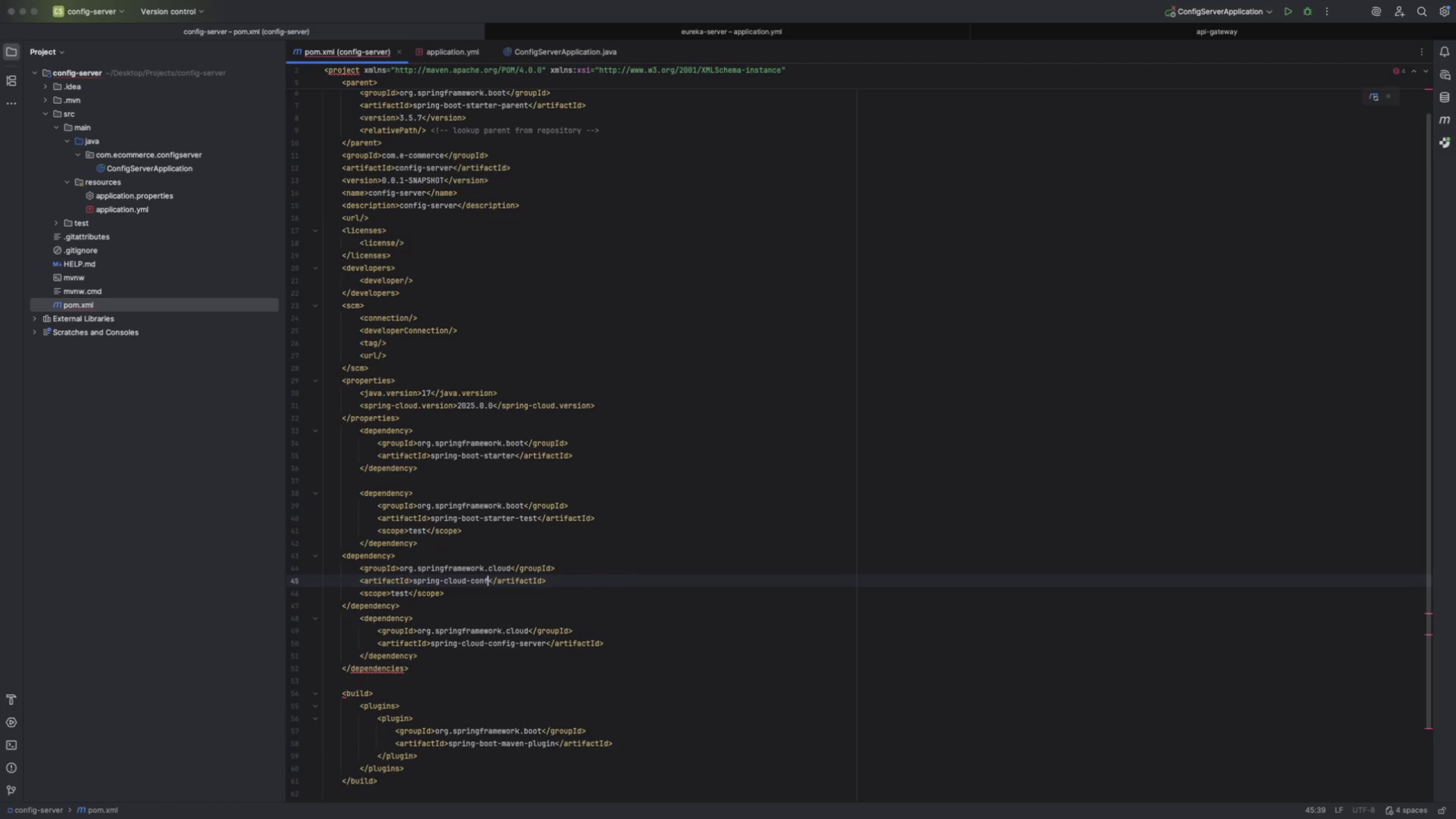 
key(Meta+Z)
 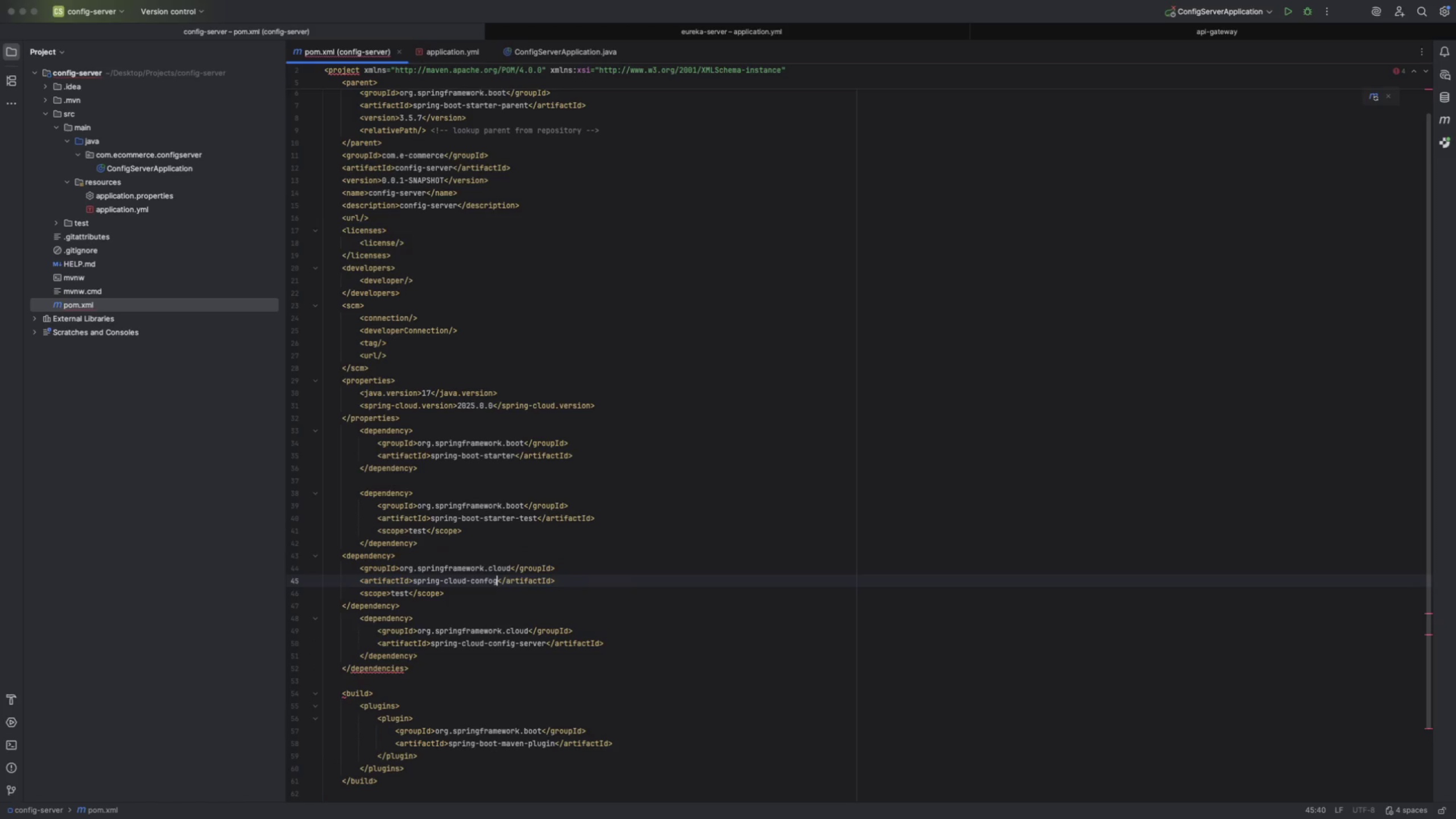 
hold_key(key=Z, duration=1.05)
 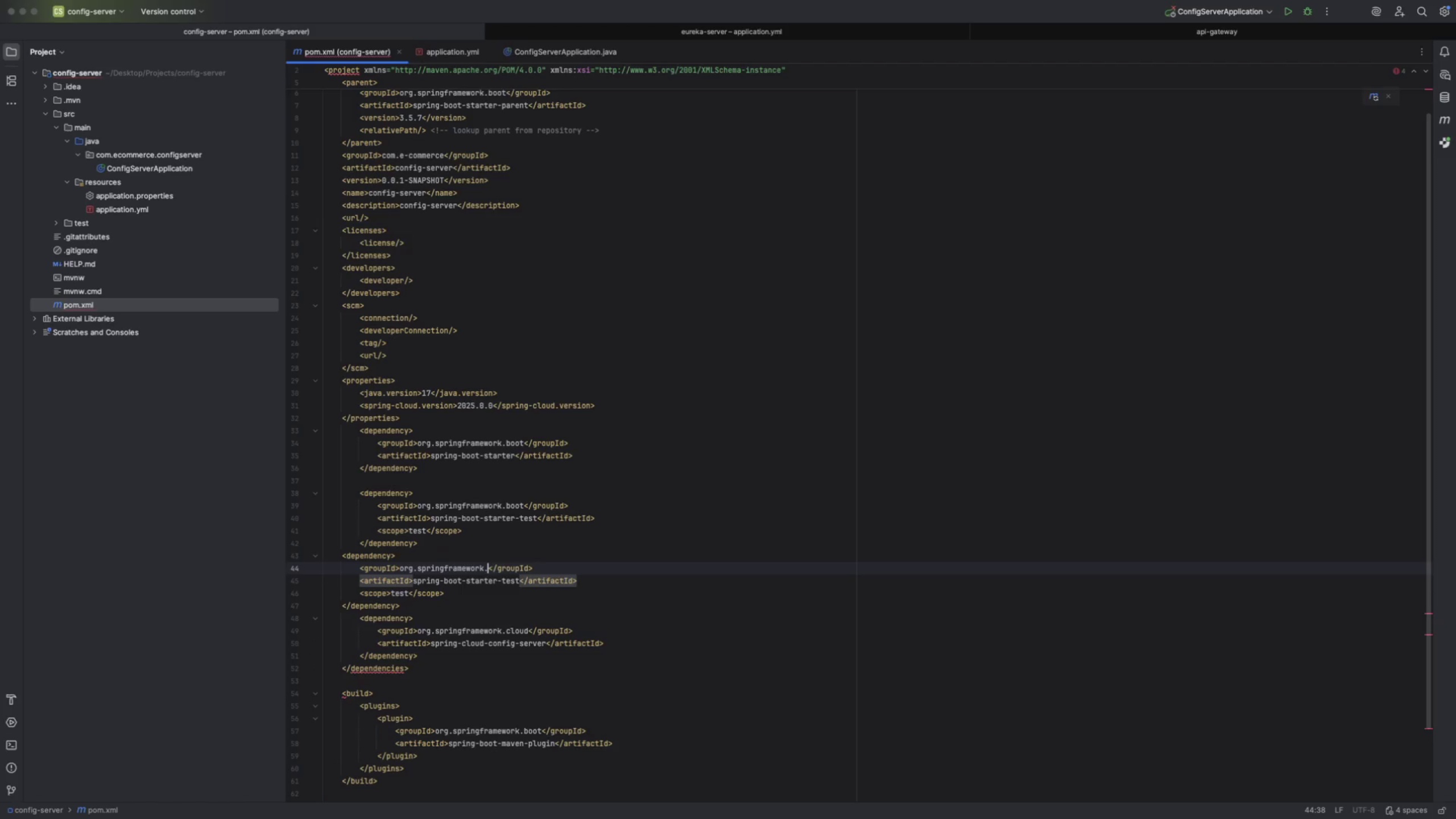 
key(Meta+Z)
 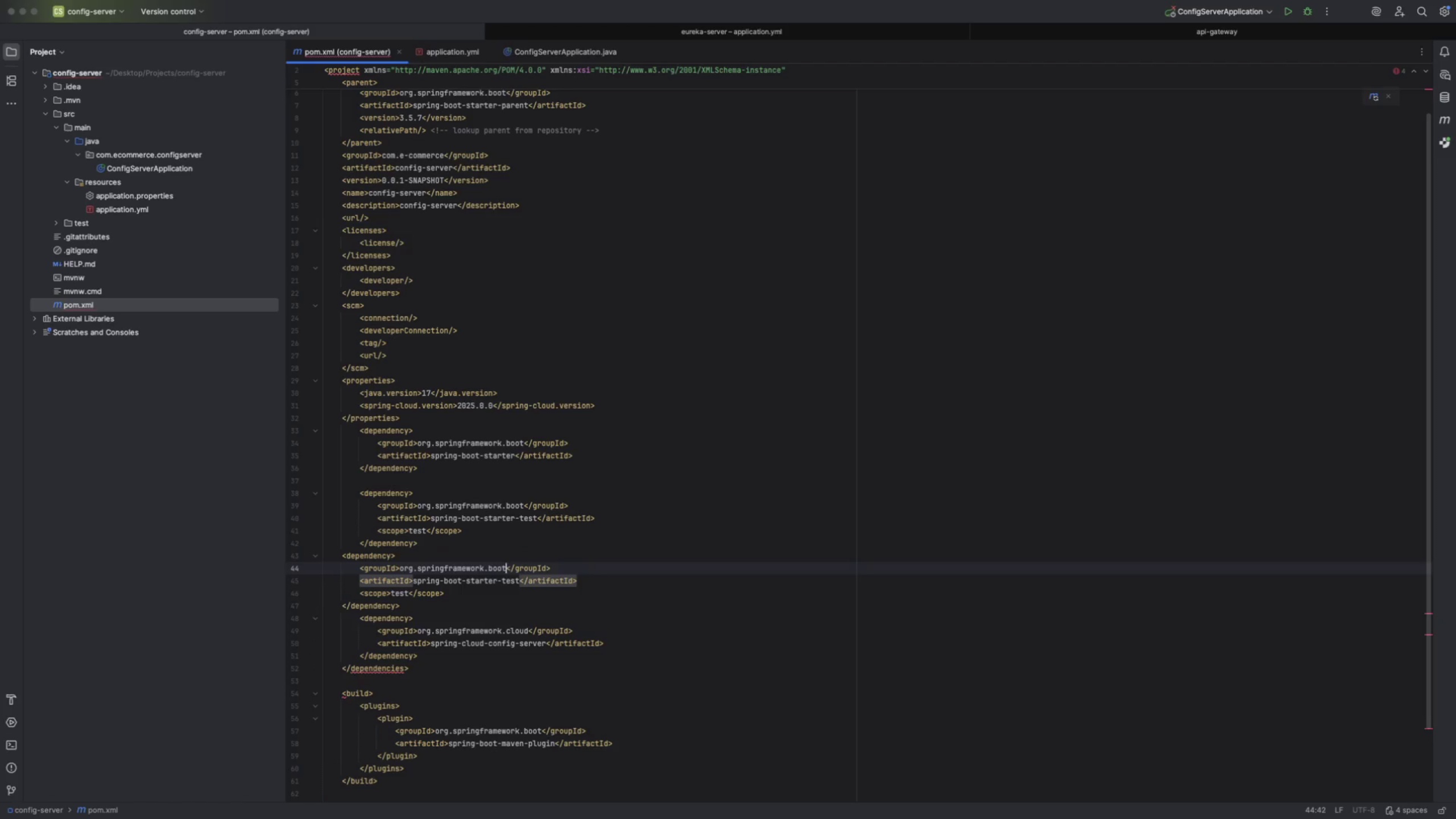 
key(Meta+Z)
 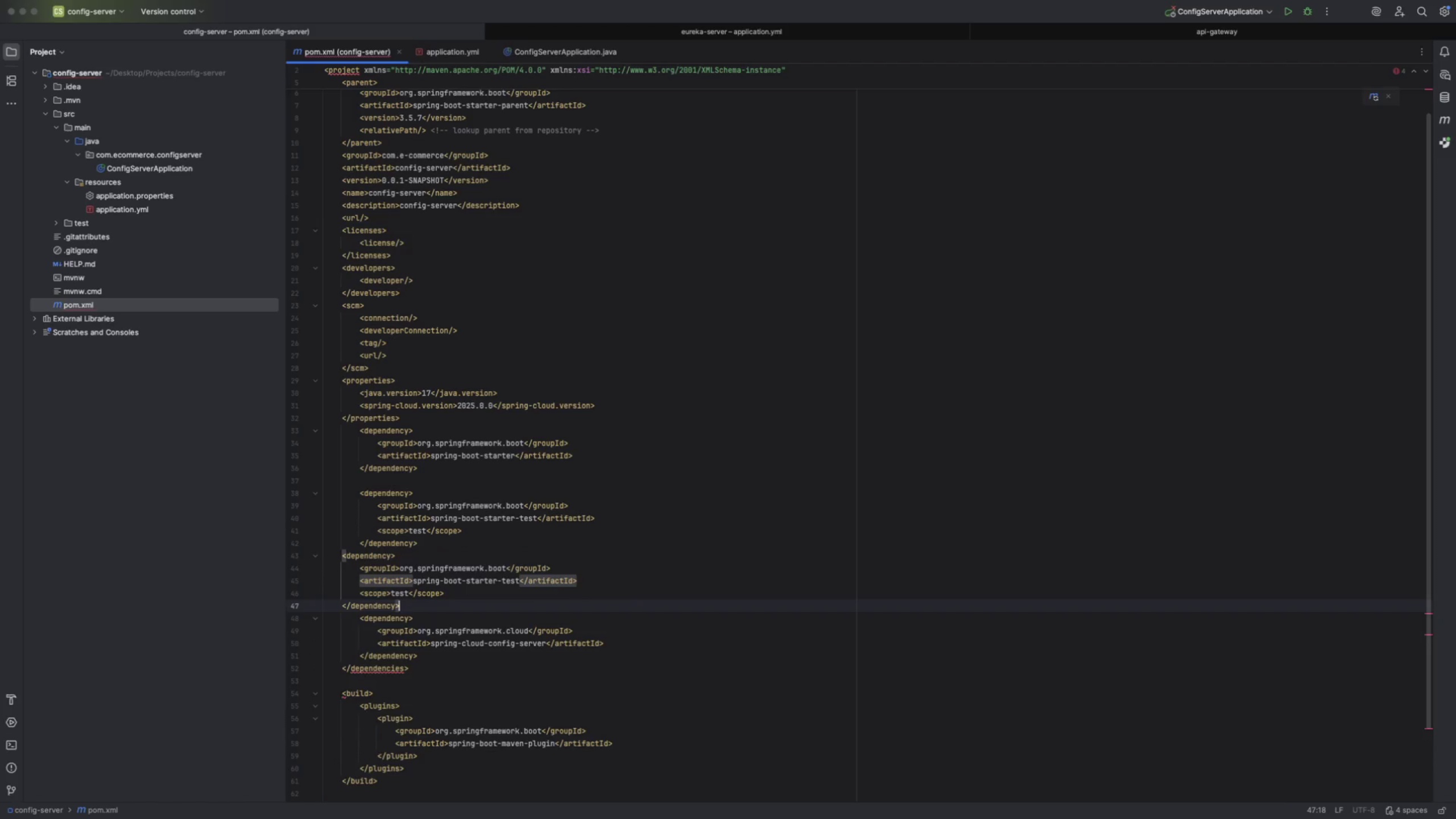 
key(Meta+Z)
 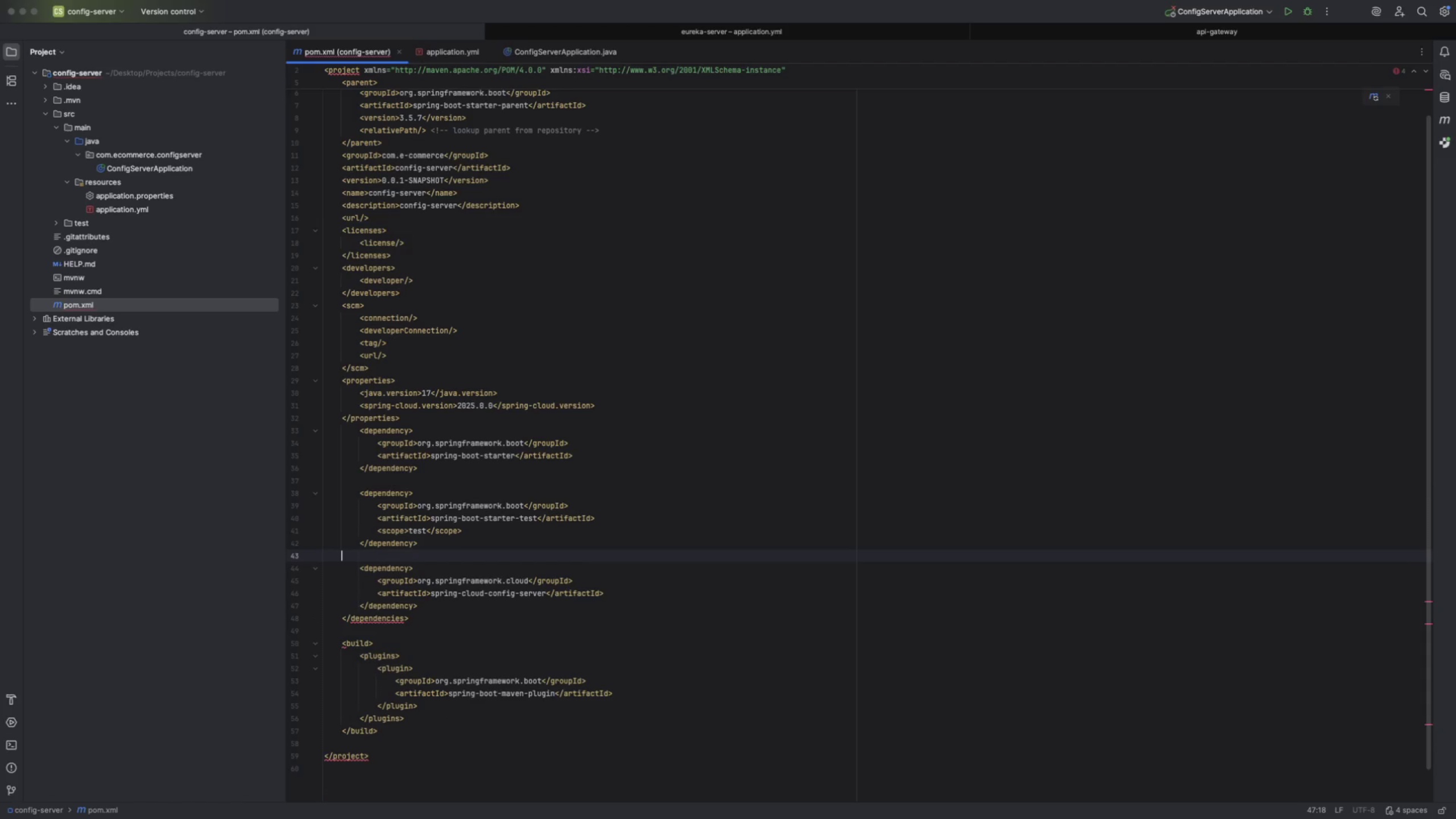 
key(Meta+Z)
 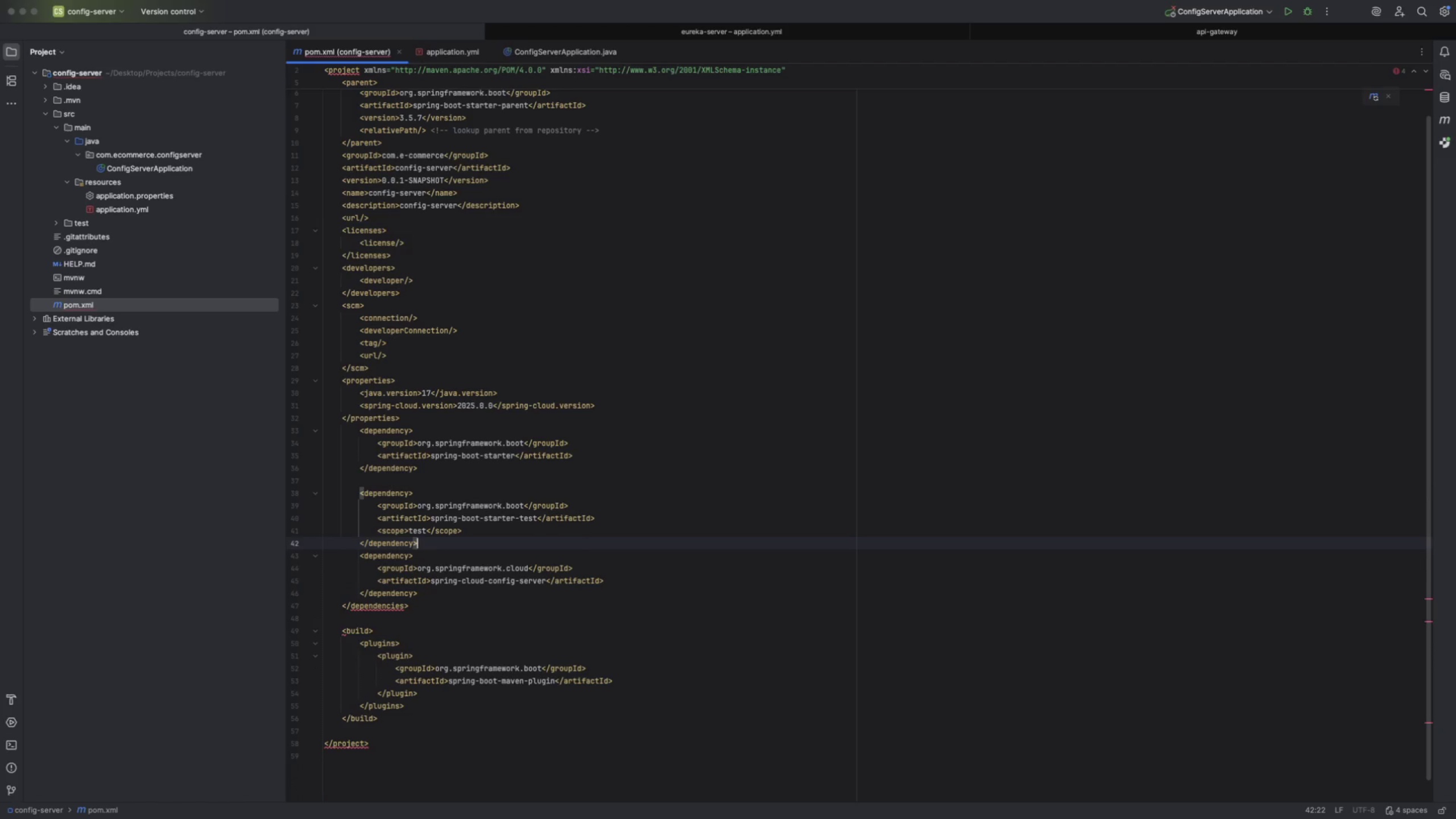 
key(Meta+Z)
 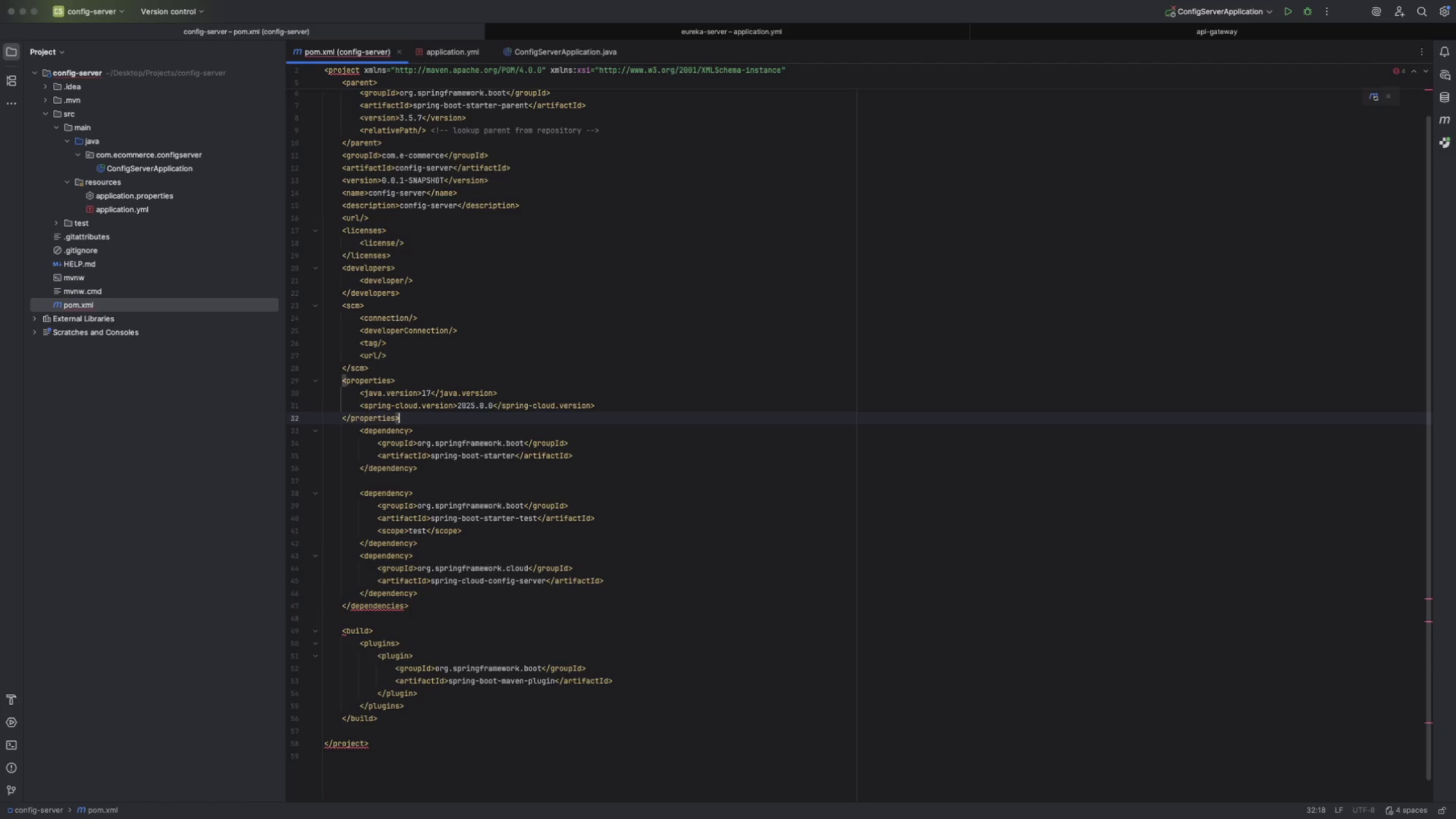 
key(Meta+Z)
 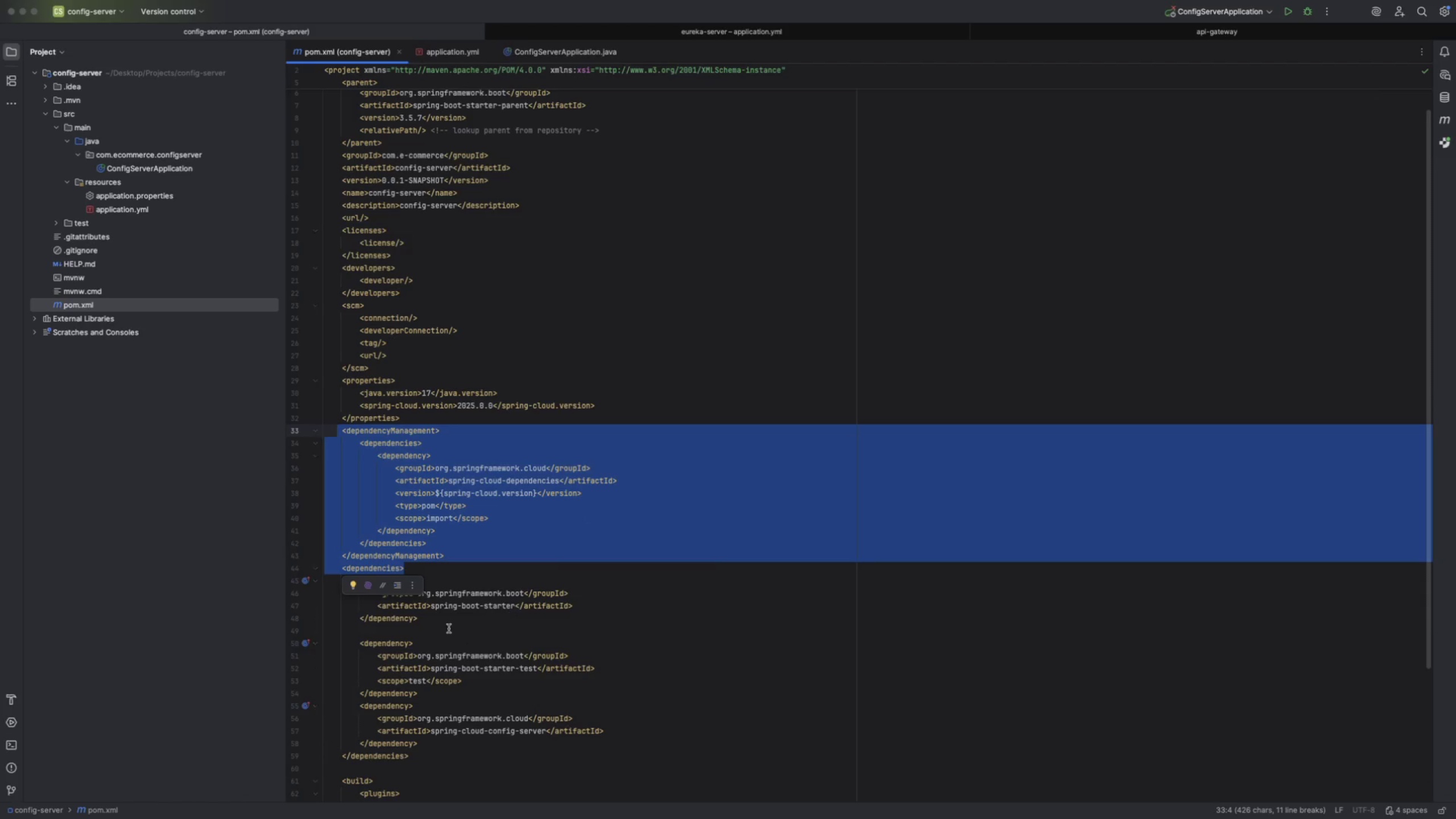 
left_click([459, 553])
 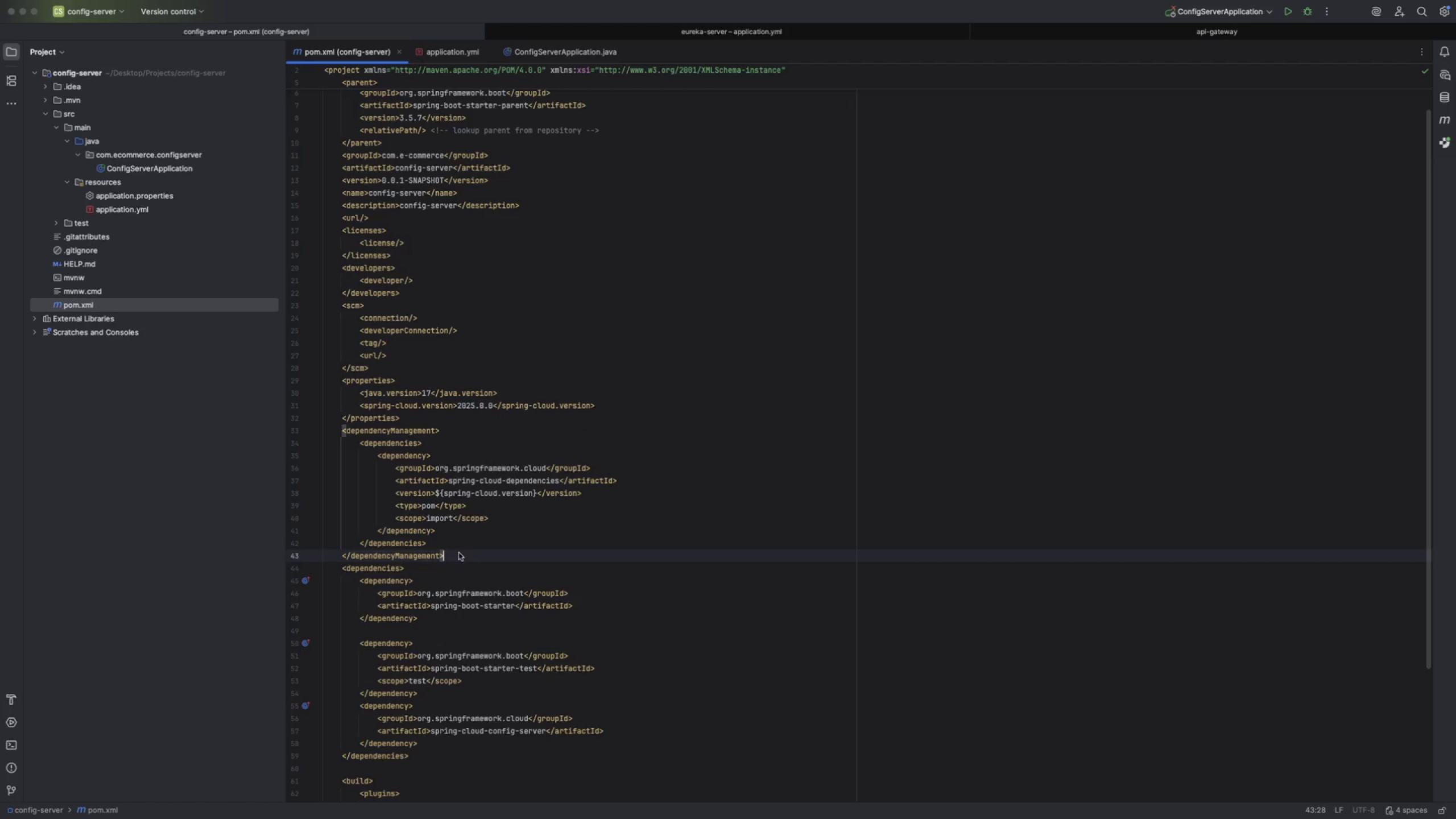 
left_click_drag(start_coordinate=[459, 553], to_coordinate=[444, 549])
 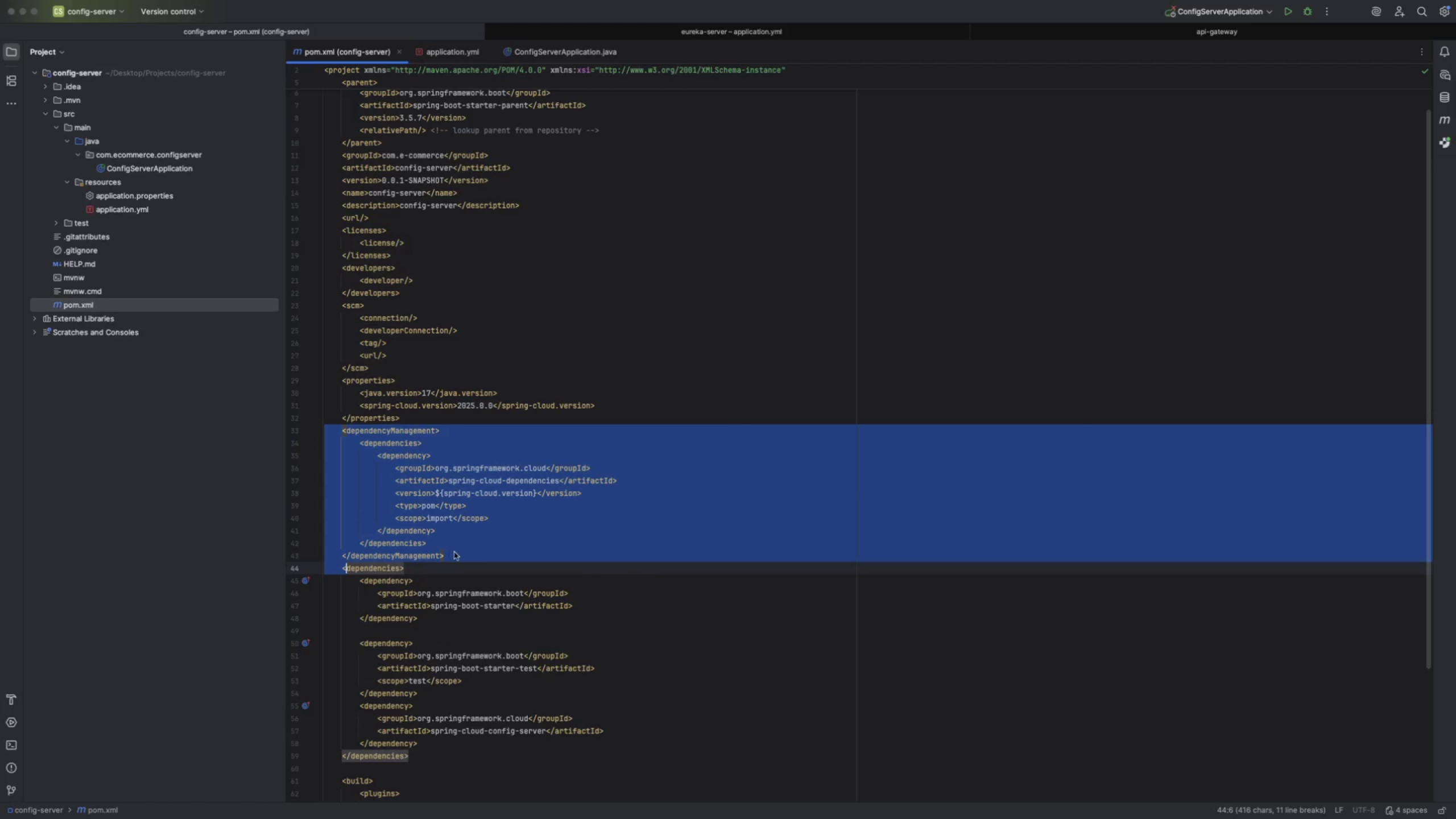 
left_click([455, 552])
 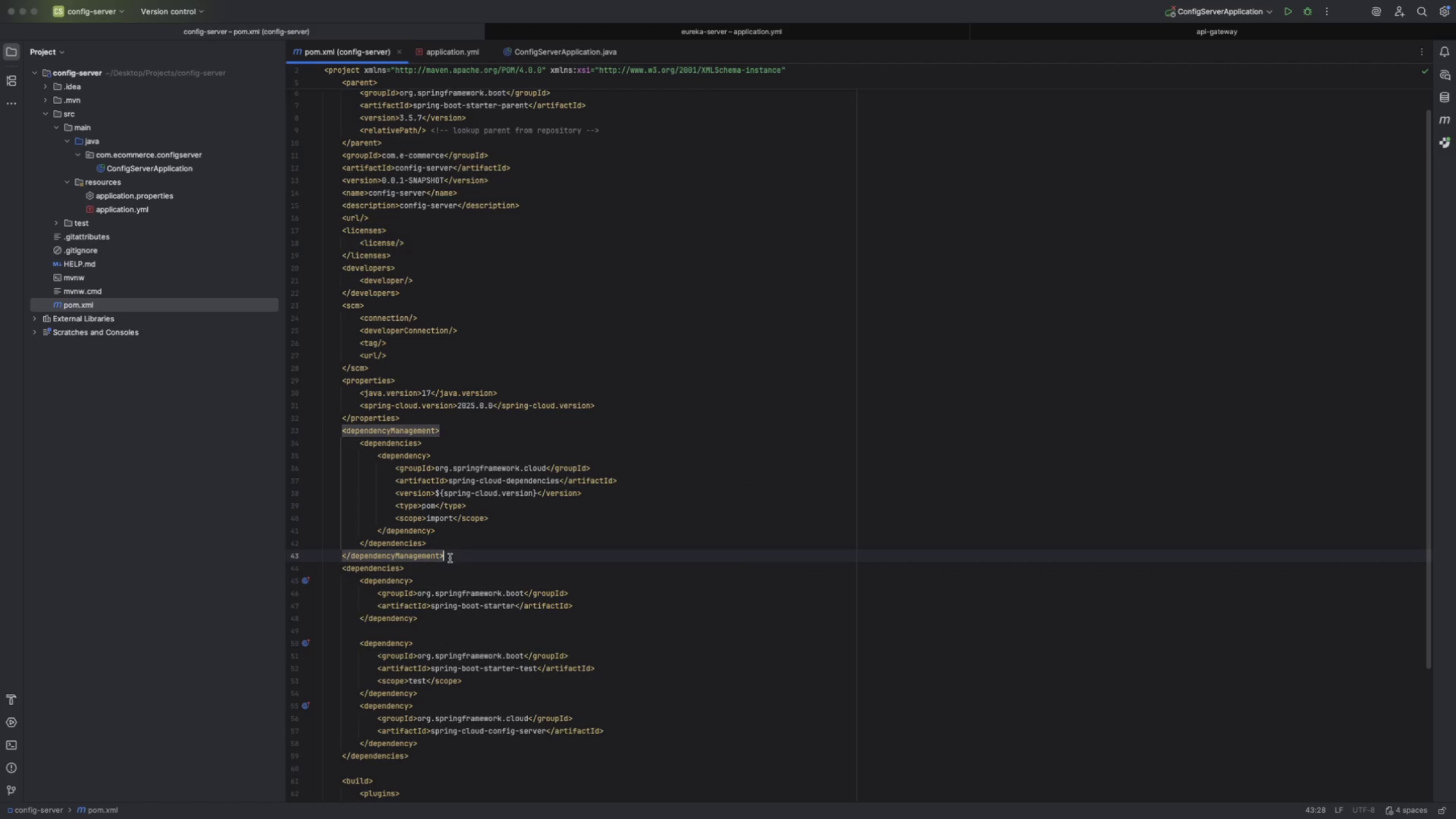 
left_click_drag(start_coordinate=[450, 557], to_coordinate=[324, 436])
 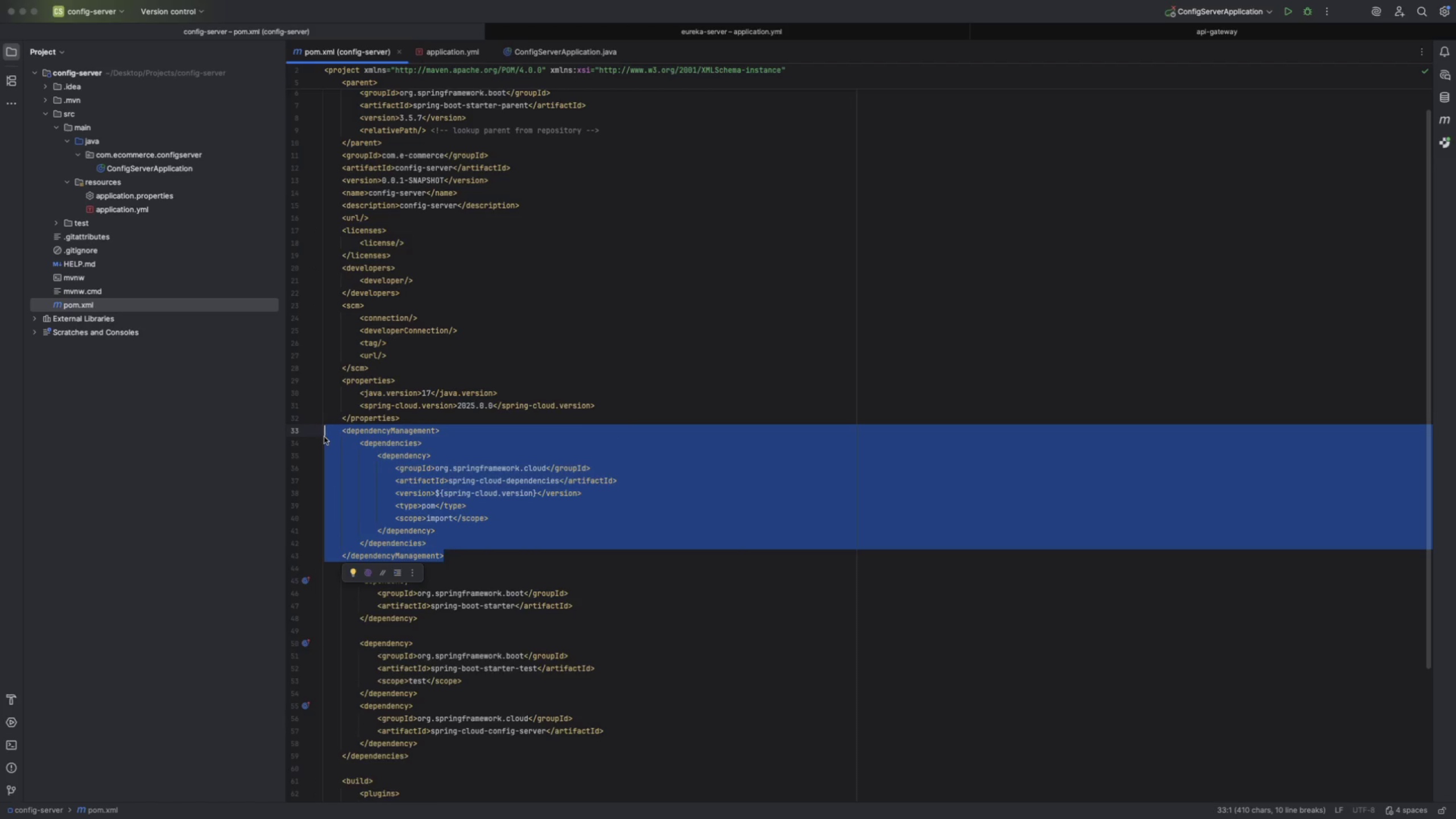 
key(Backspace)
 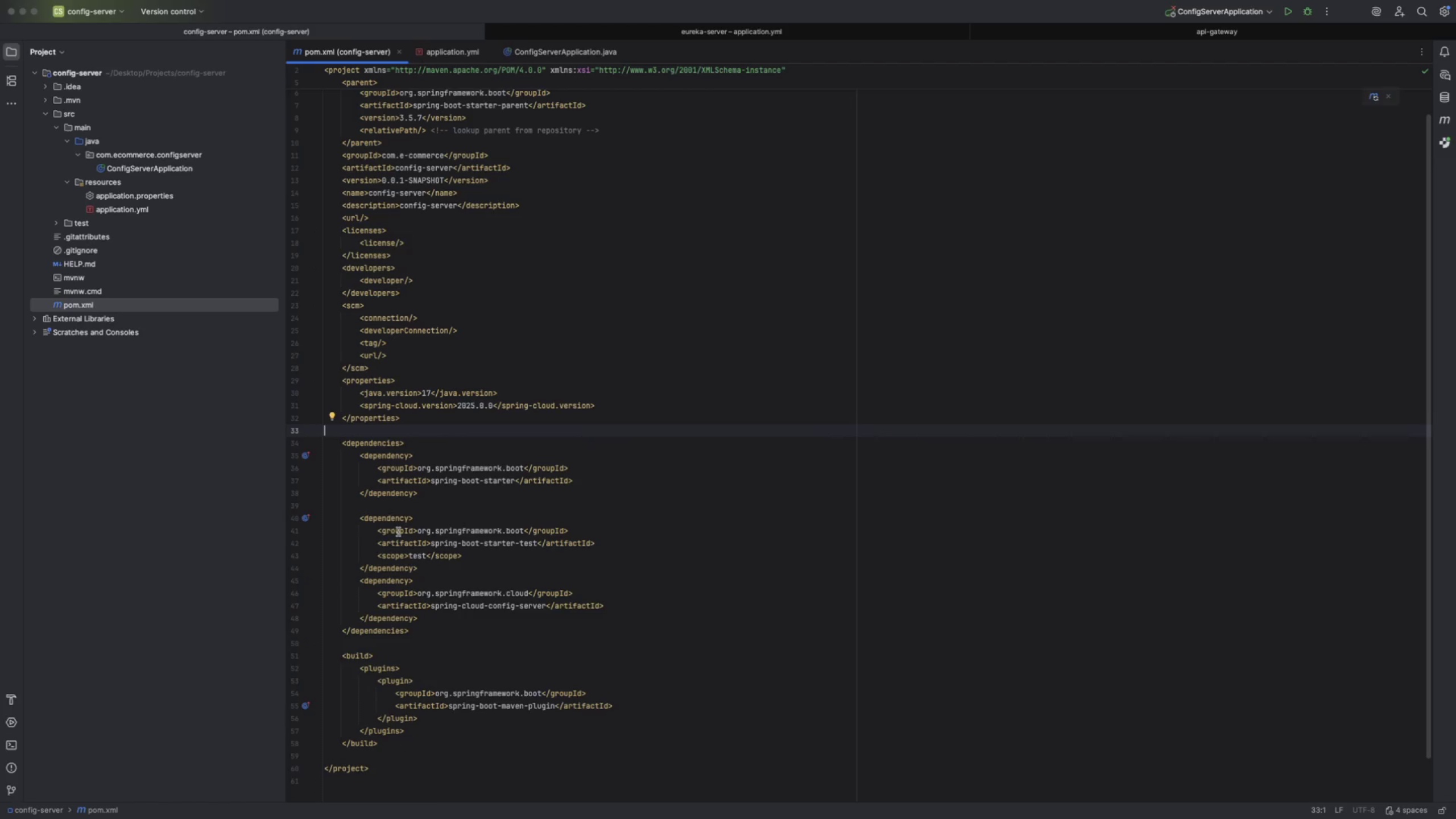 
left_click([433, 496])
 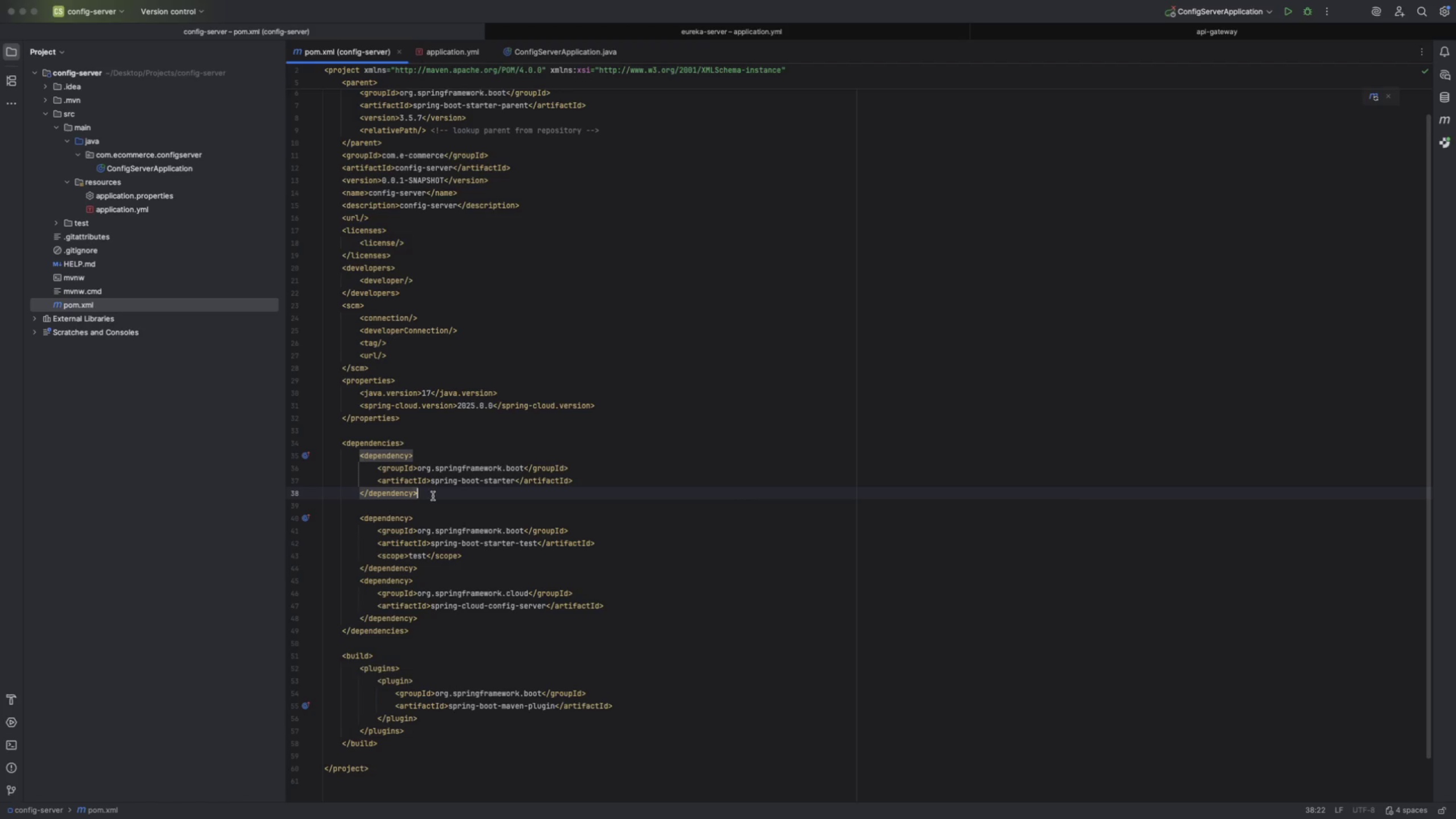 
key(Enter)
 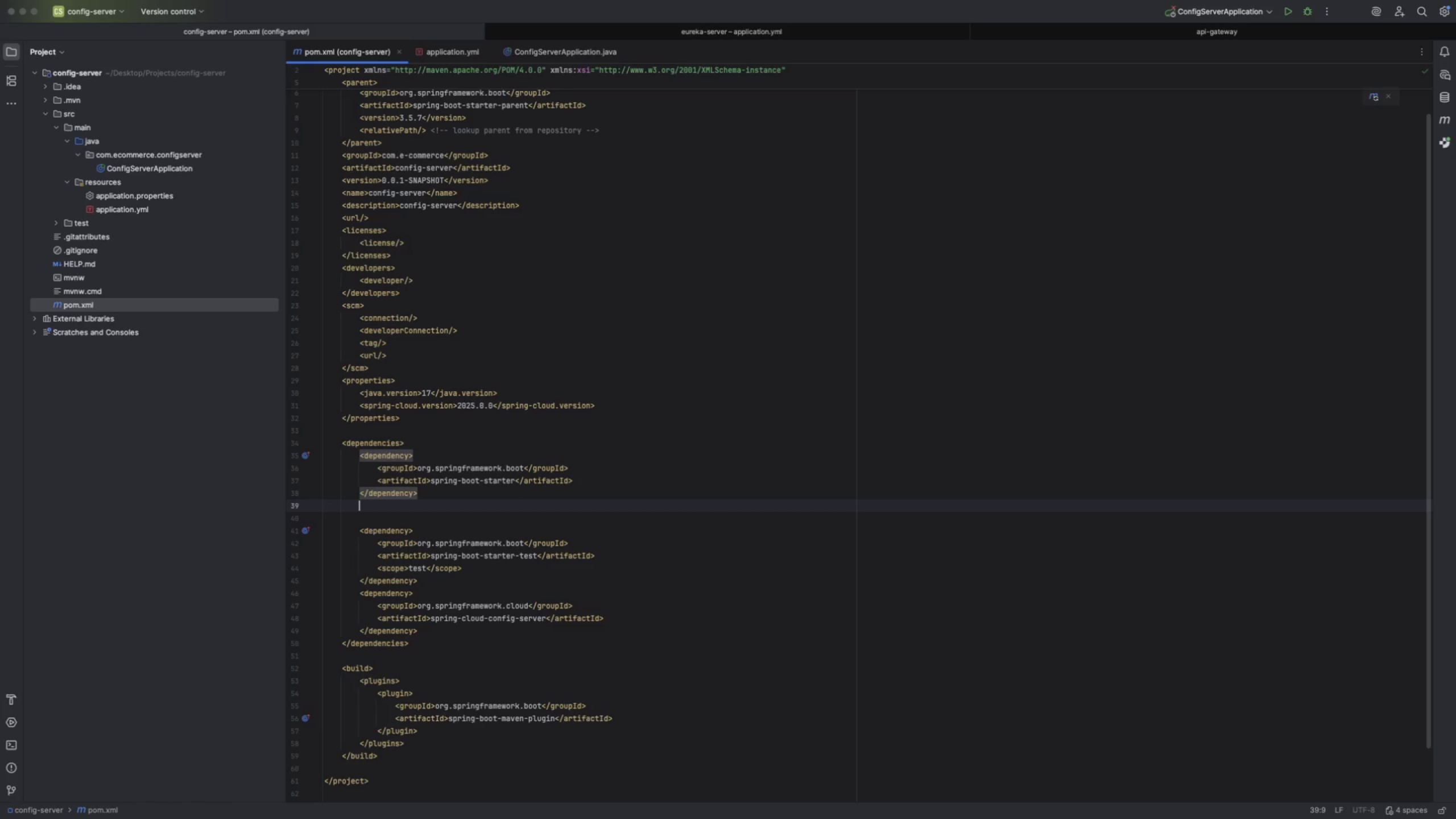 
key(Meta+V)
 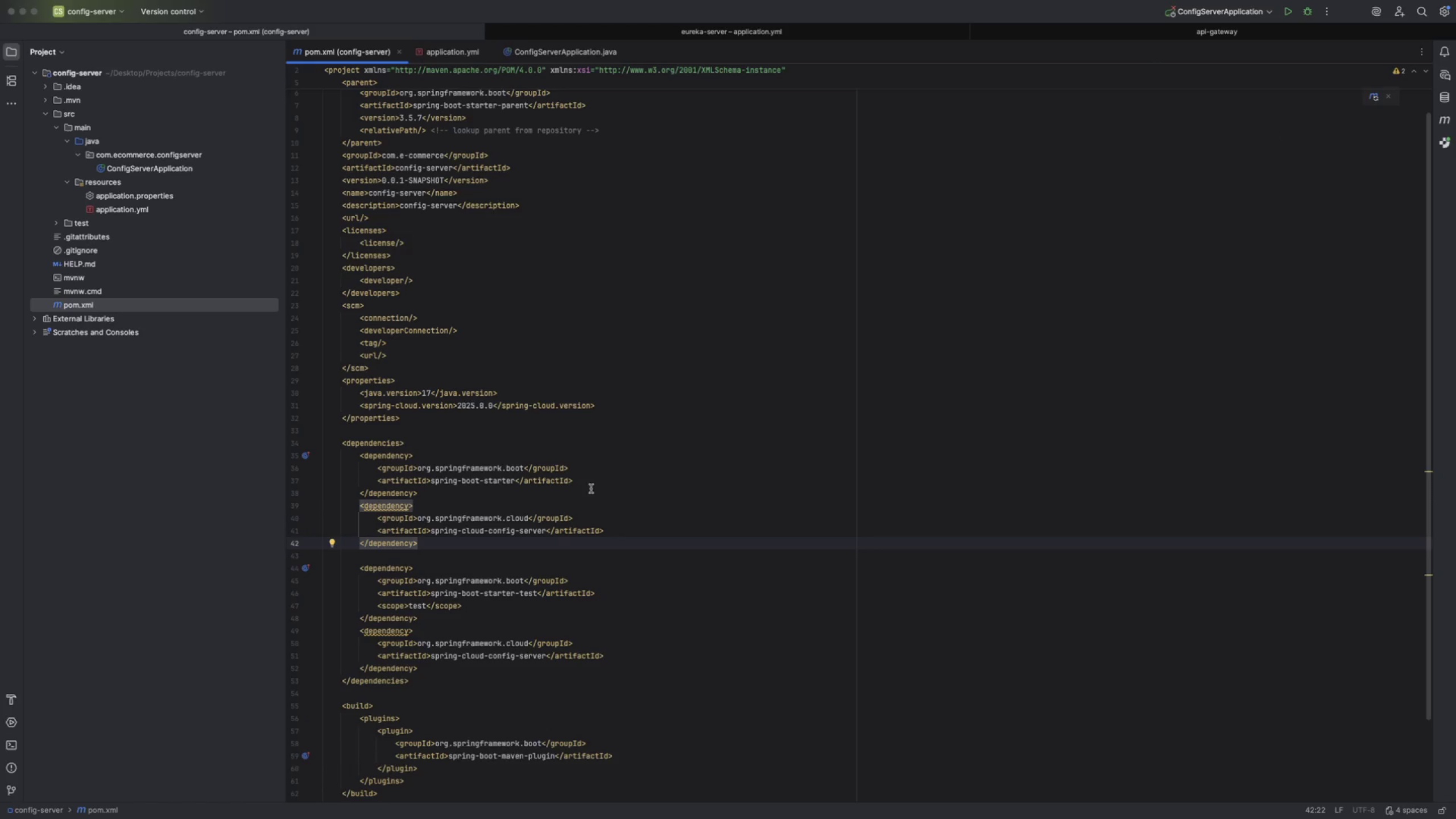 
mouse_move([398, 500])
 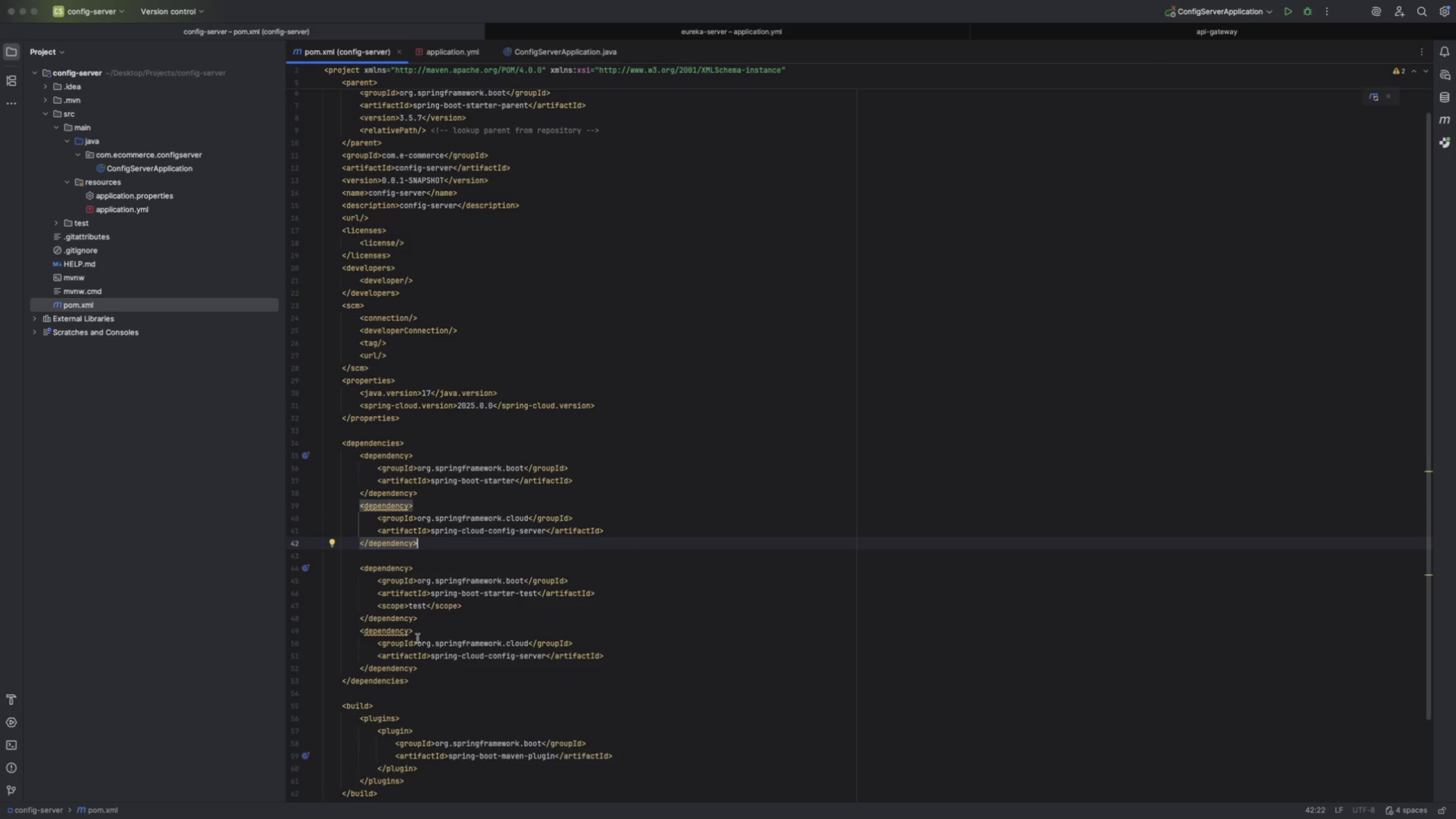 
left_click_drag(start_coordinate=[430, 543], to_coordinate=[339, 511])
 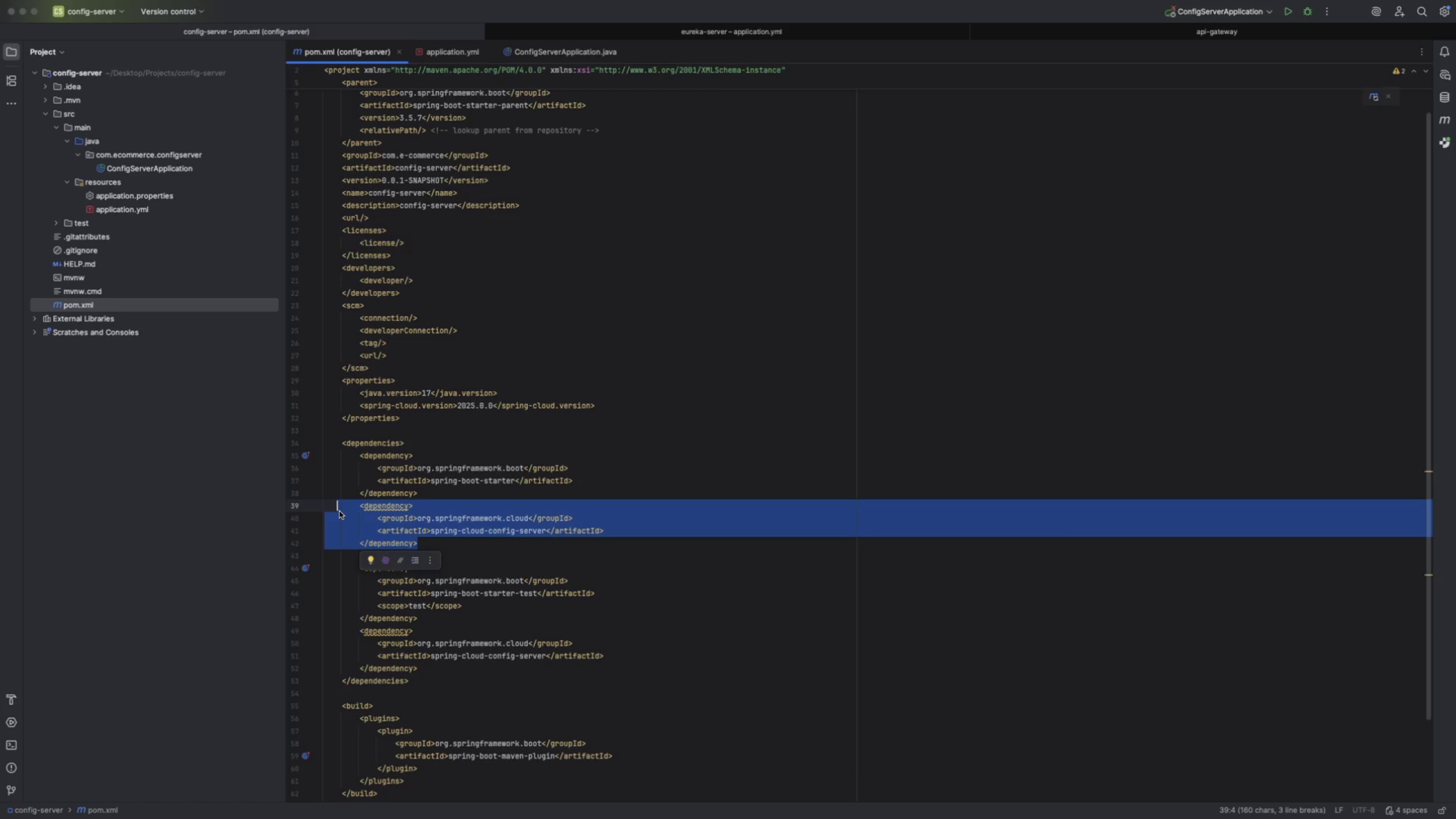 
wait(5.02)
 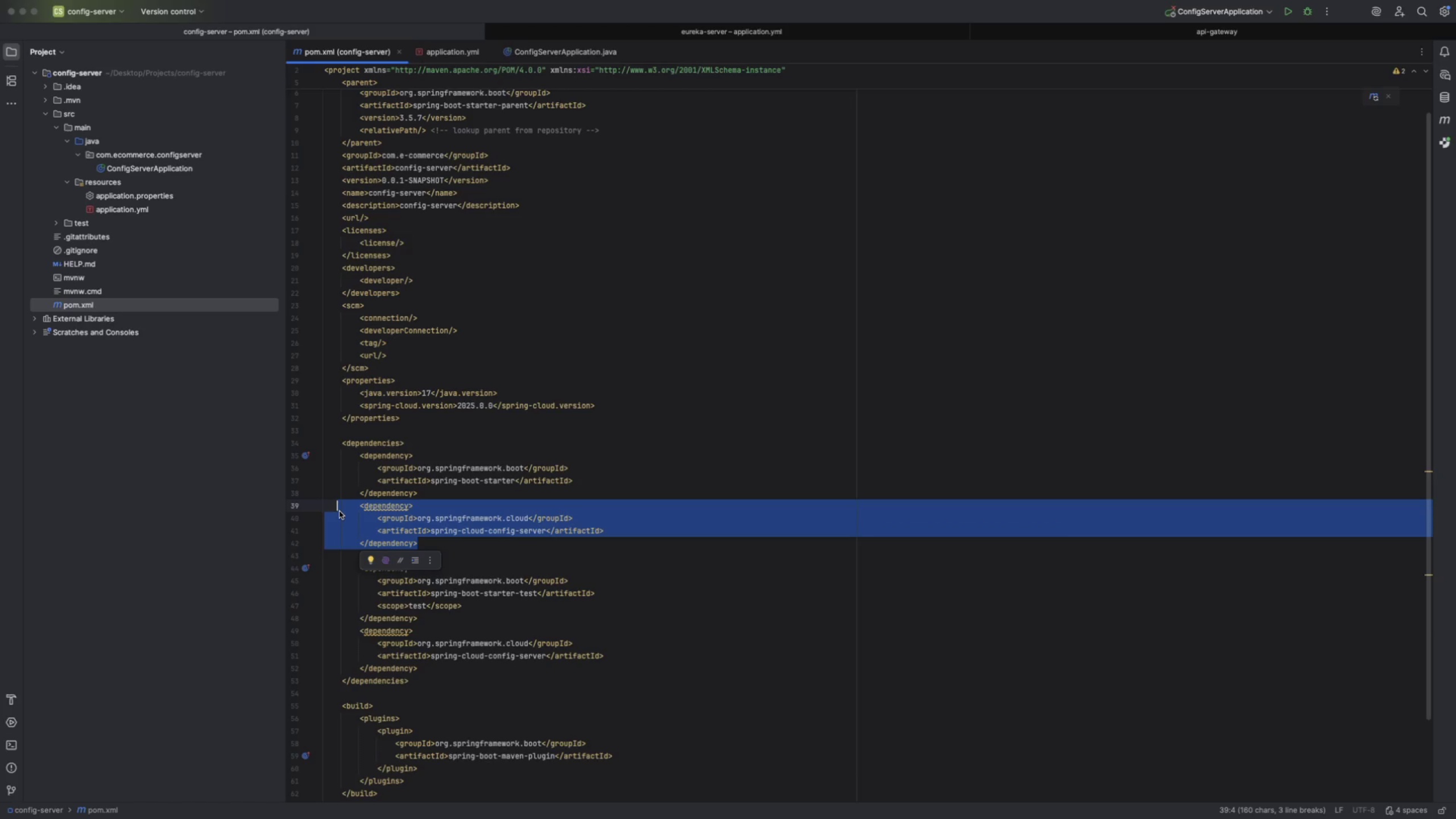 
key(Meta+Z)
 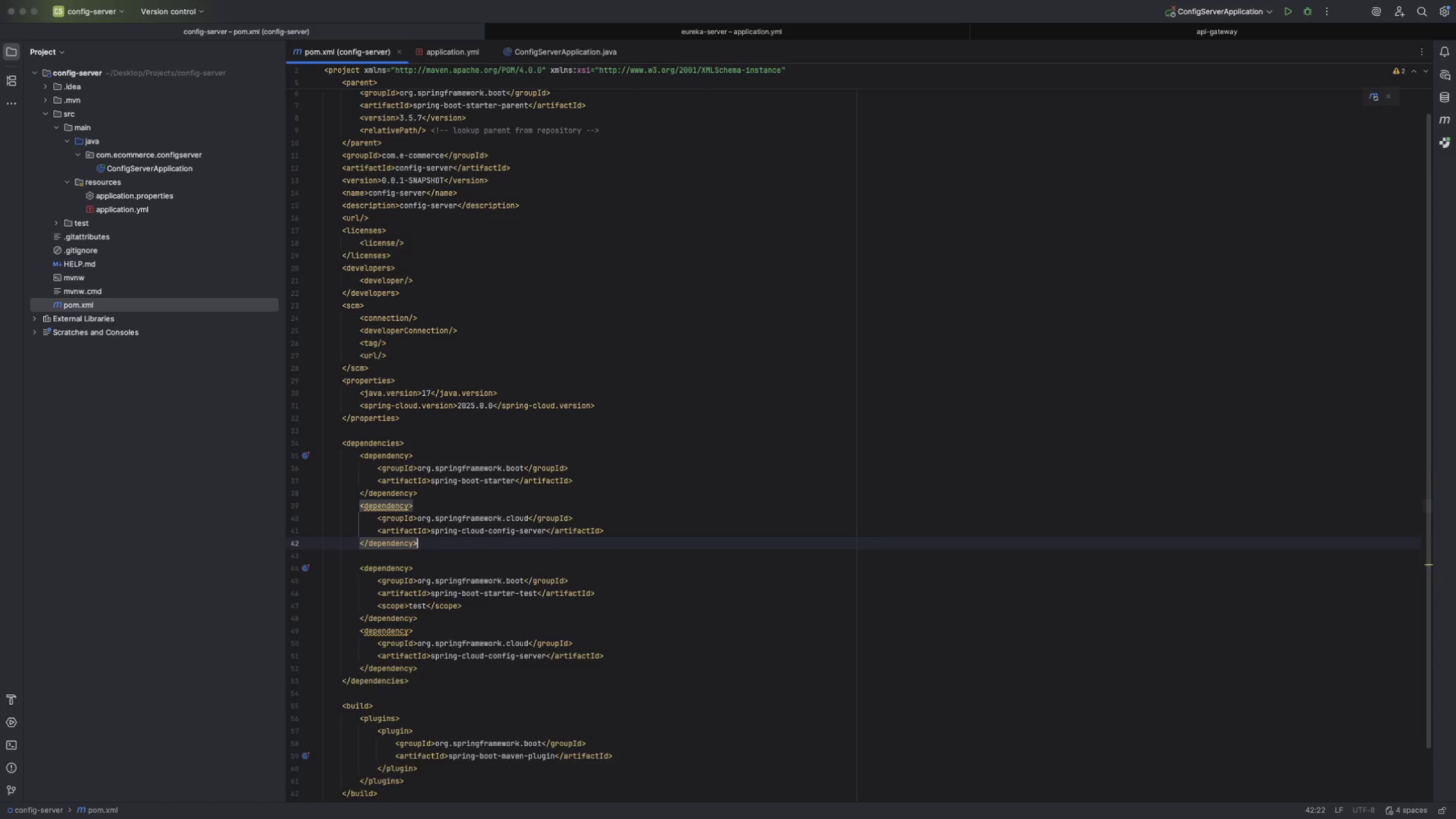 
key(Meta+Z)
 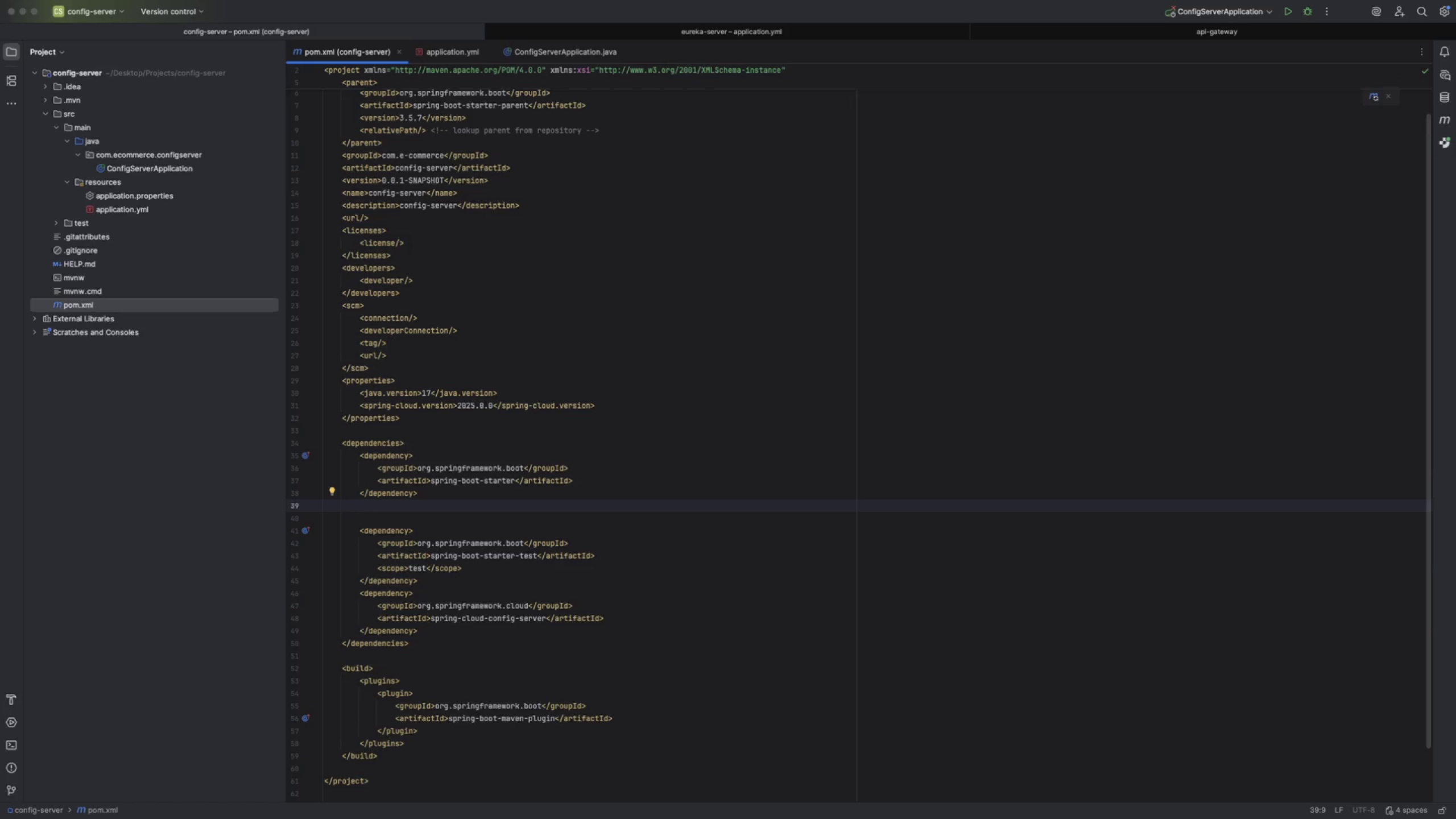 
key(Meta+Z)
 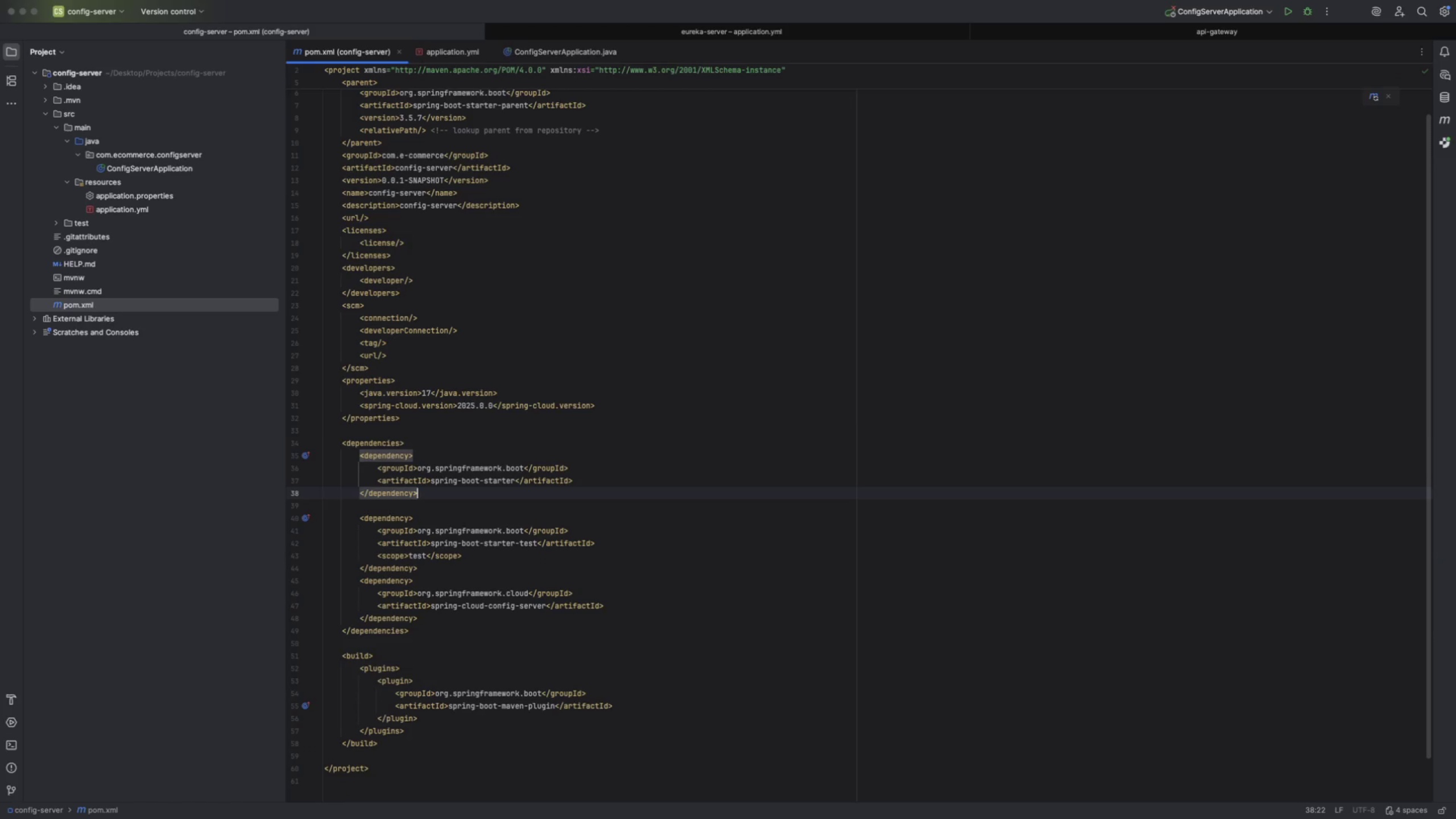 
key(Meta+Z)
 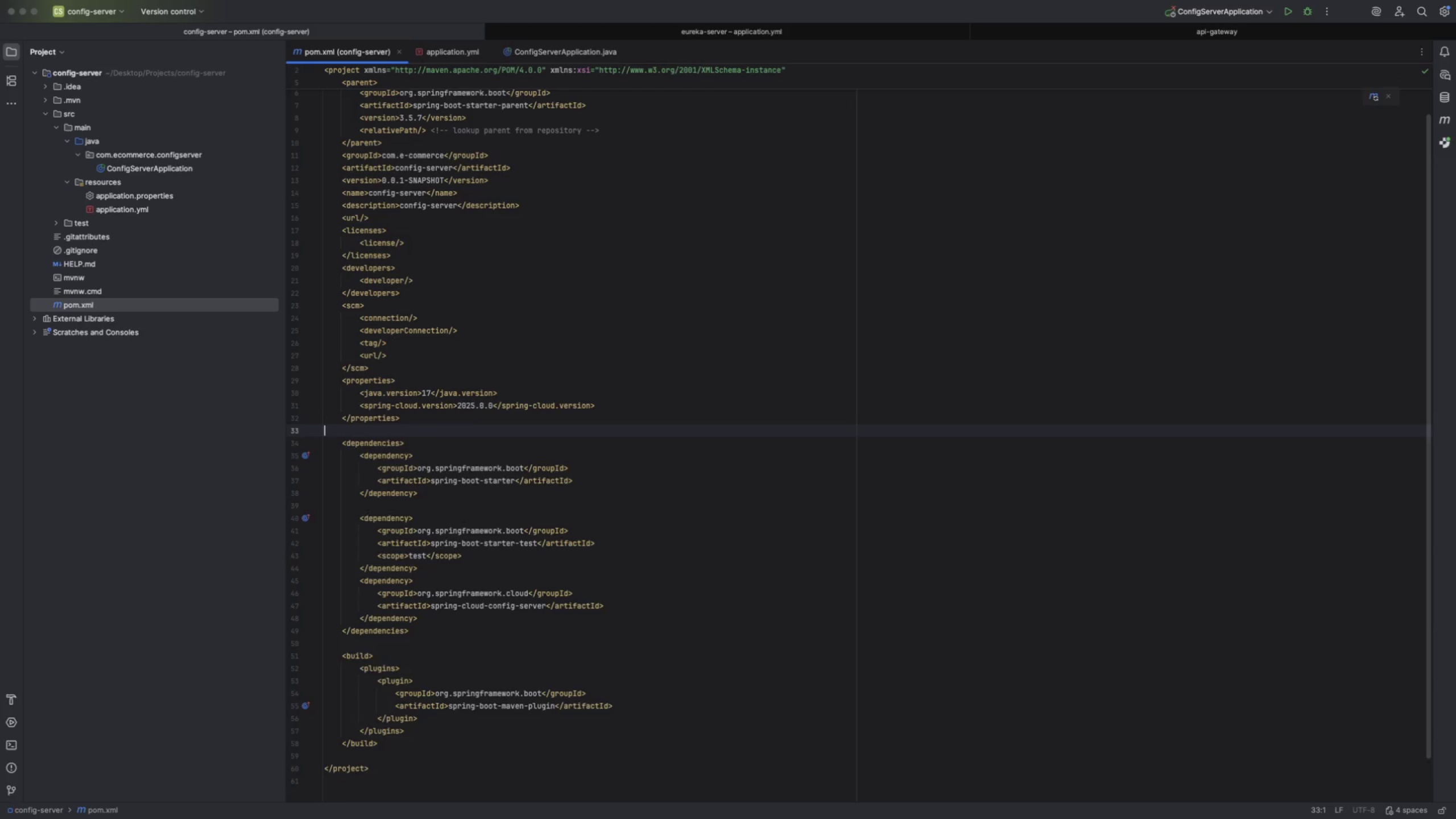 
key(Meta+Z)
 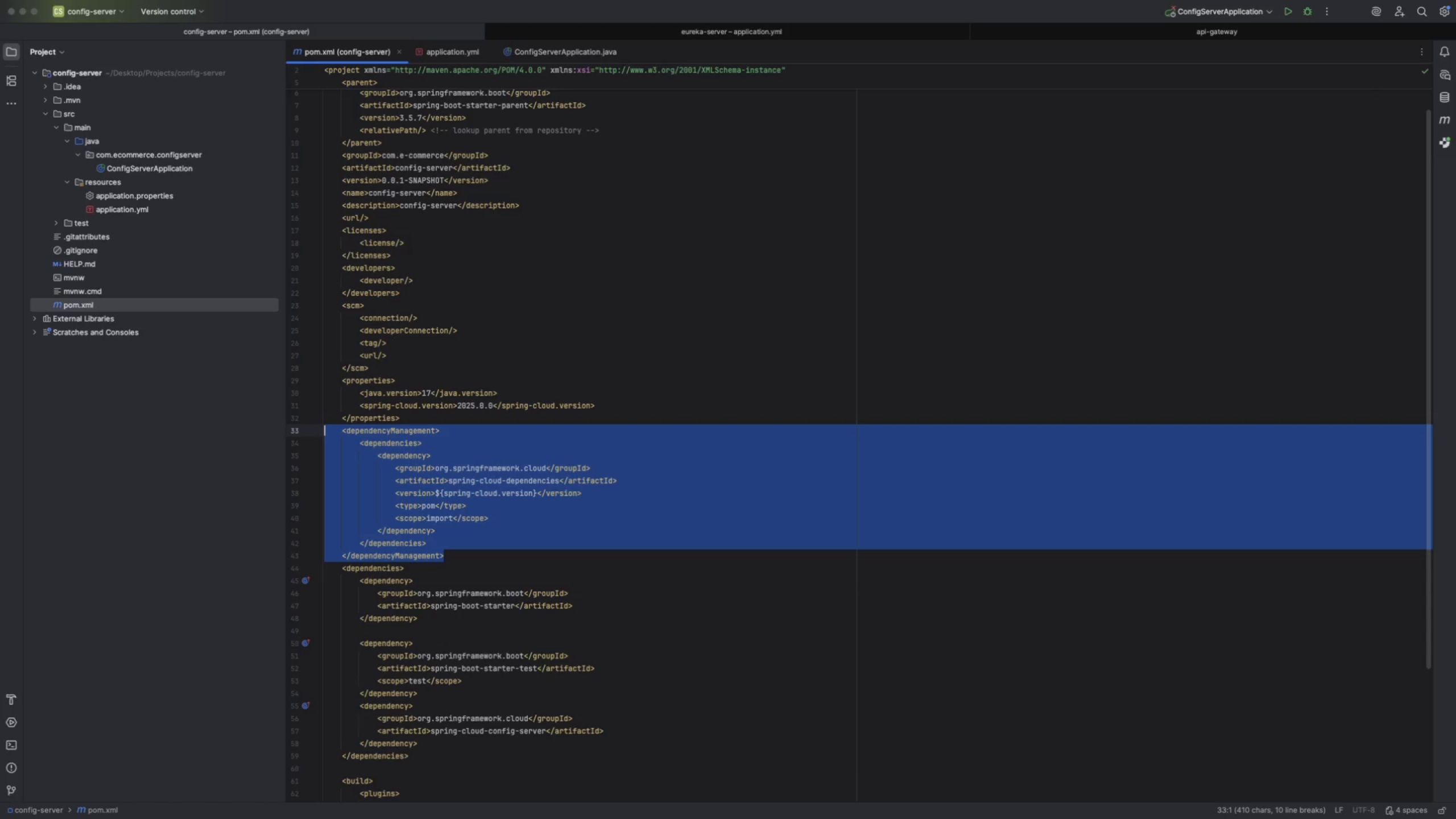 
hold_key(key=S, duration=0.36)
 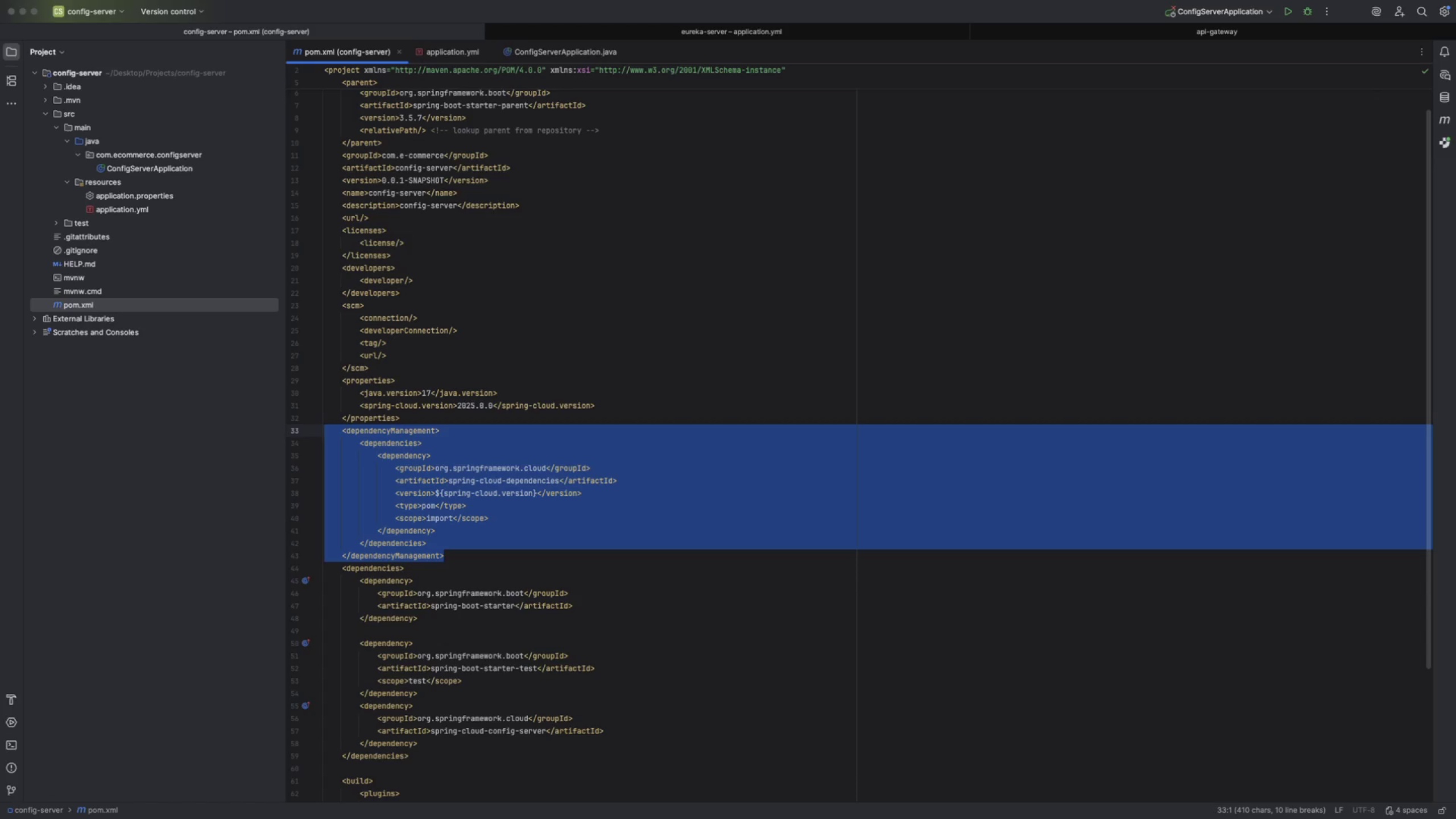 
wait(9.08)
 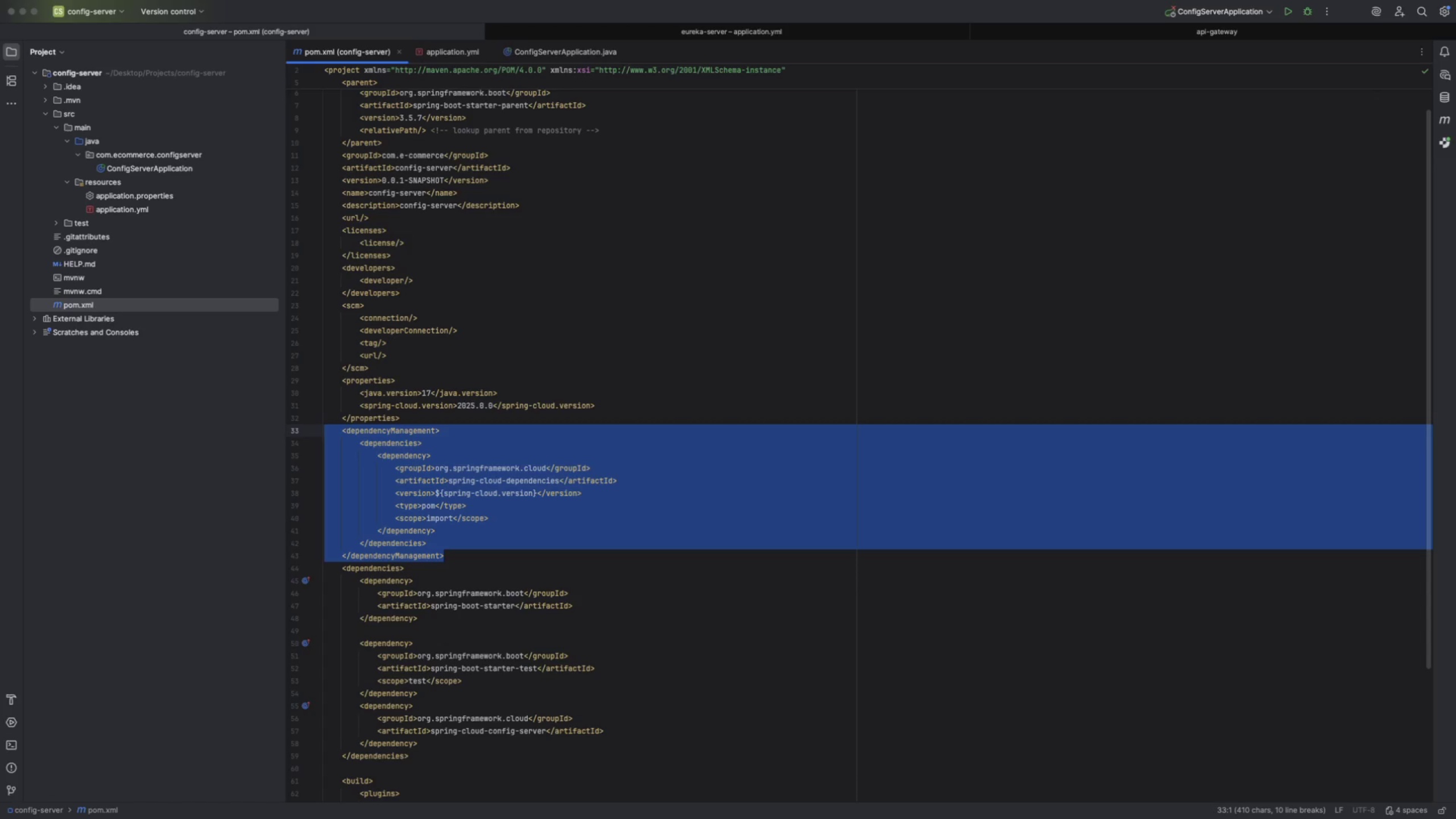 
left_click([573, 51])
 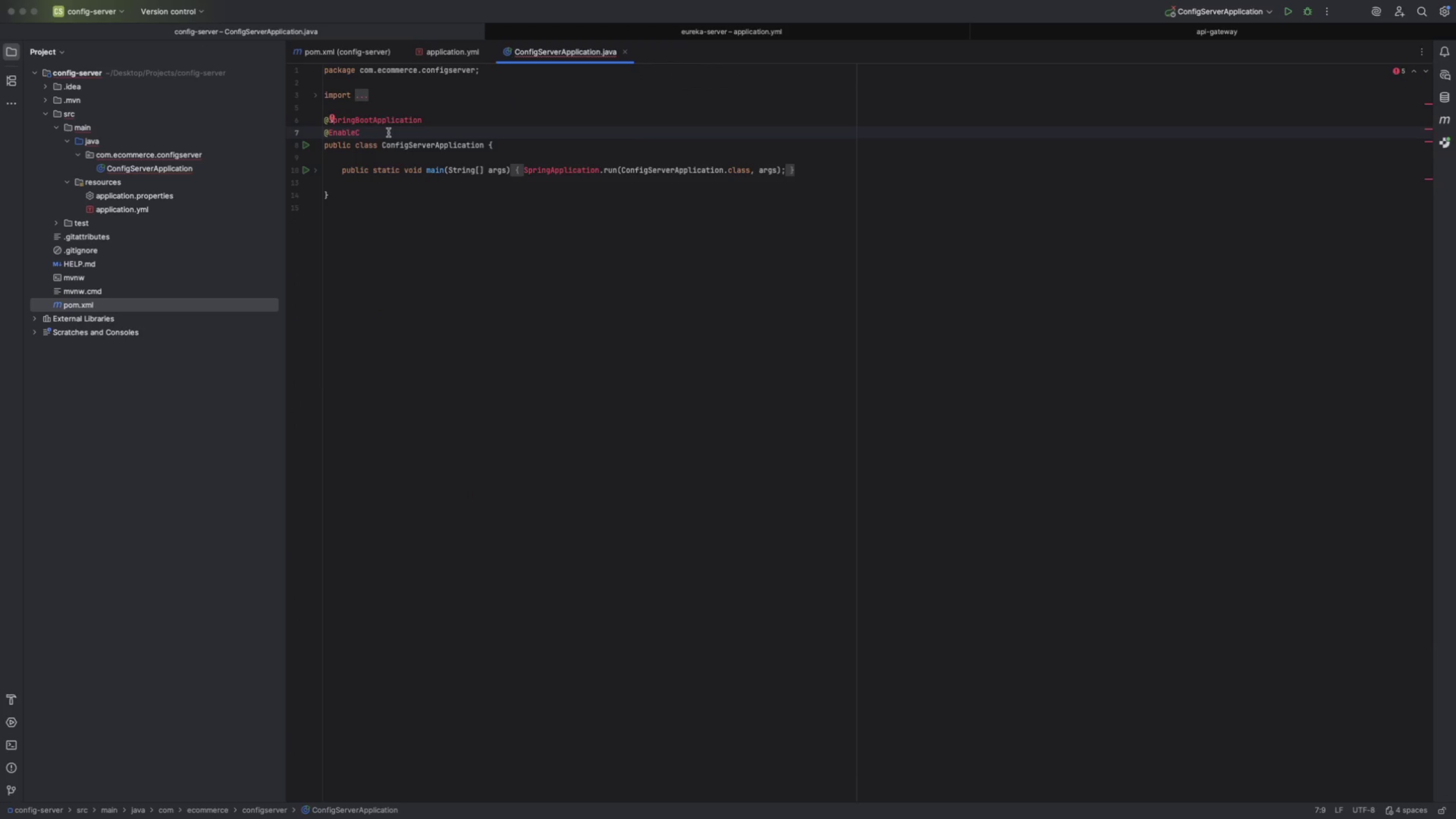 
key(Backspace)
 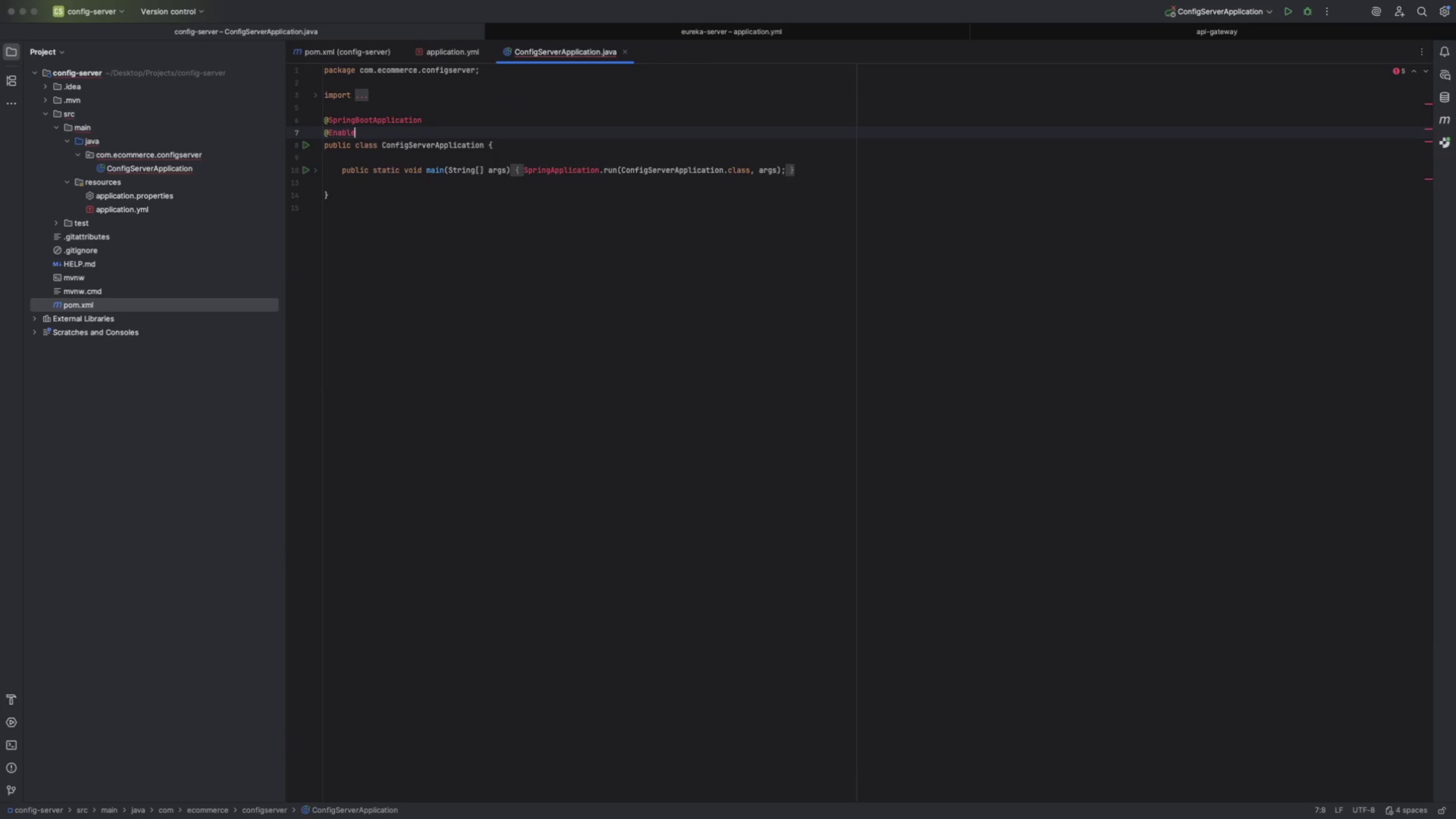 
key(Backspace)
 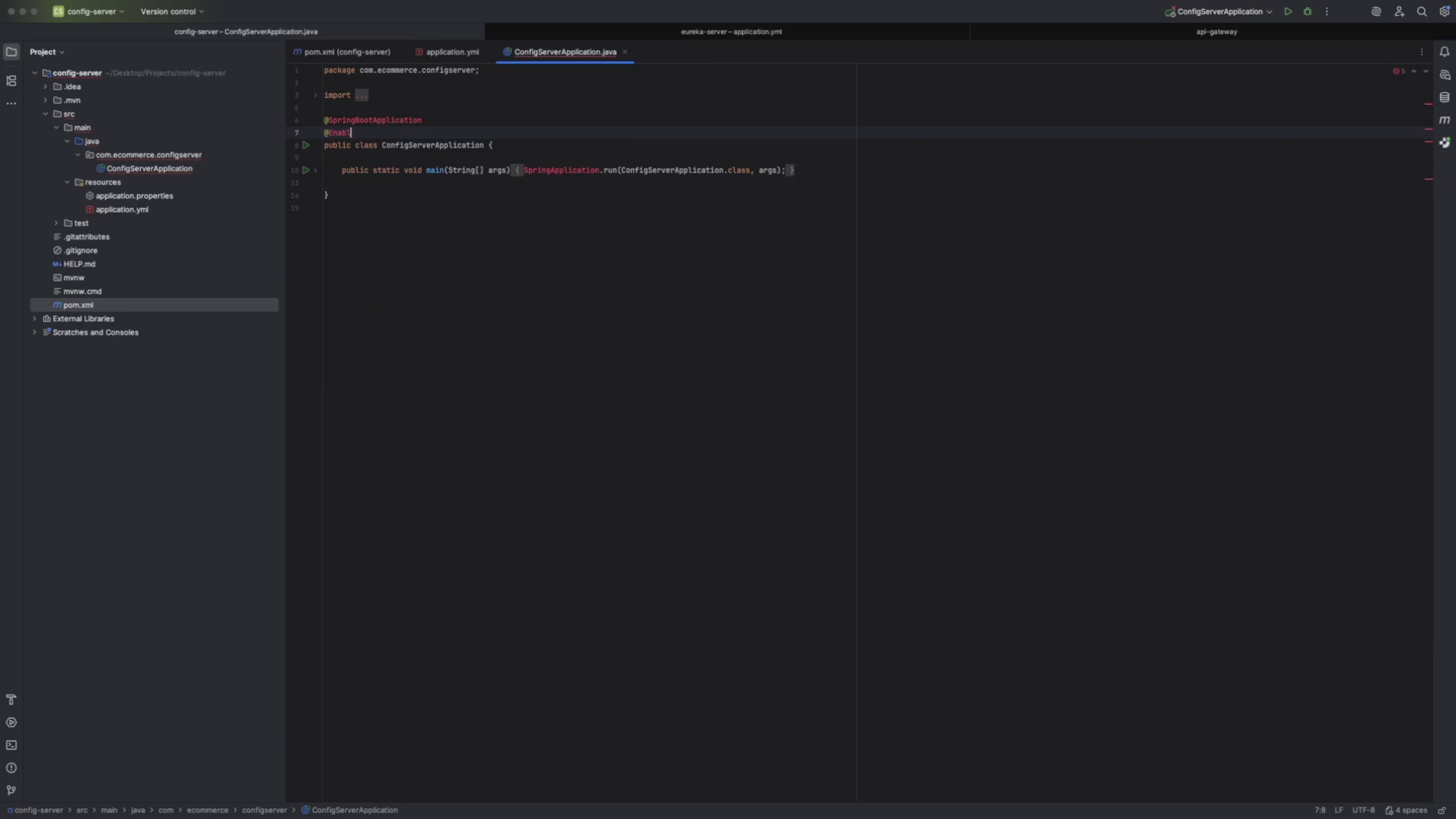 
key(Backspace)
 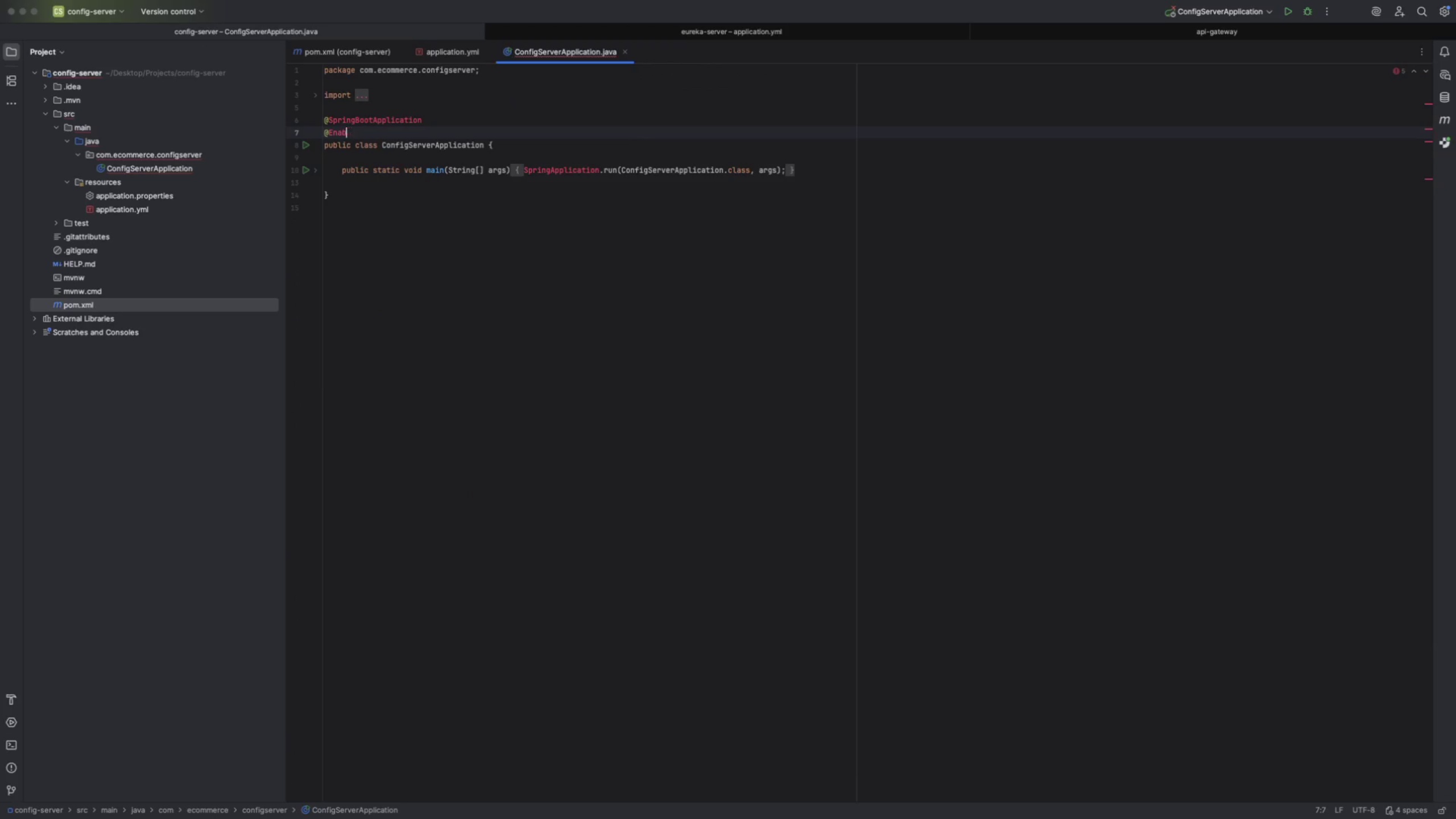 
key(Backspace)
 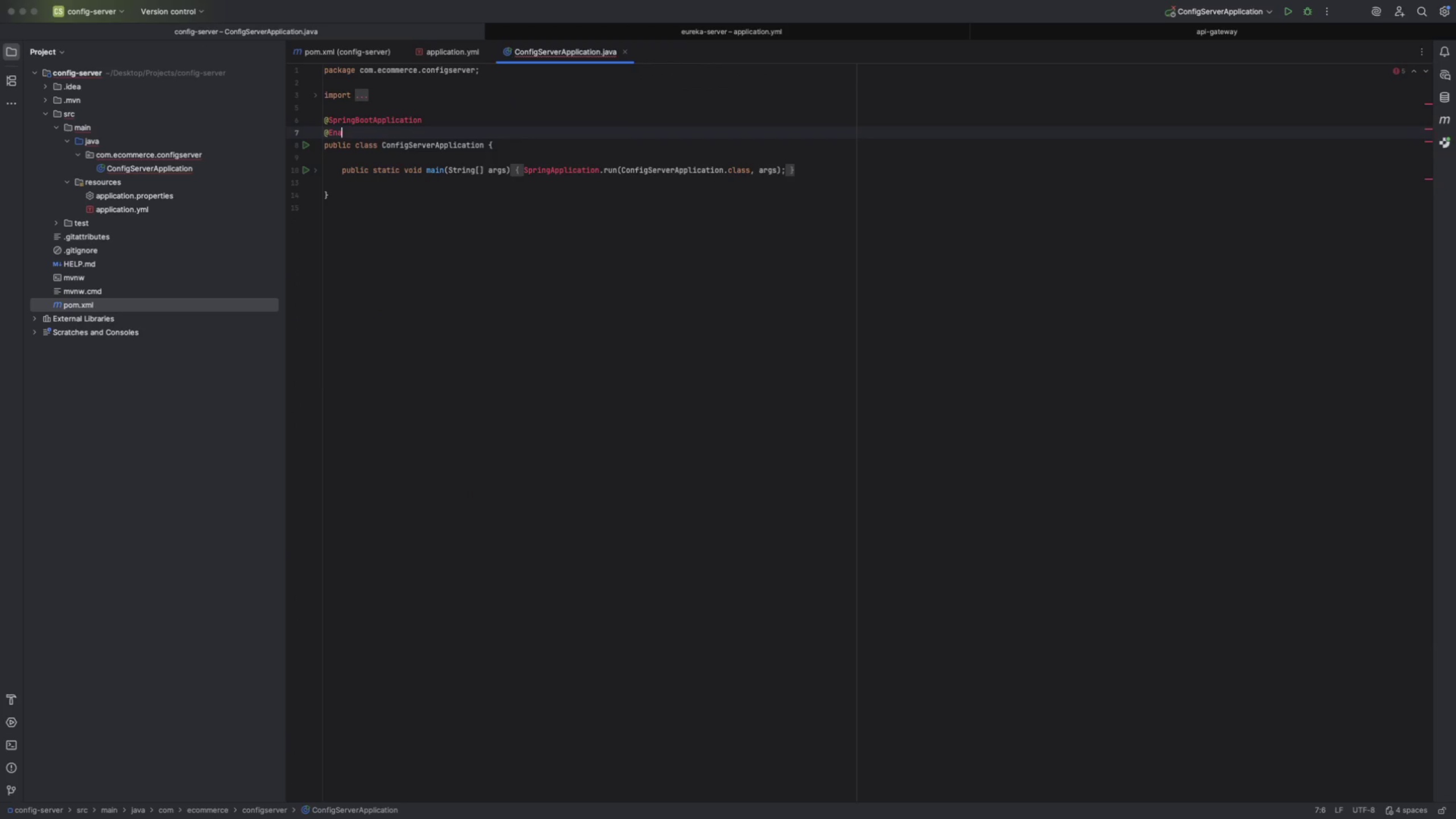 
key(Backspace)
 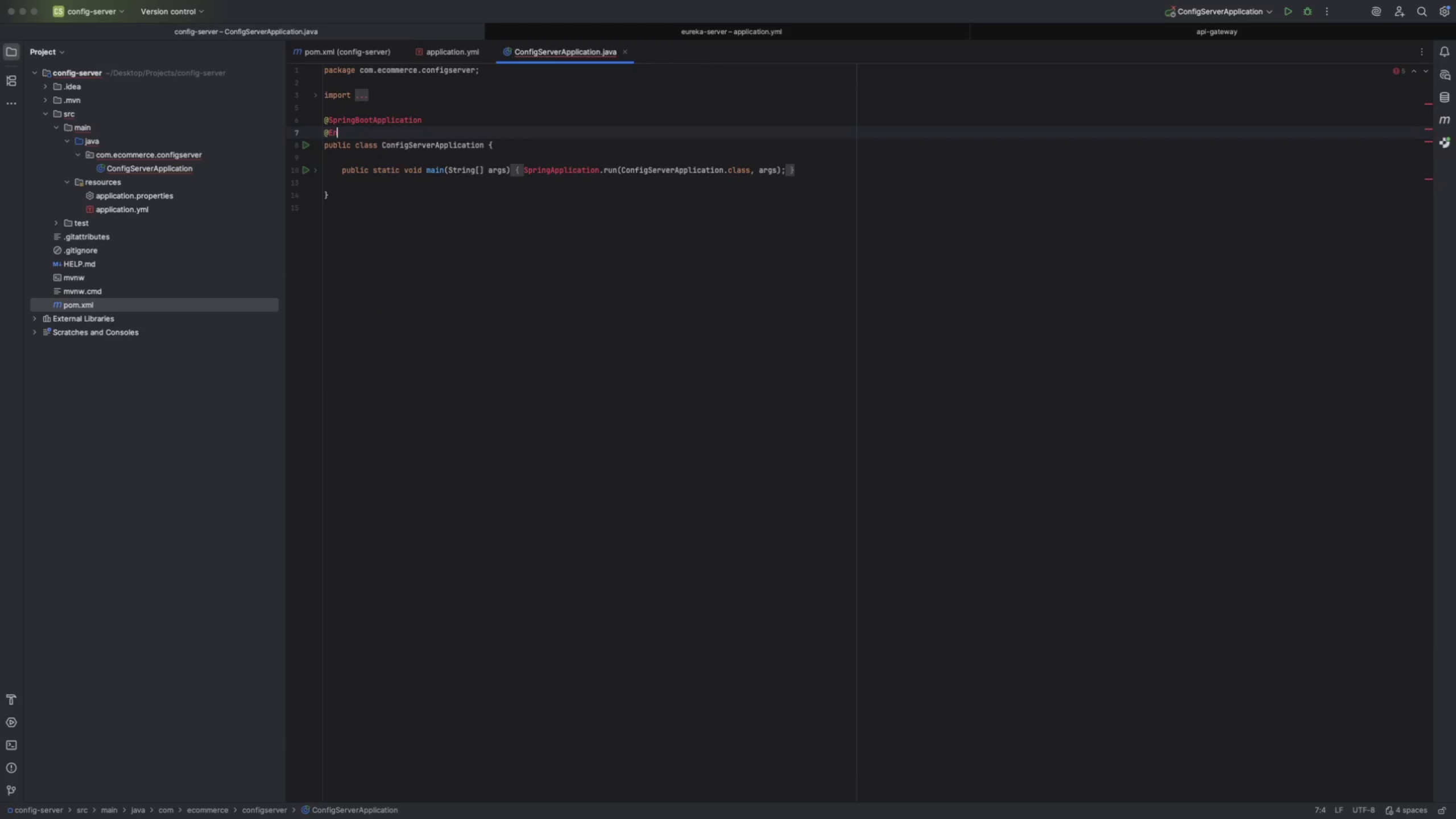 
key(Backspace)
 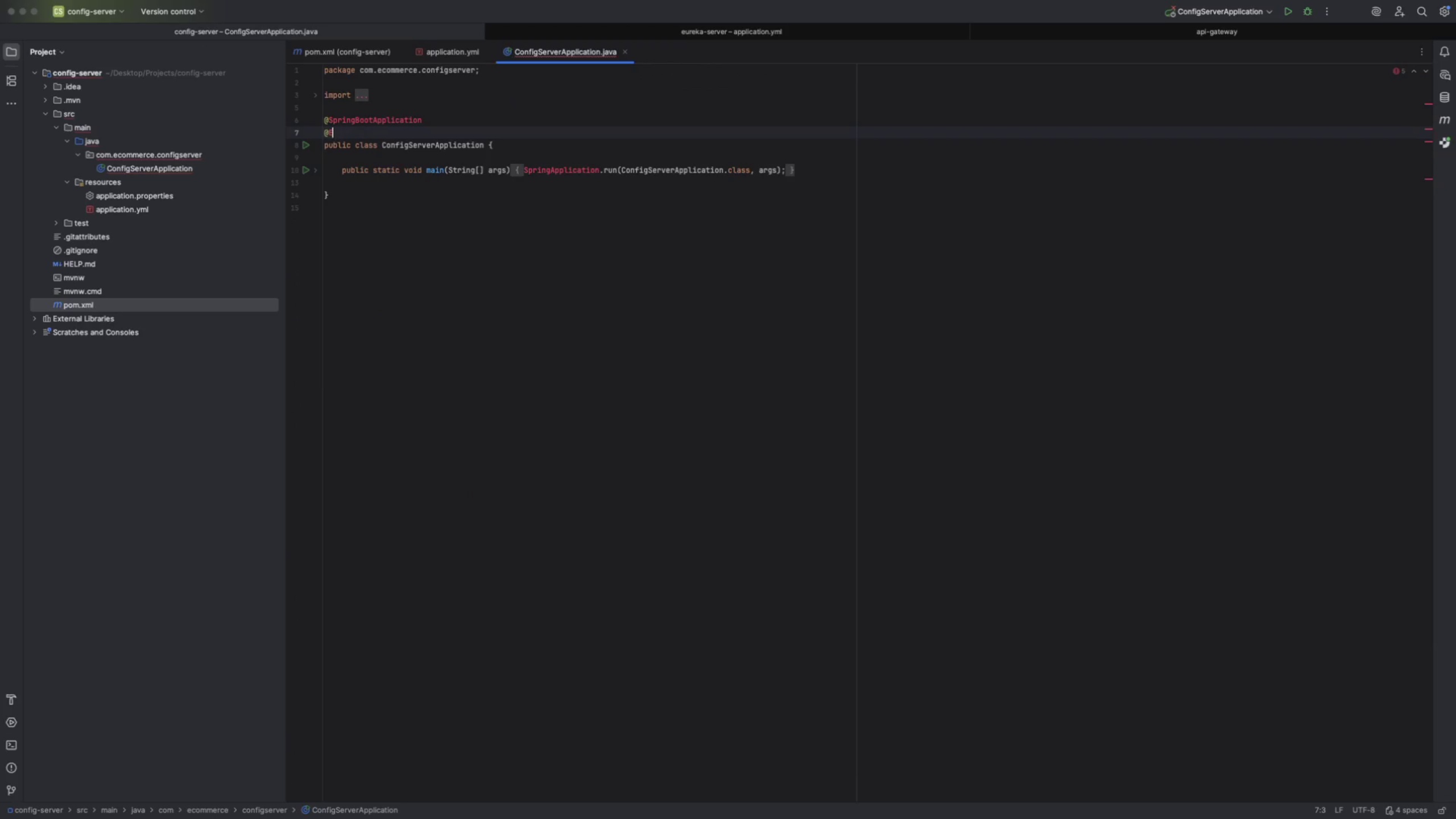 
key(Backspace)
 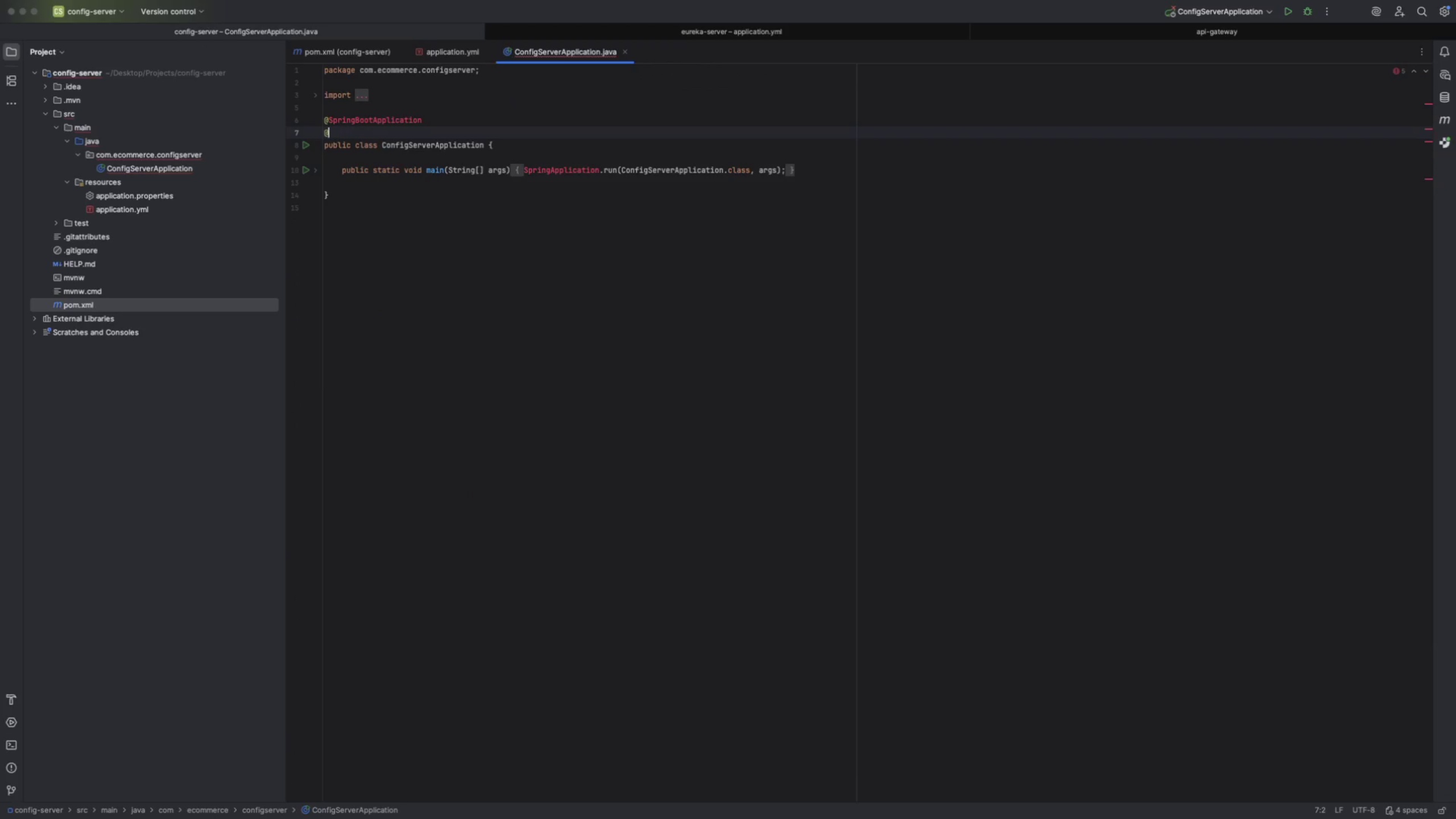 
key(Backspace)
 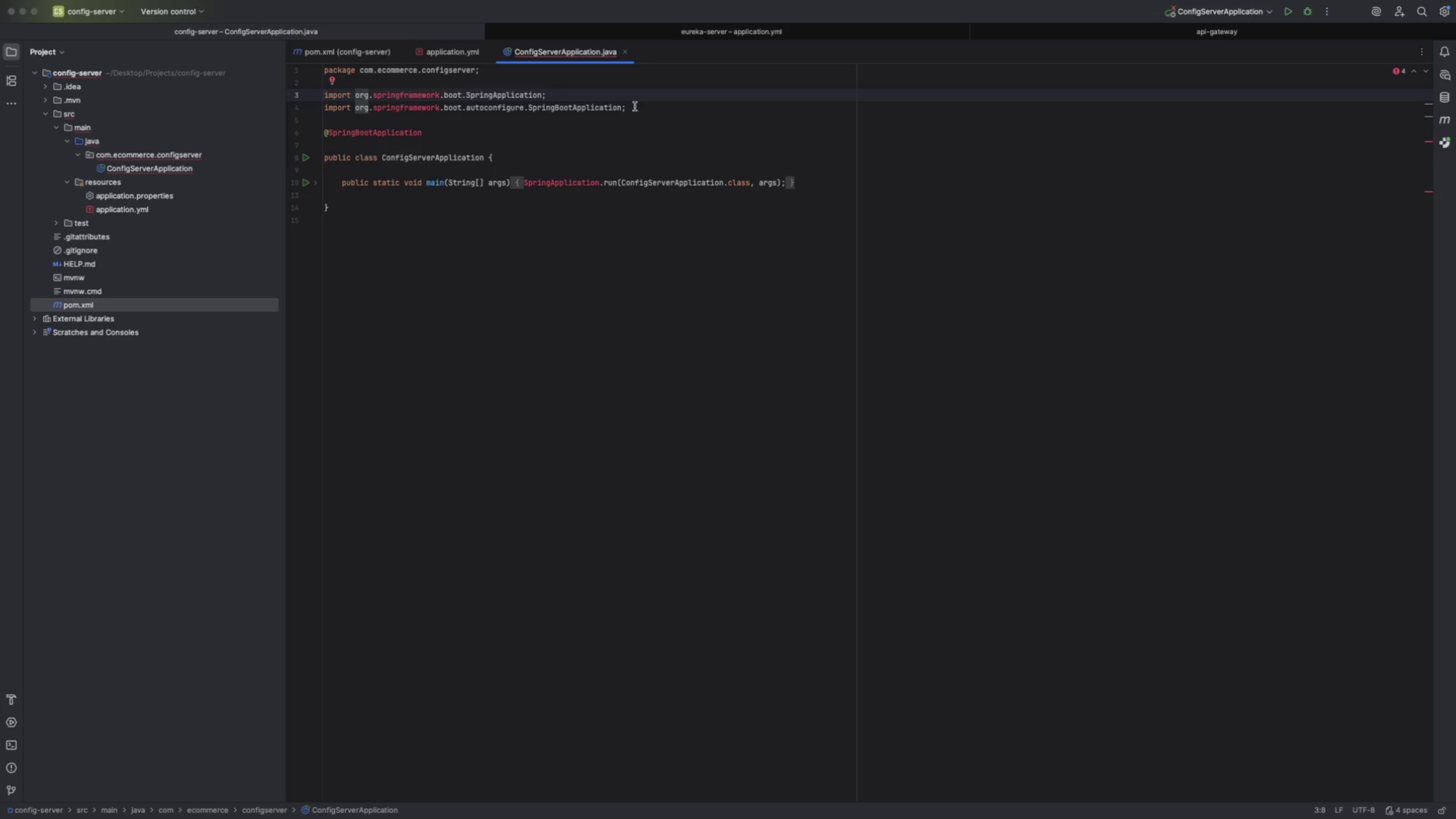 
left_click_drag(start_coordinate=[643, 105], to_coordinate=[284, 99])
 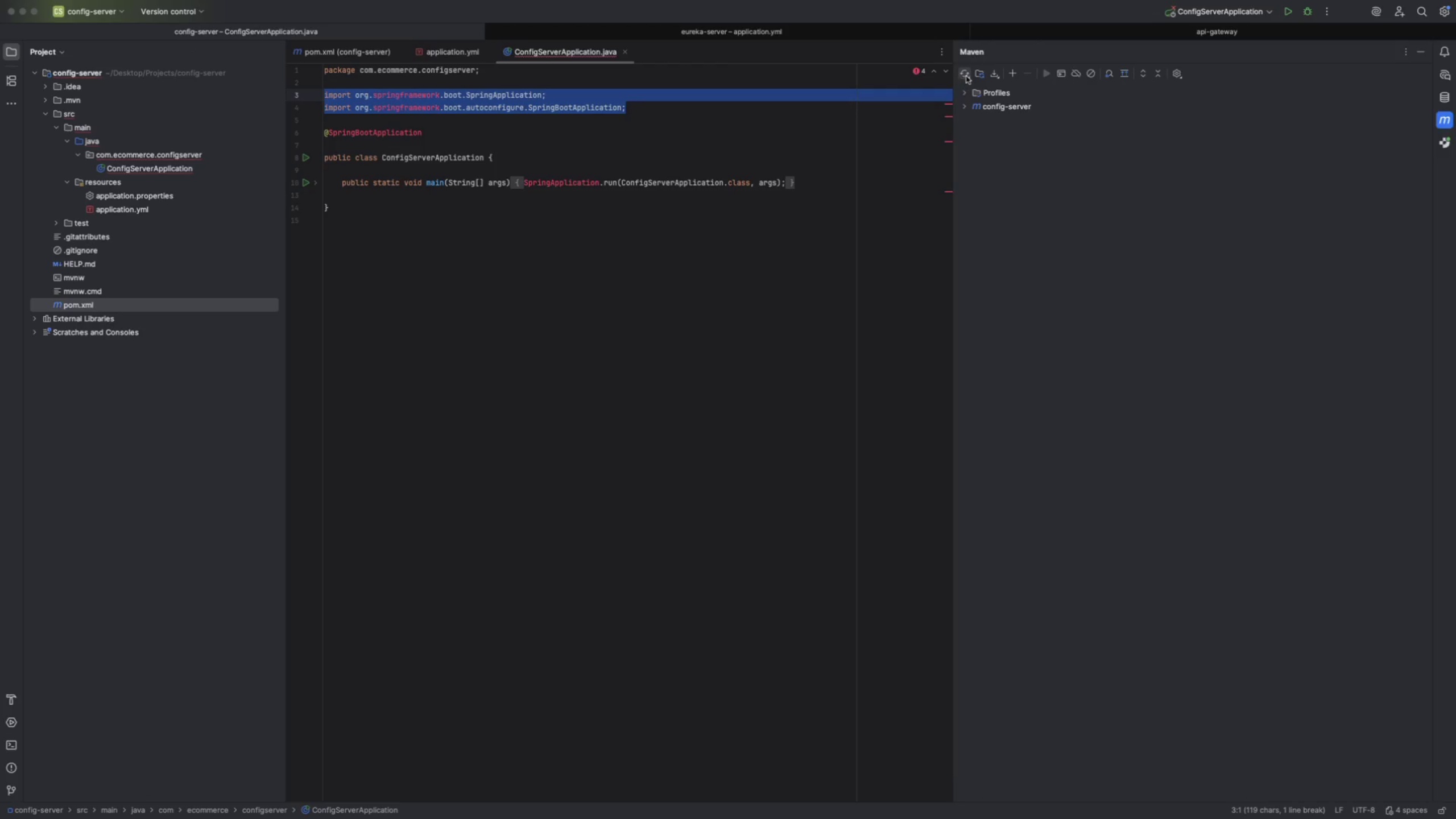 
left_click([1021, 107])
 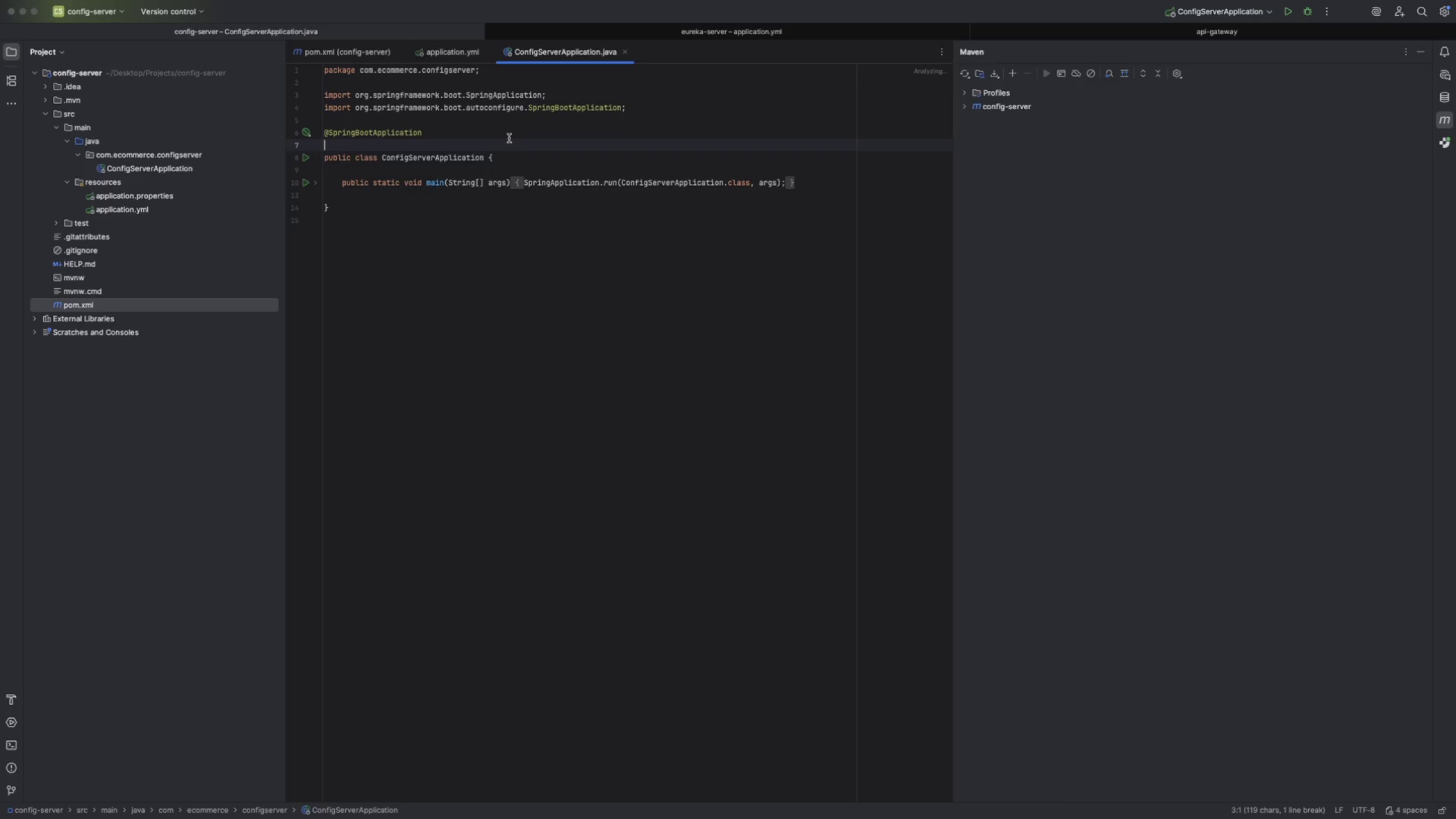 
wait(11.09)
 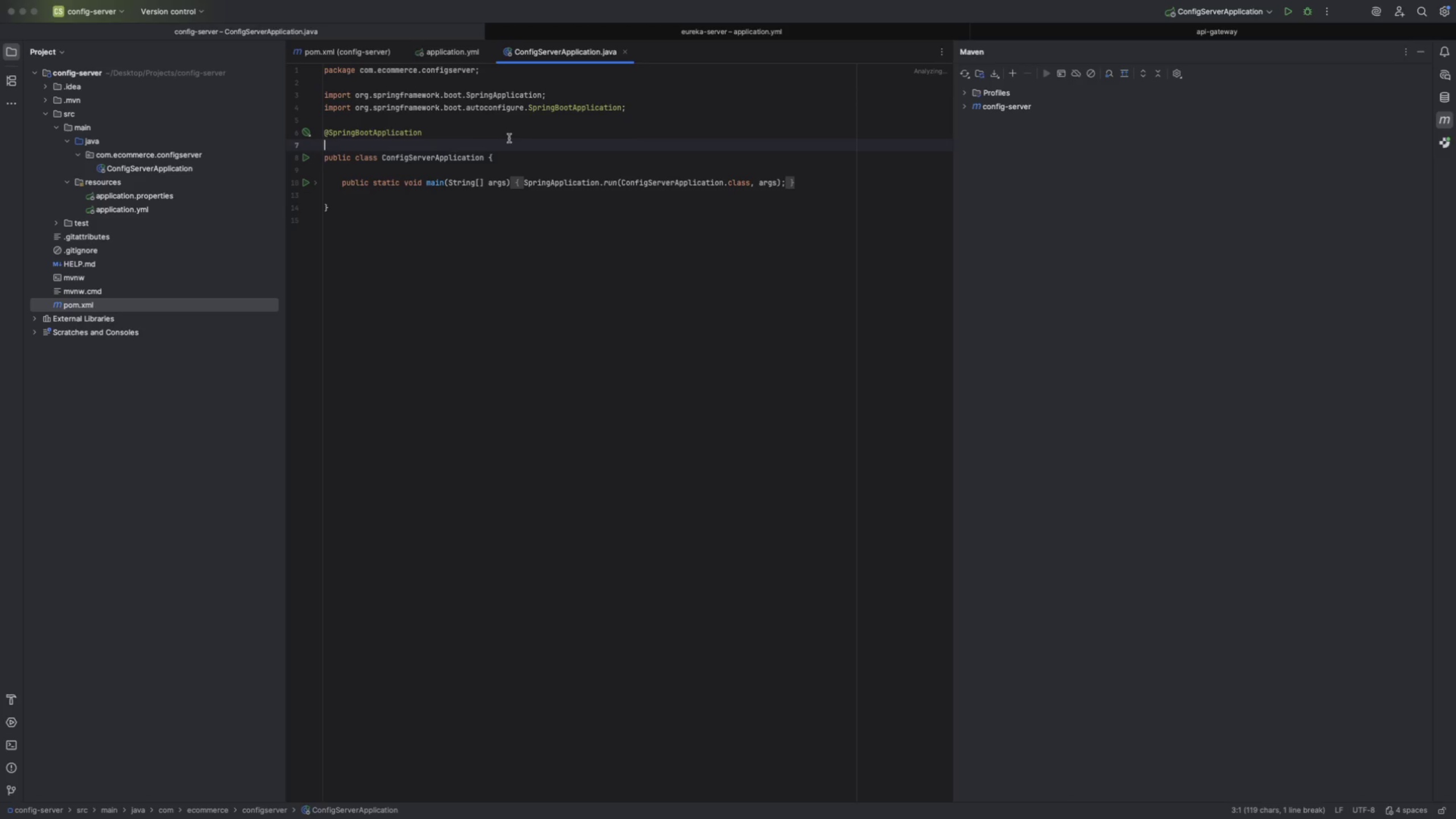 
key(Shift+2)
 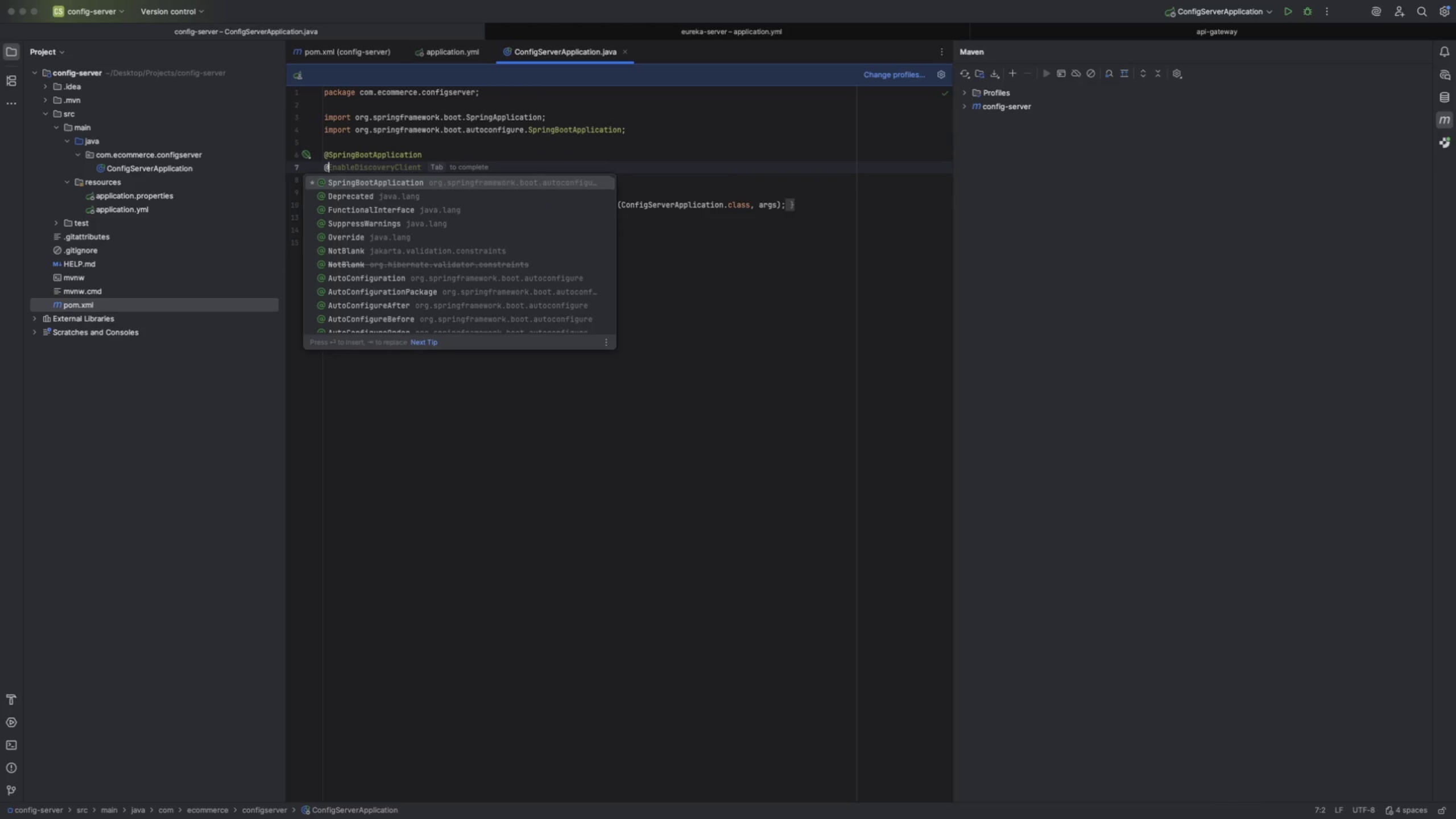 
type(EnableC)
 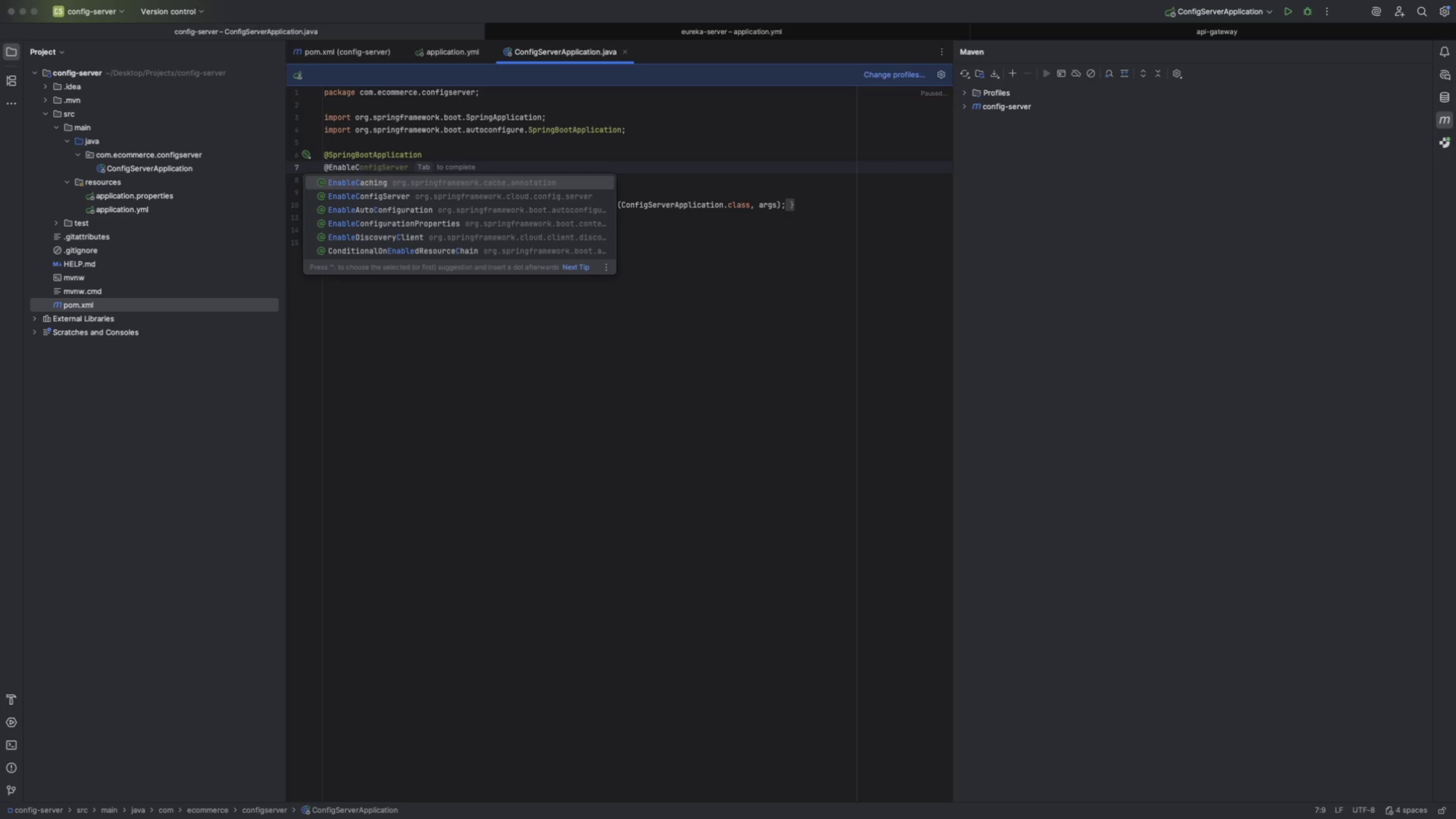 
key(Enter)
 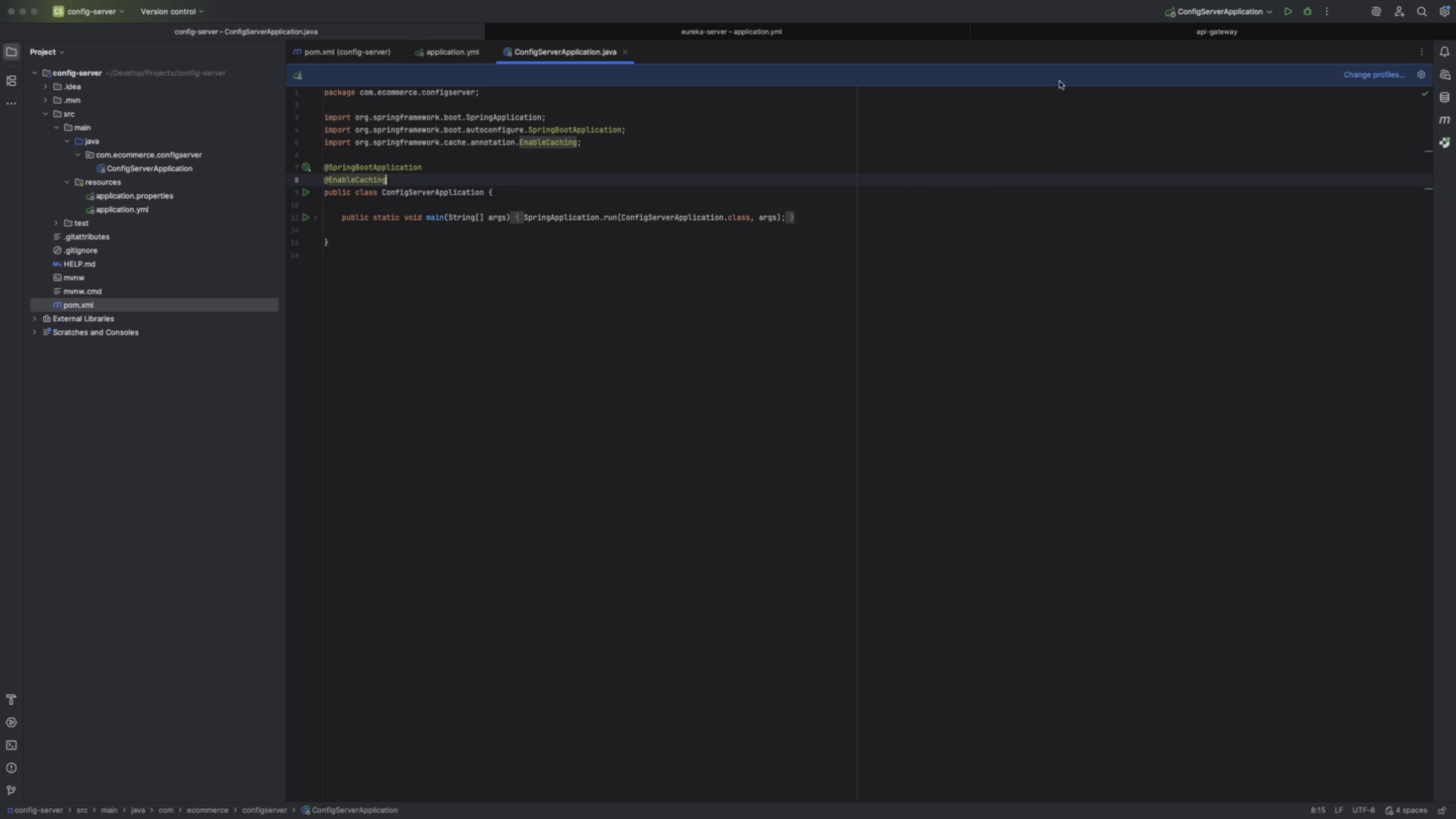 
wait(5.01)
 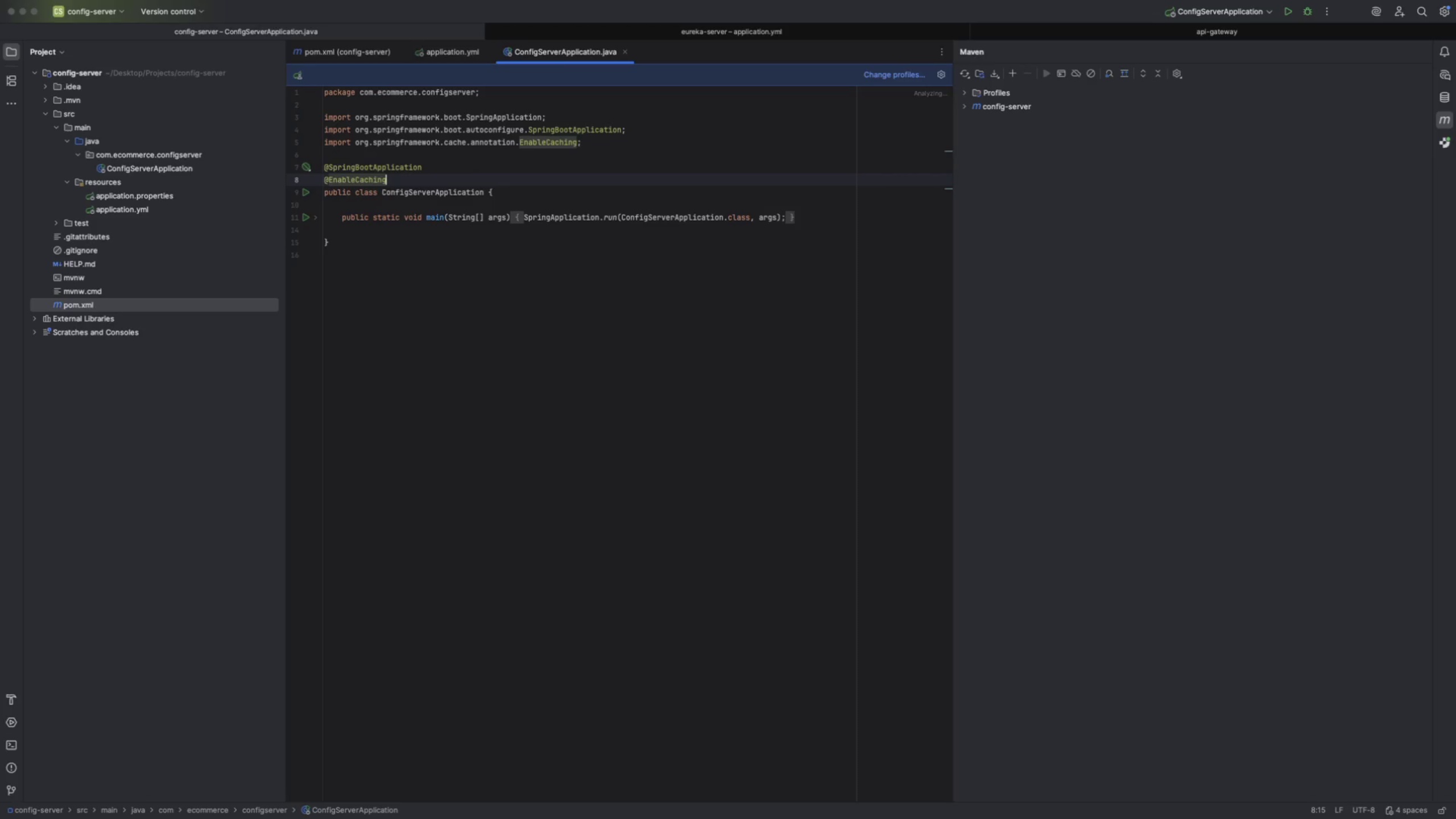 
left_click_drag(start_coordinate=[1372, 73], to_coordinate=[549, 142])
 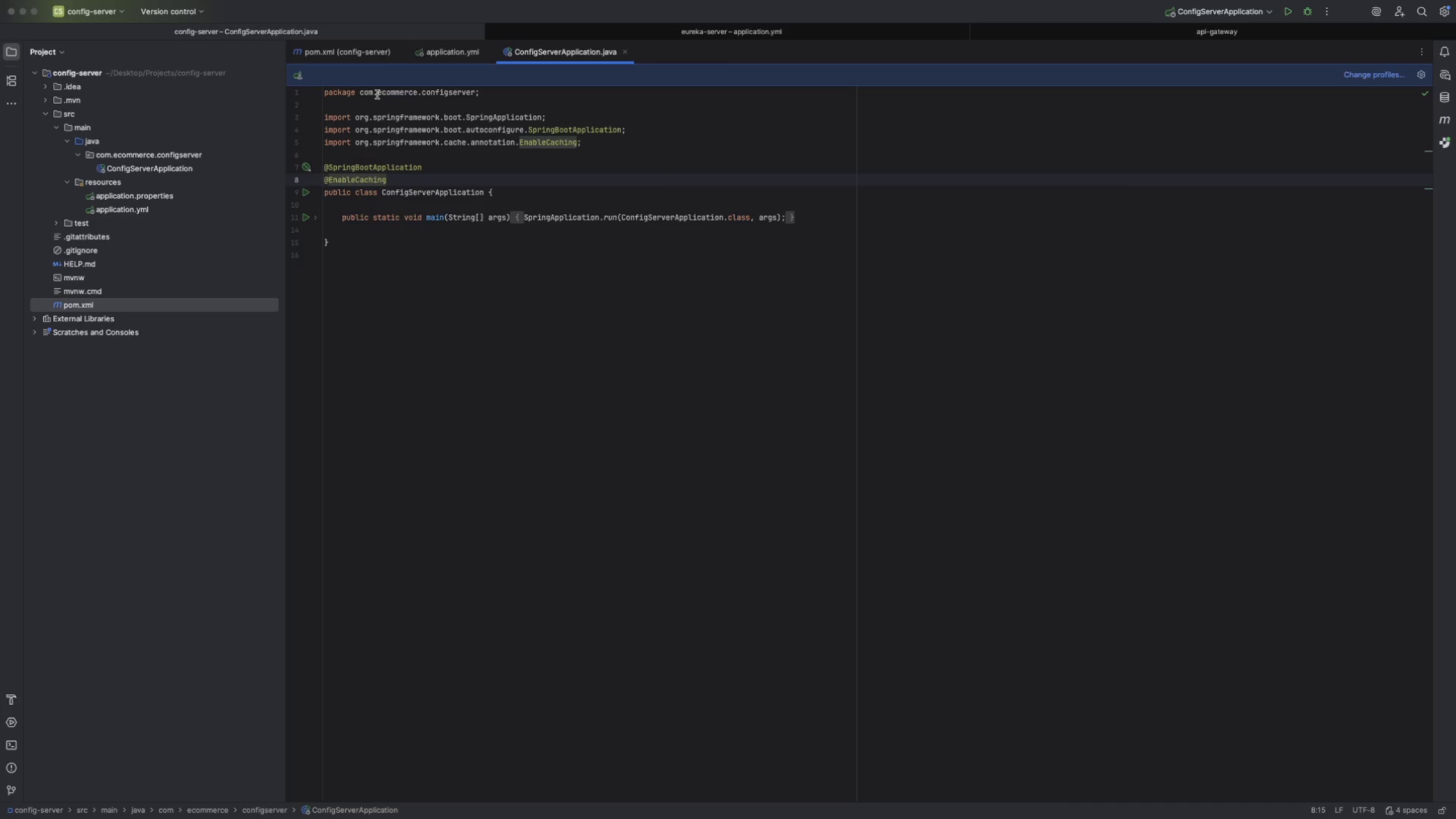 
scroll: coordinate [648, 219], scroll_direction: up, amount: 10.0
 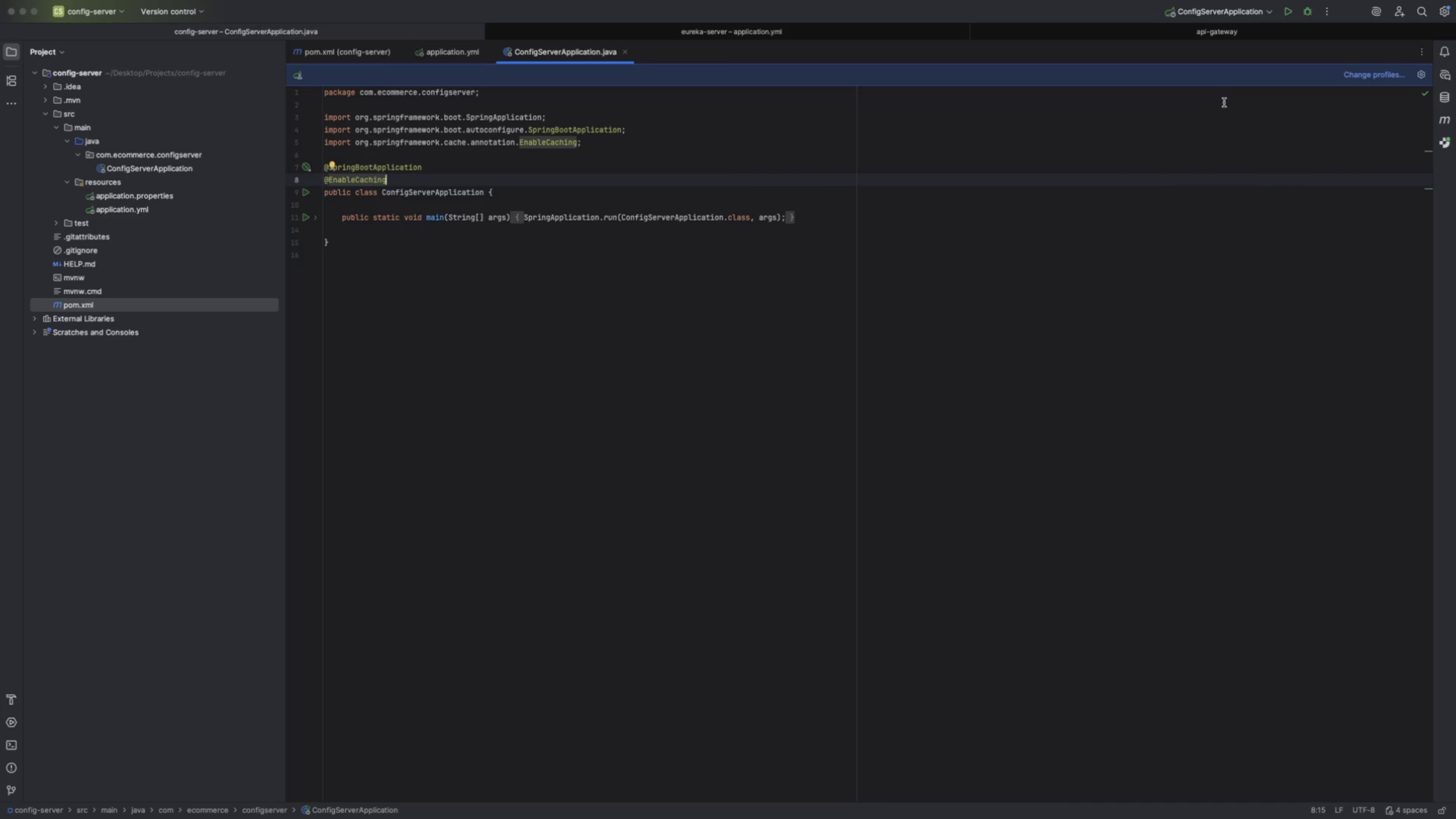 
left_click([1423, 76])
 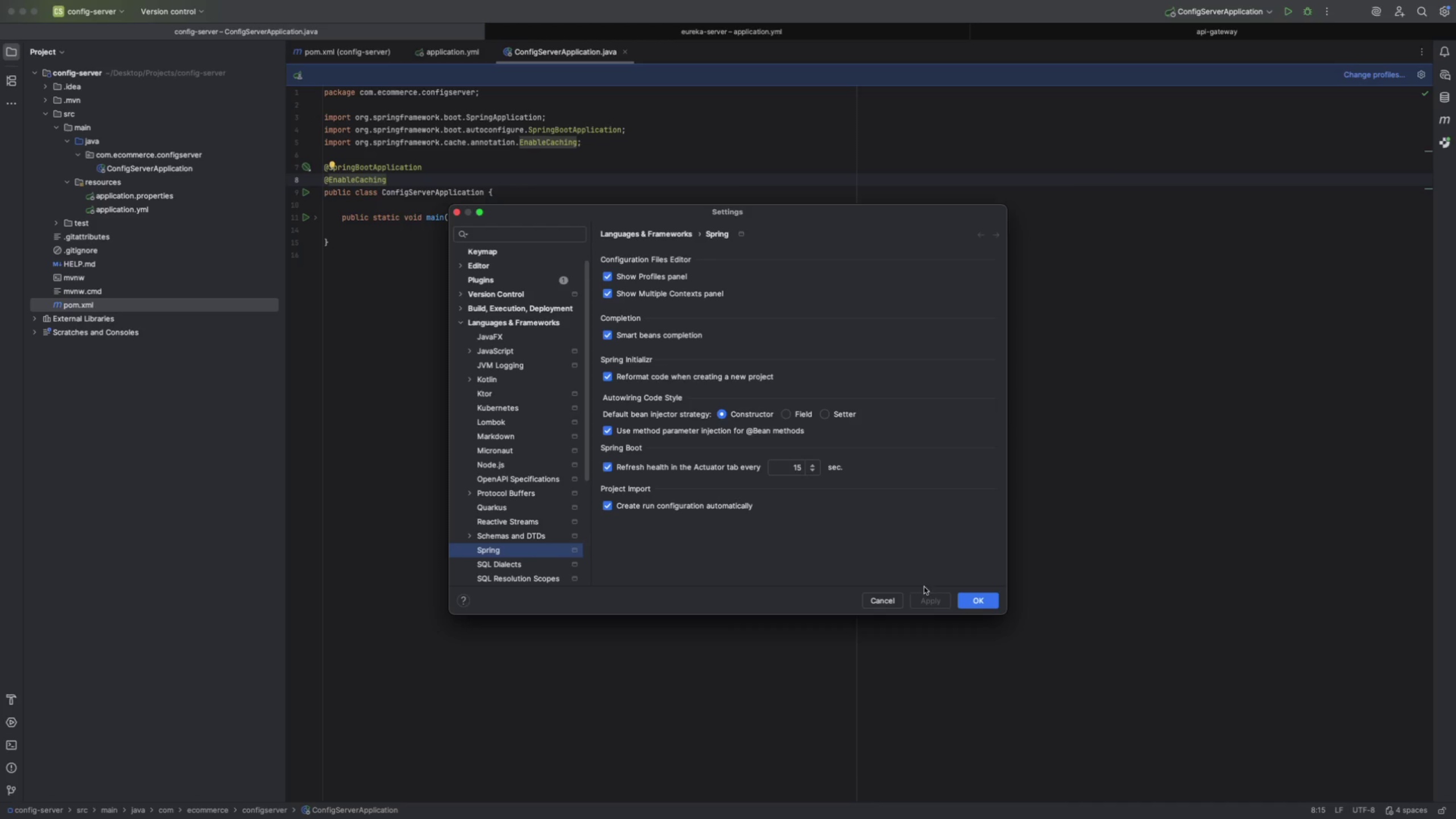 
wait(5.67)
 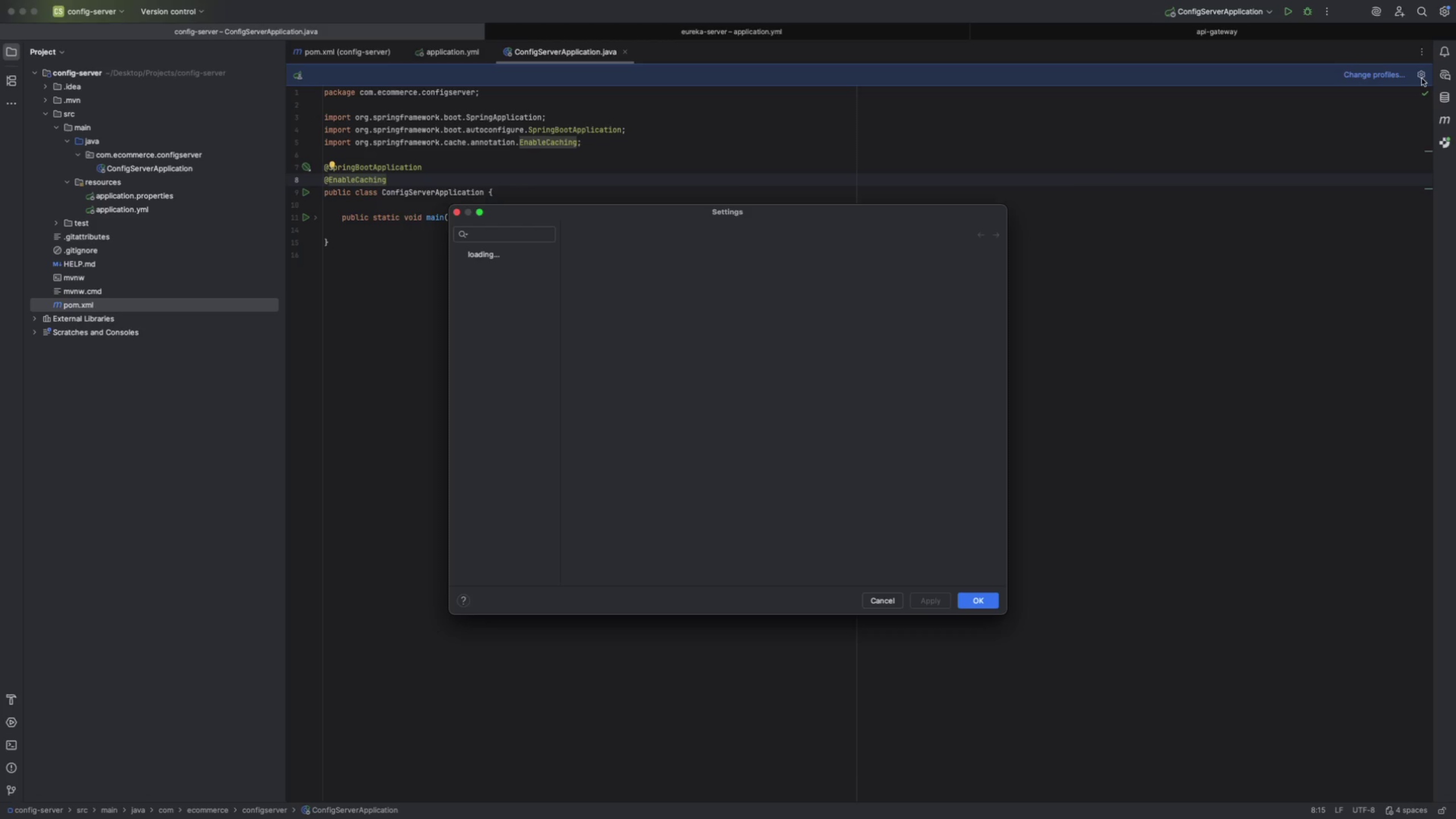 
left_click([981, 603])
 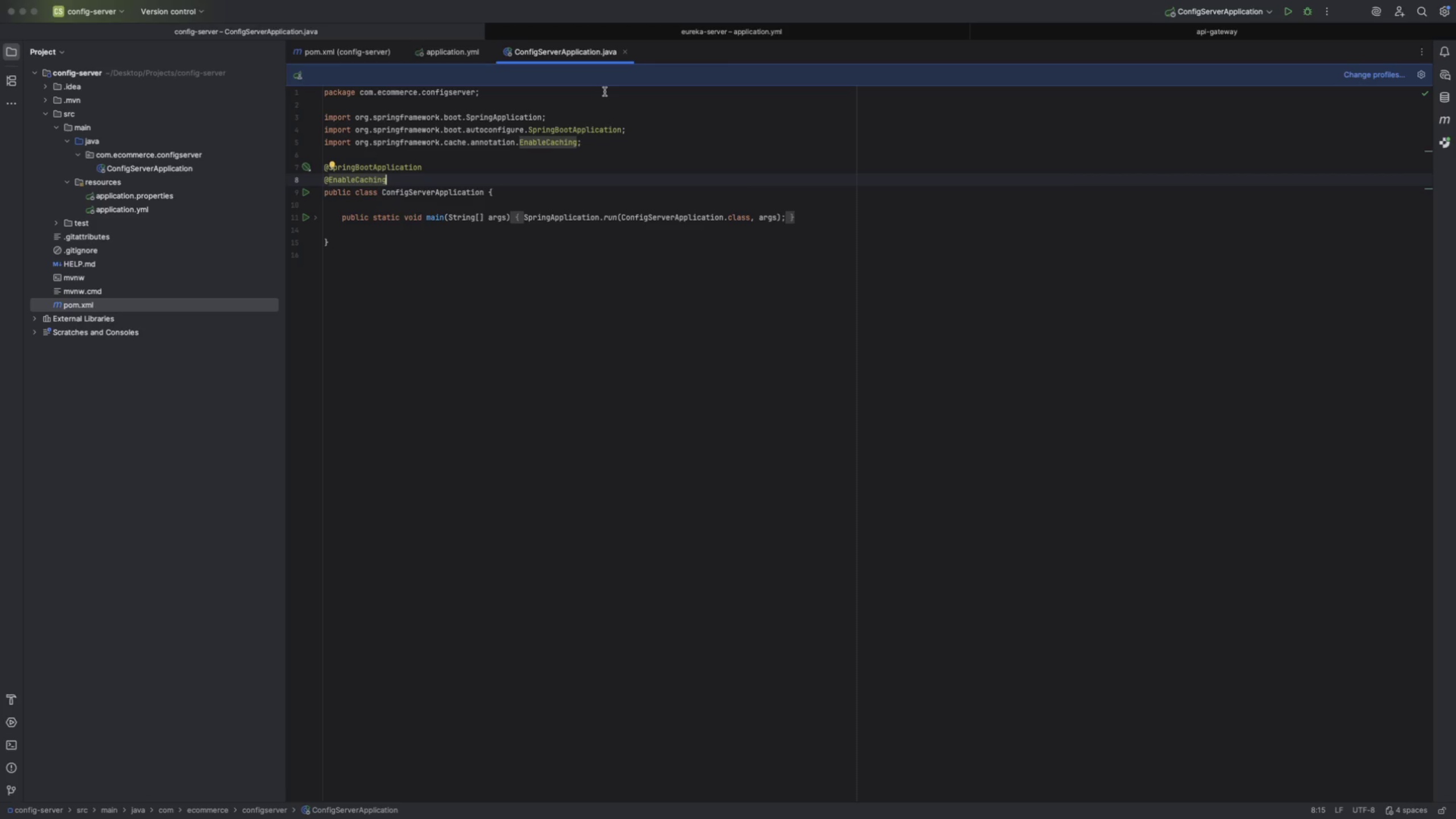 
wait(17.46)
 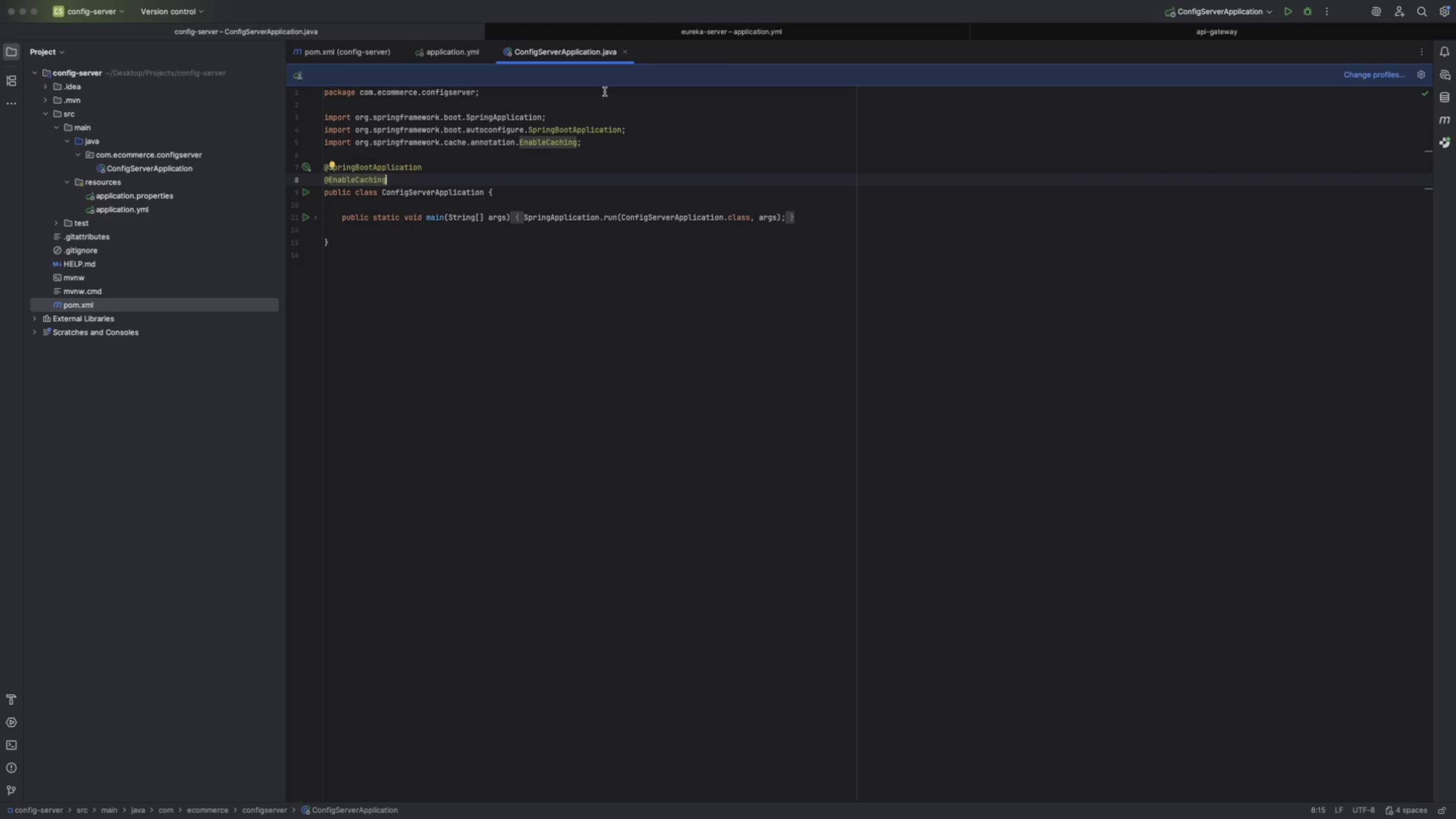 
left_click([690, 35])
 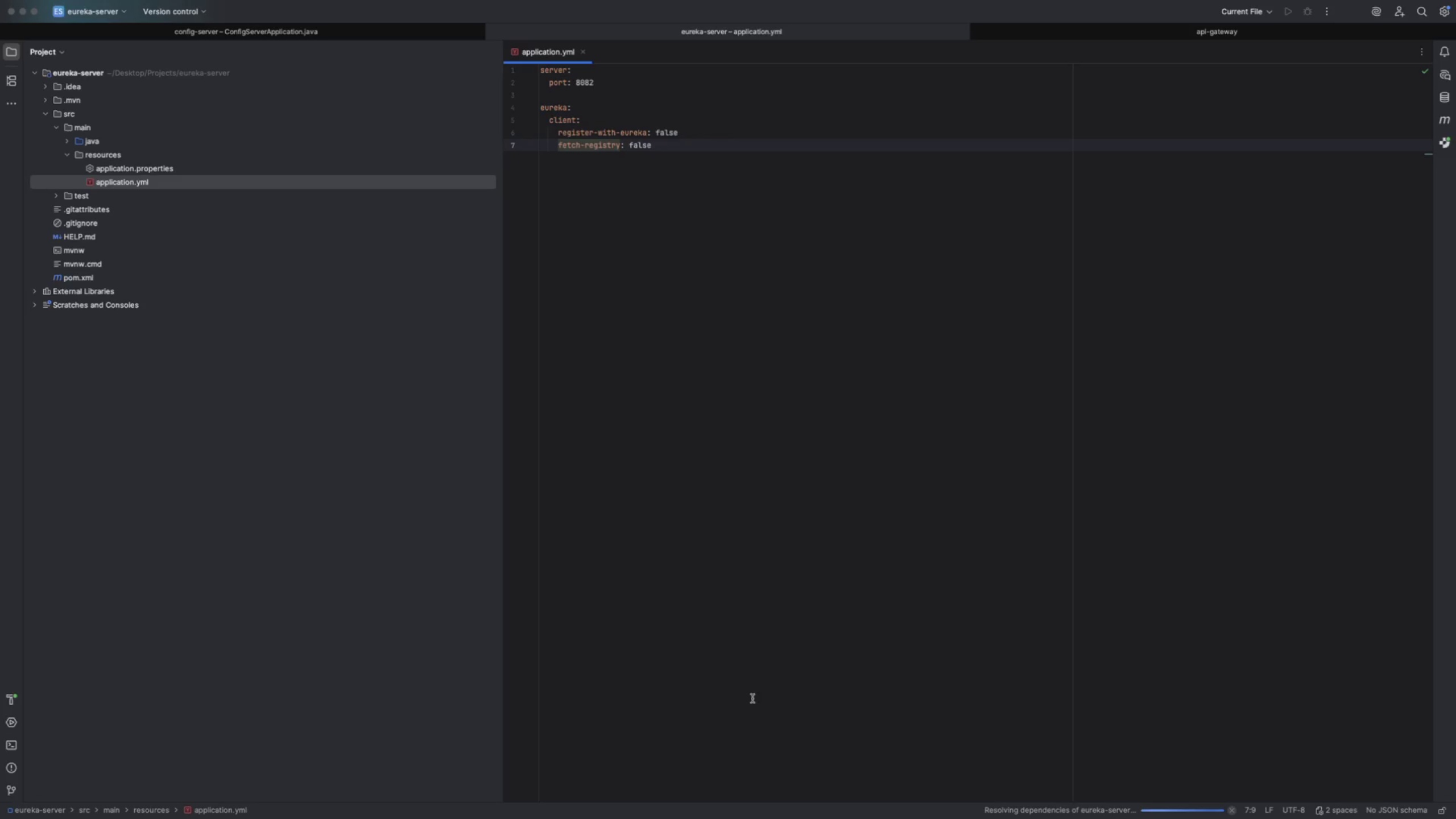 
wait(21.89)
 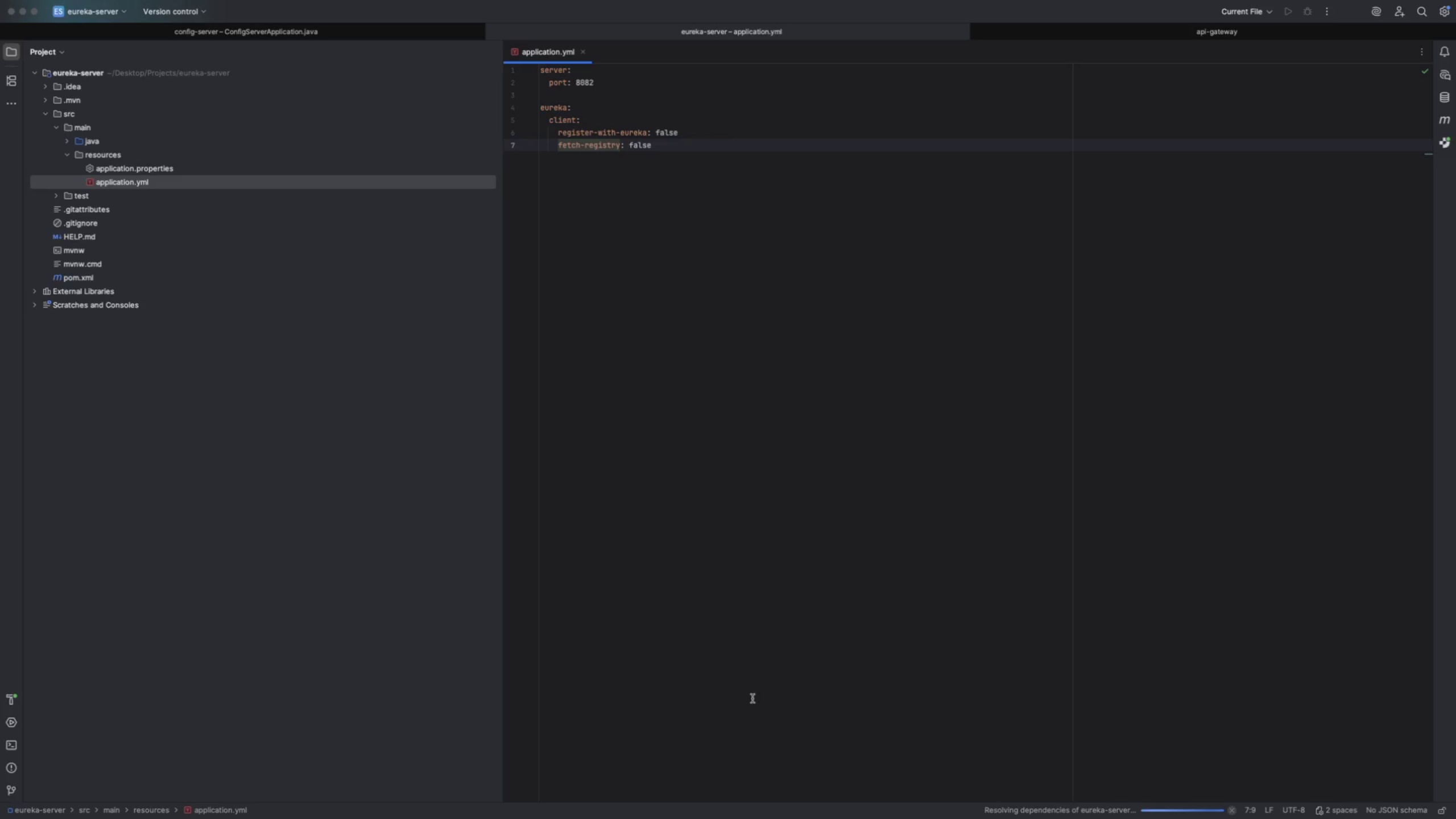 
left_click([71, 278])
 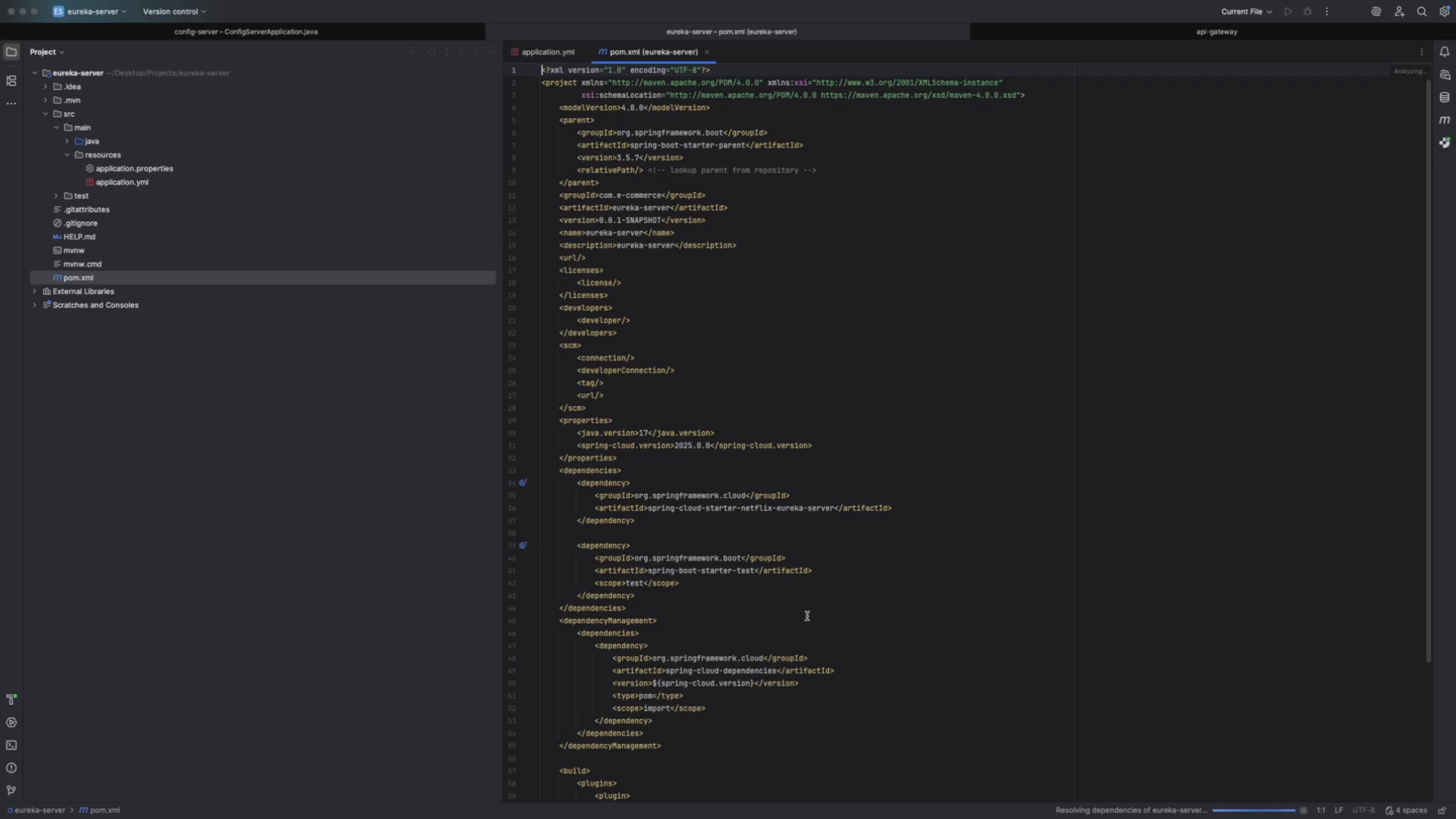 
scroll: coordinate [809, 619], scroll_direction: down, amount: 16.0
 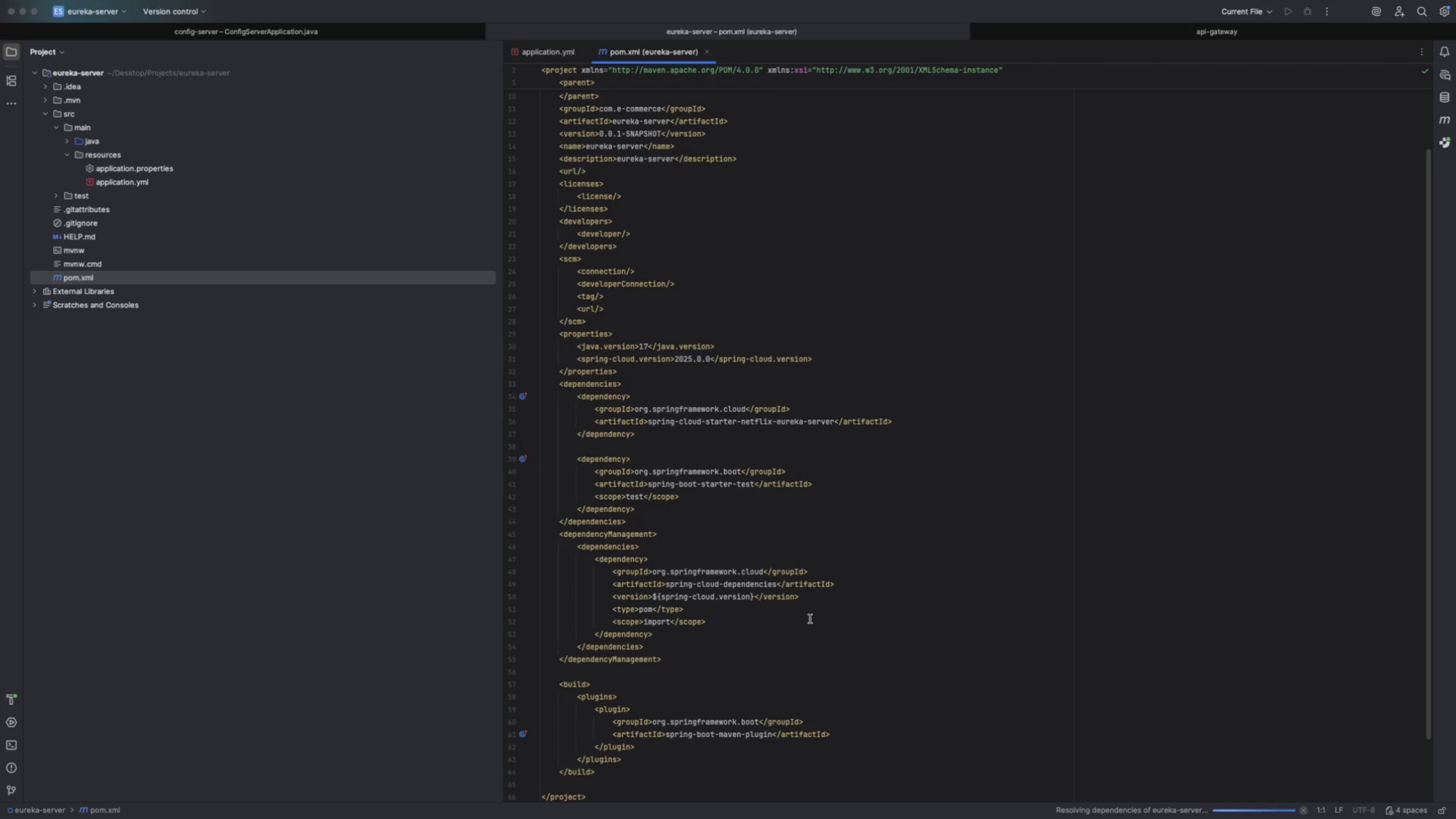 
scroll: coordinate [810, 618], scroll_direction: up, amount: 42.0
 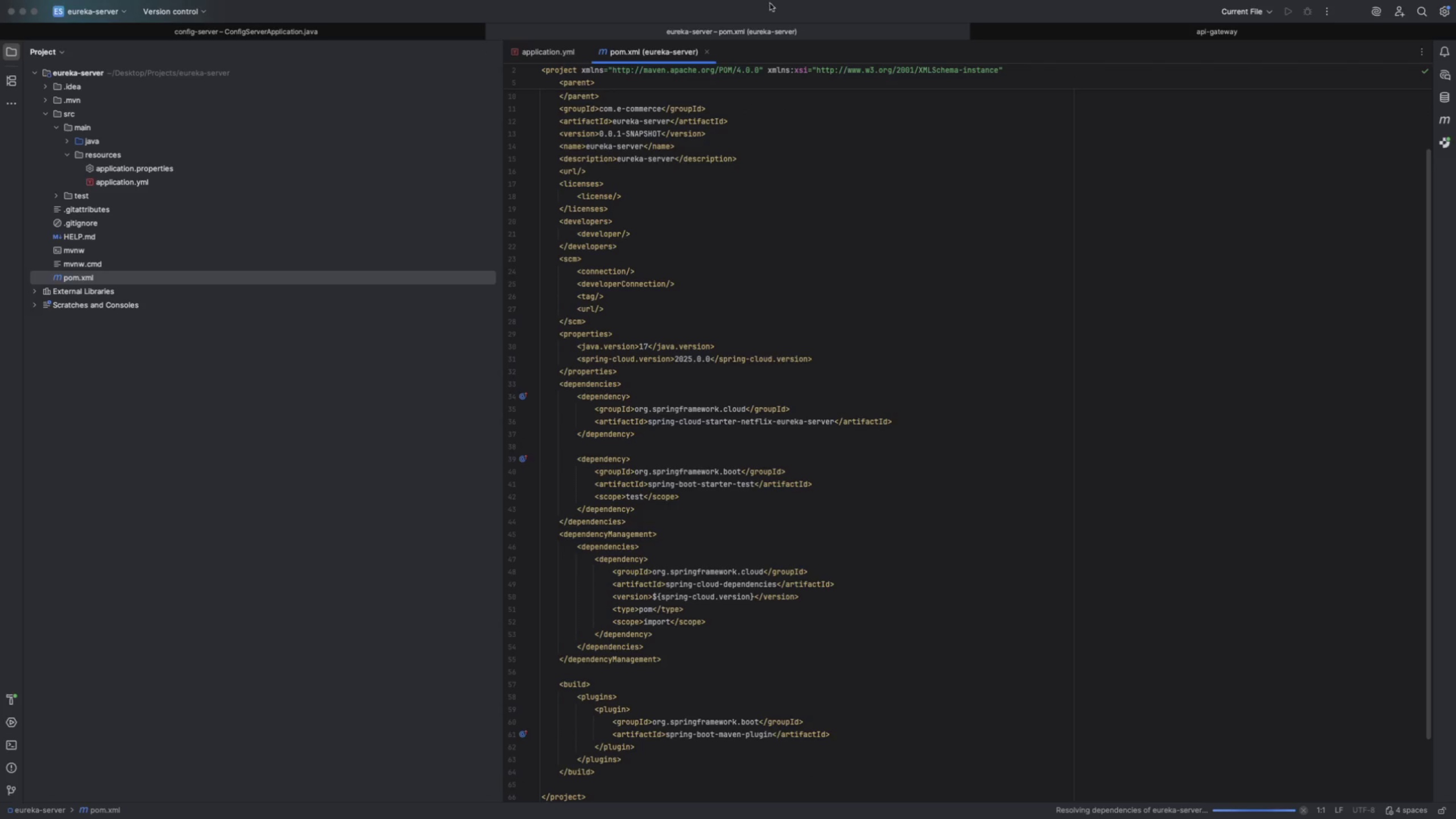 
mouse_move([535, 58])
 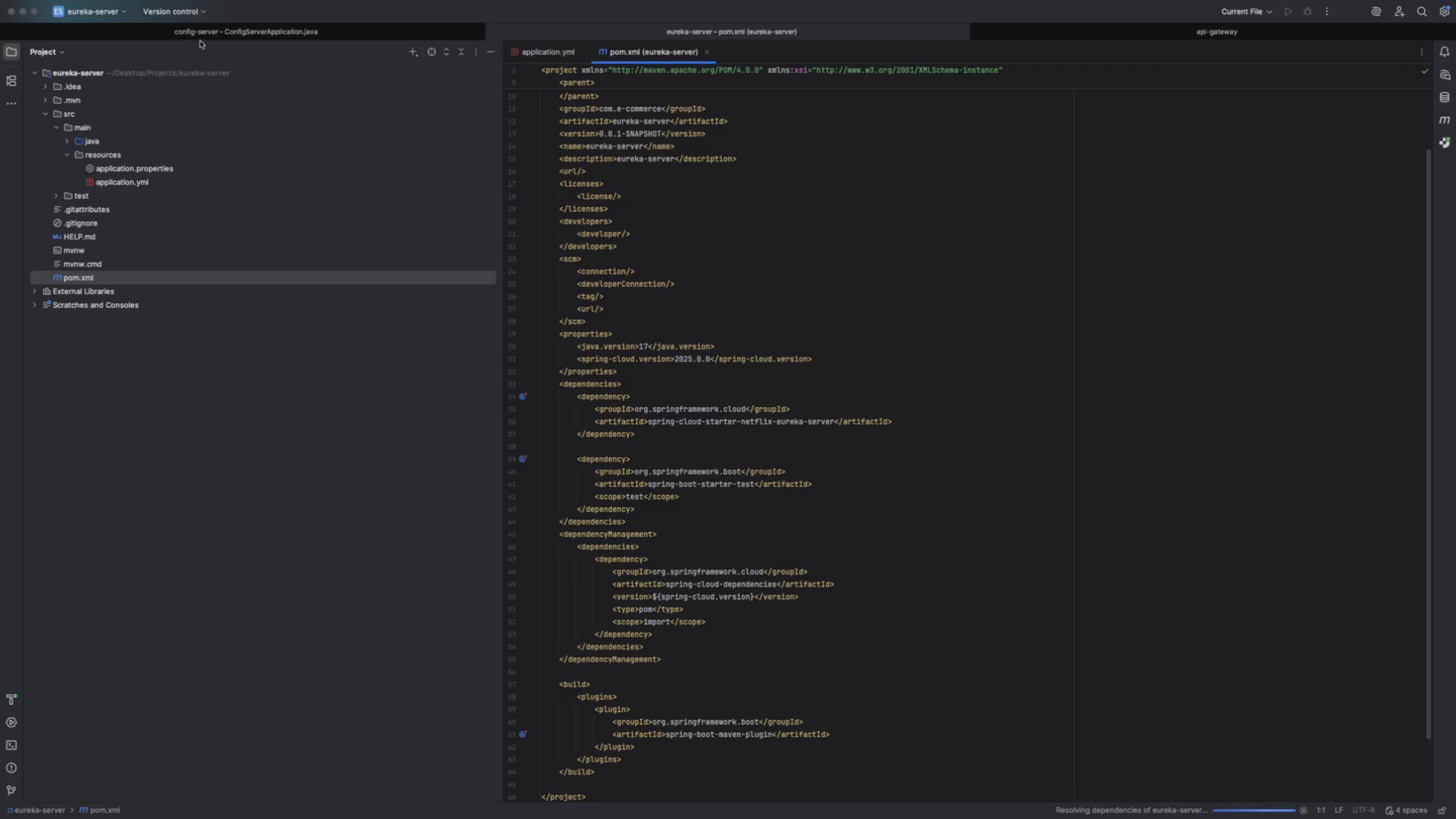 
left_click([209, 30])
 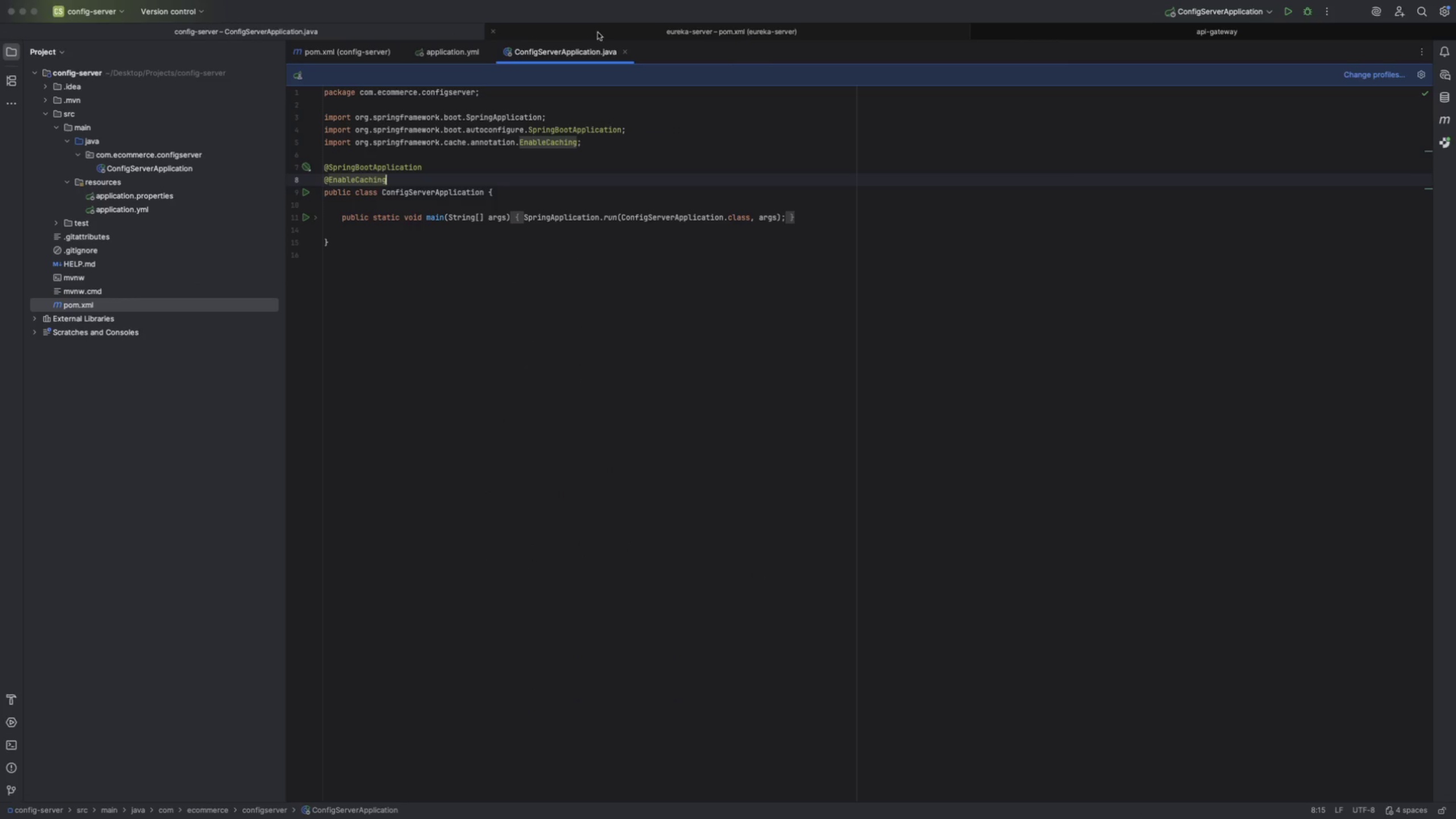 
left_click([602, 36])
 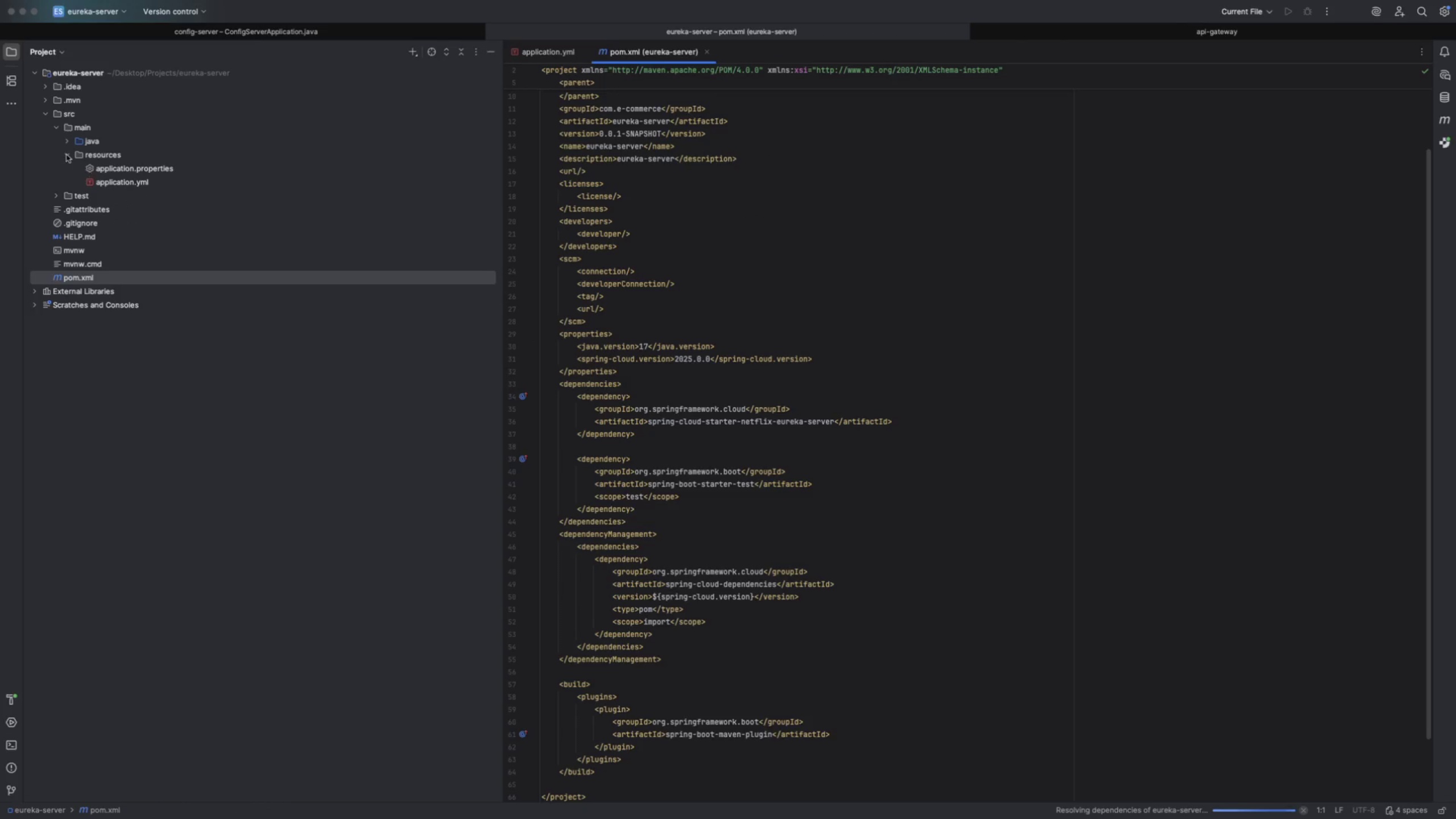 
left_click([67, 144])
 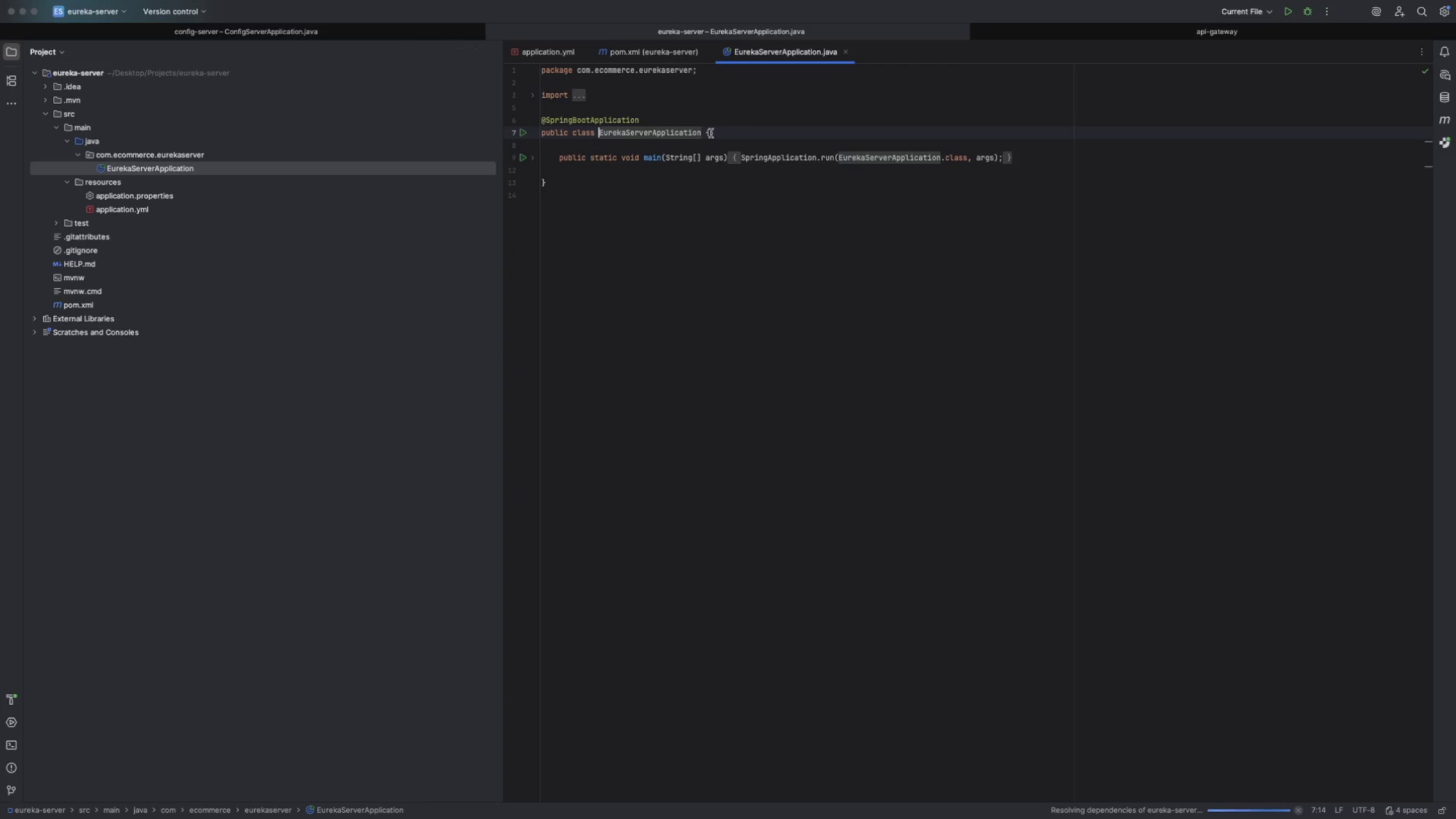 
left_click([660, 121])
 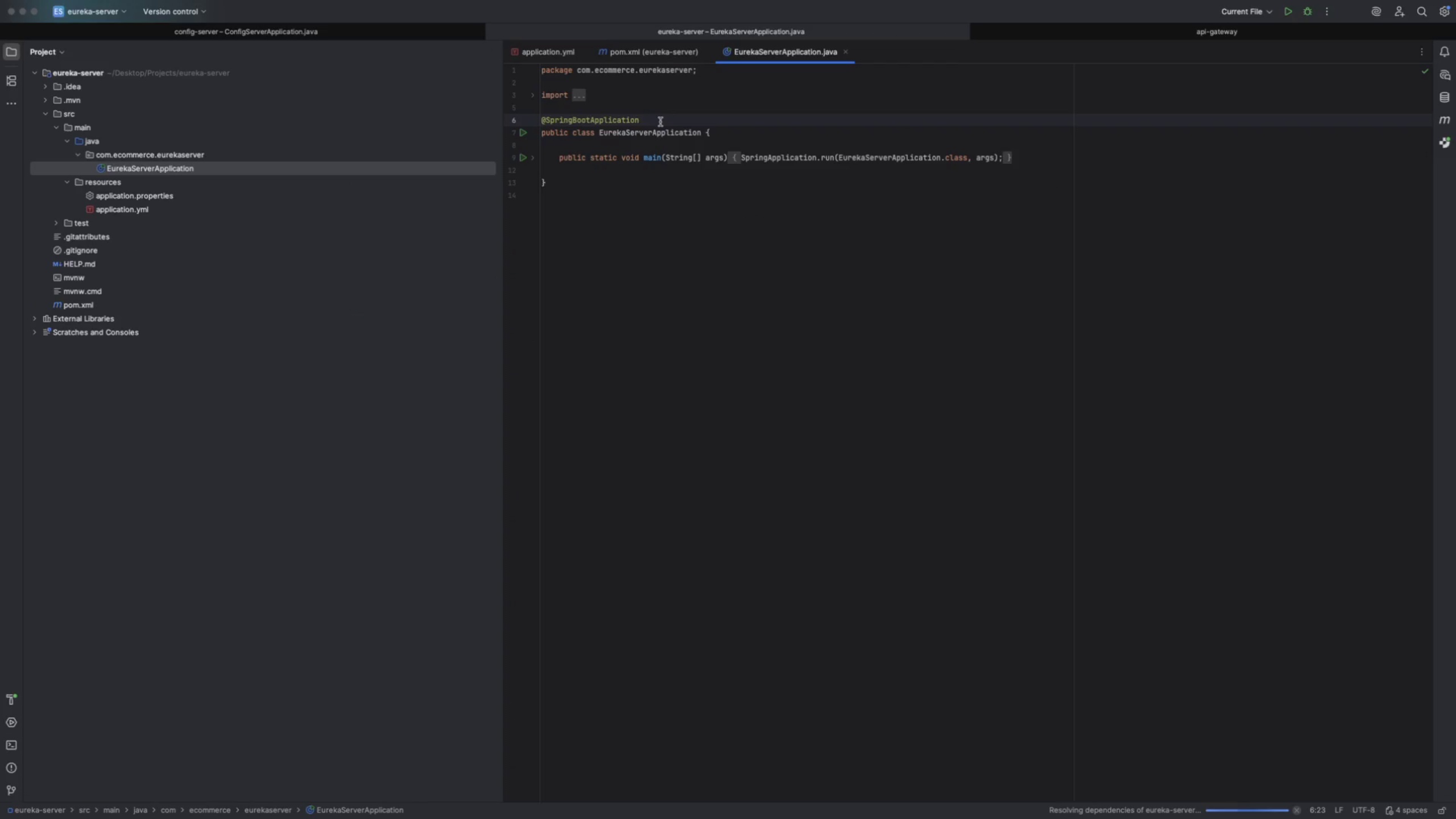 
key(Enter)
 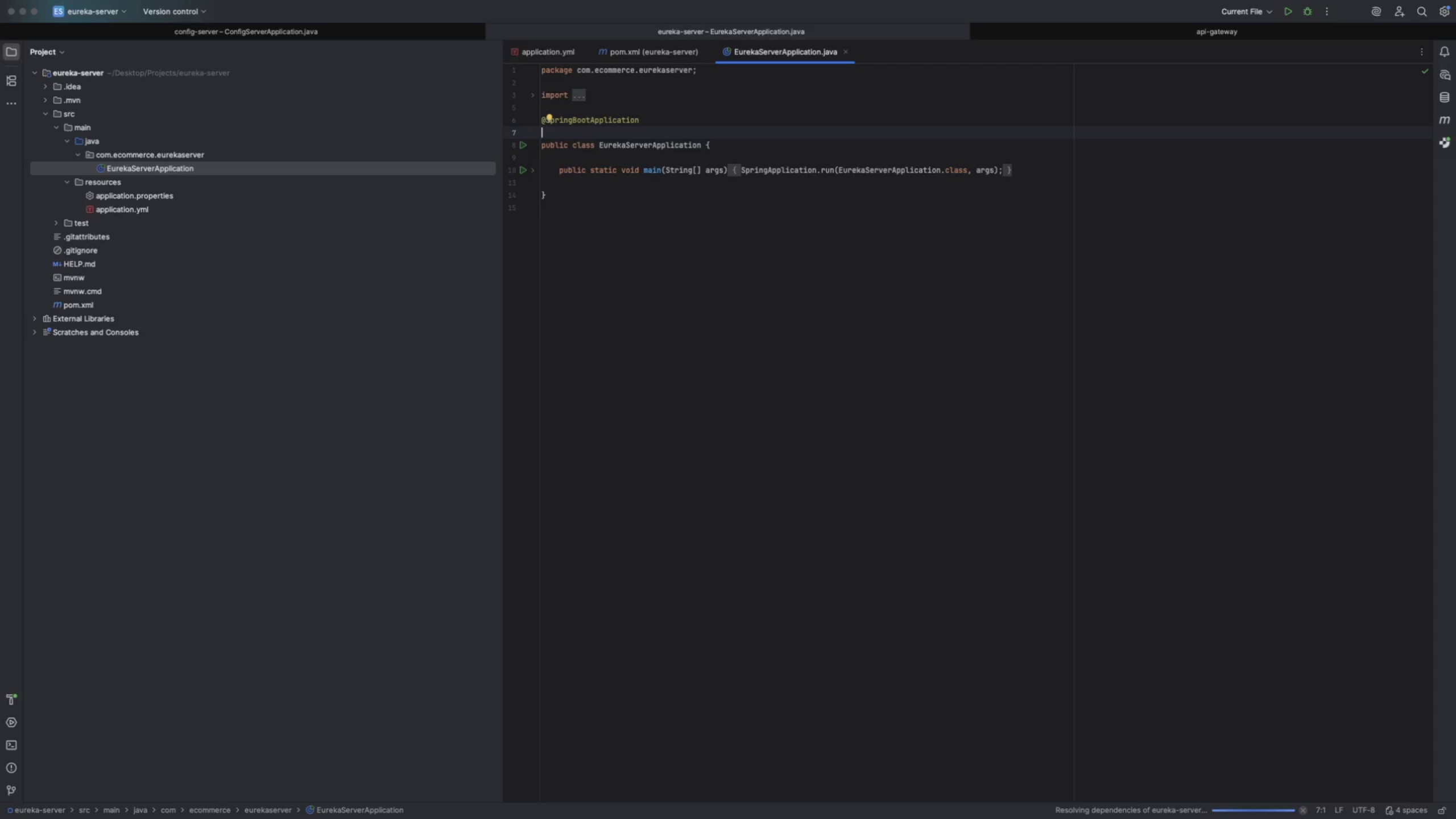 
wait(5.35)
 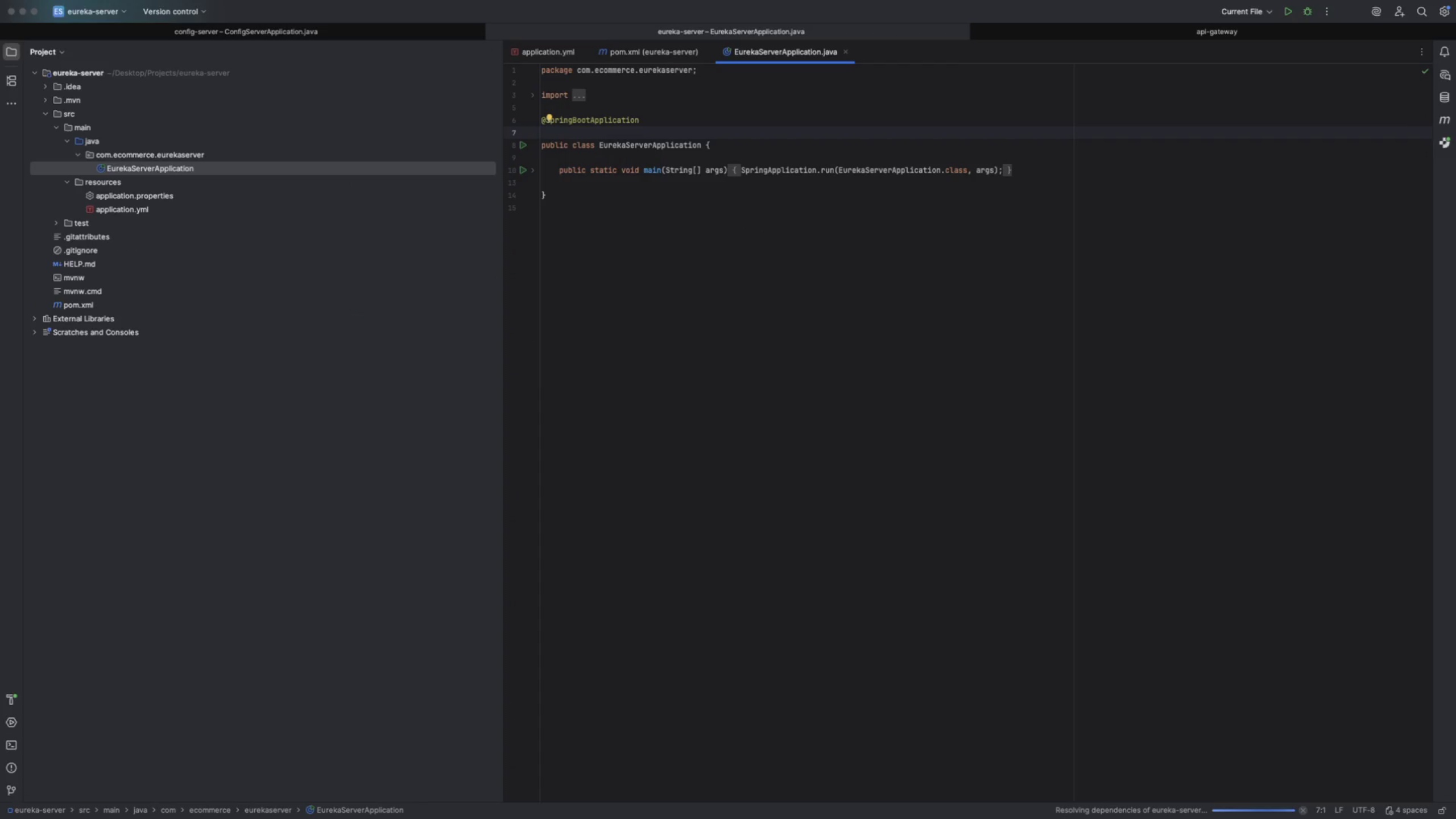 
type(Enable)
key(Backspace)
key(Backspace)
key(Backspace)
key(Backspace)
key(Backspace)
key(Backspace)
type(@EnableR)
key(Backspace)
key(Backspace)
key(Backspace)
key(Backspace)
key(Backspace)
key(Backspace)
key(Backspace)
key(Backspace)
key(Backspace)
 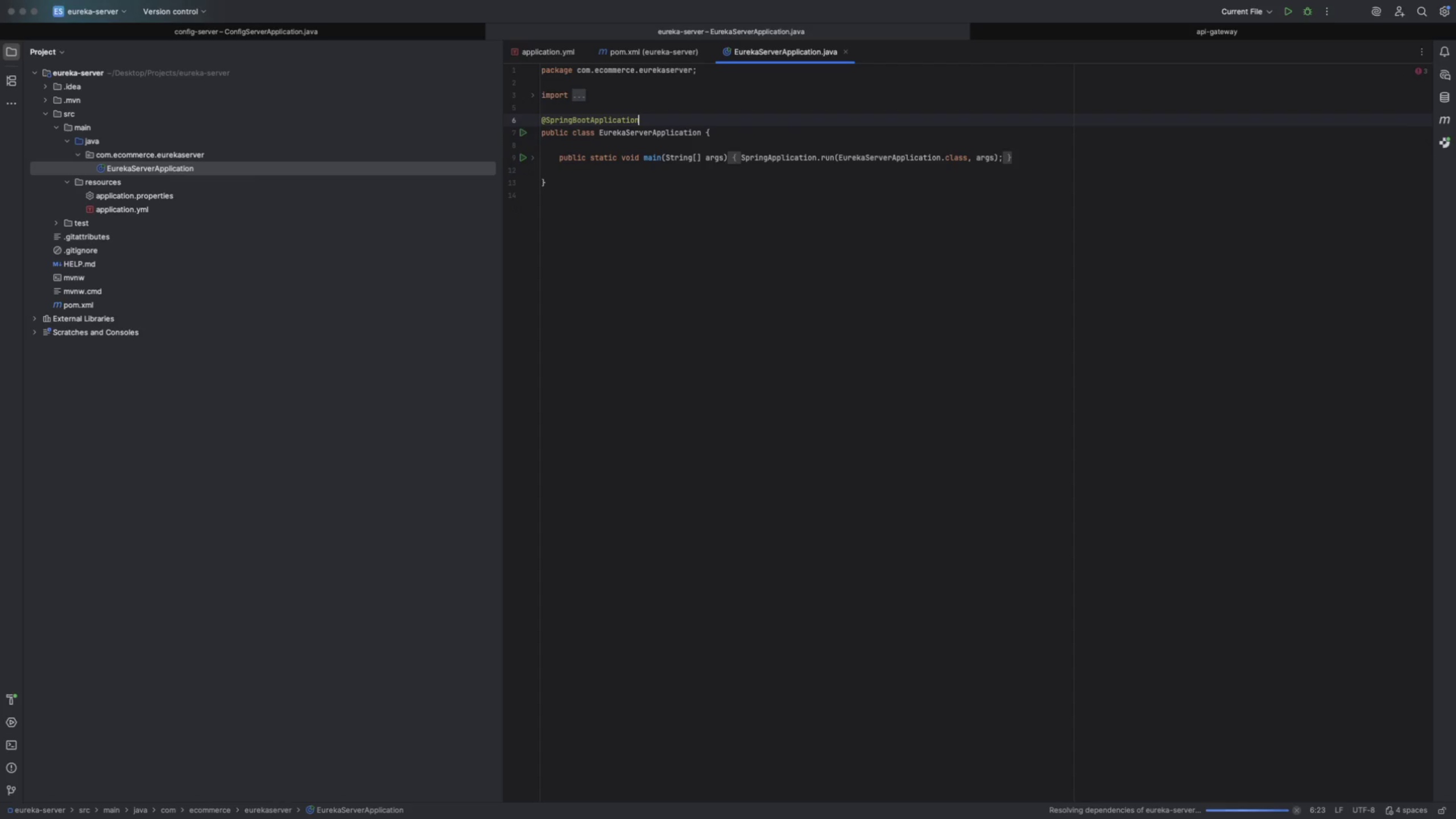 
left_click([1122, 35])
 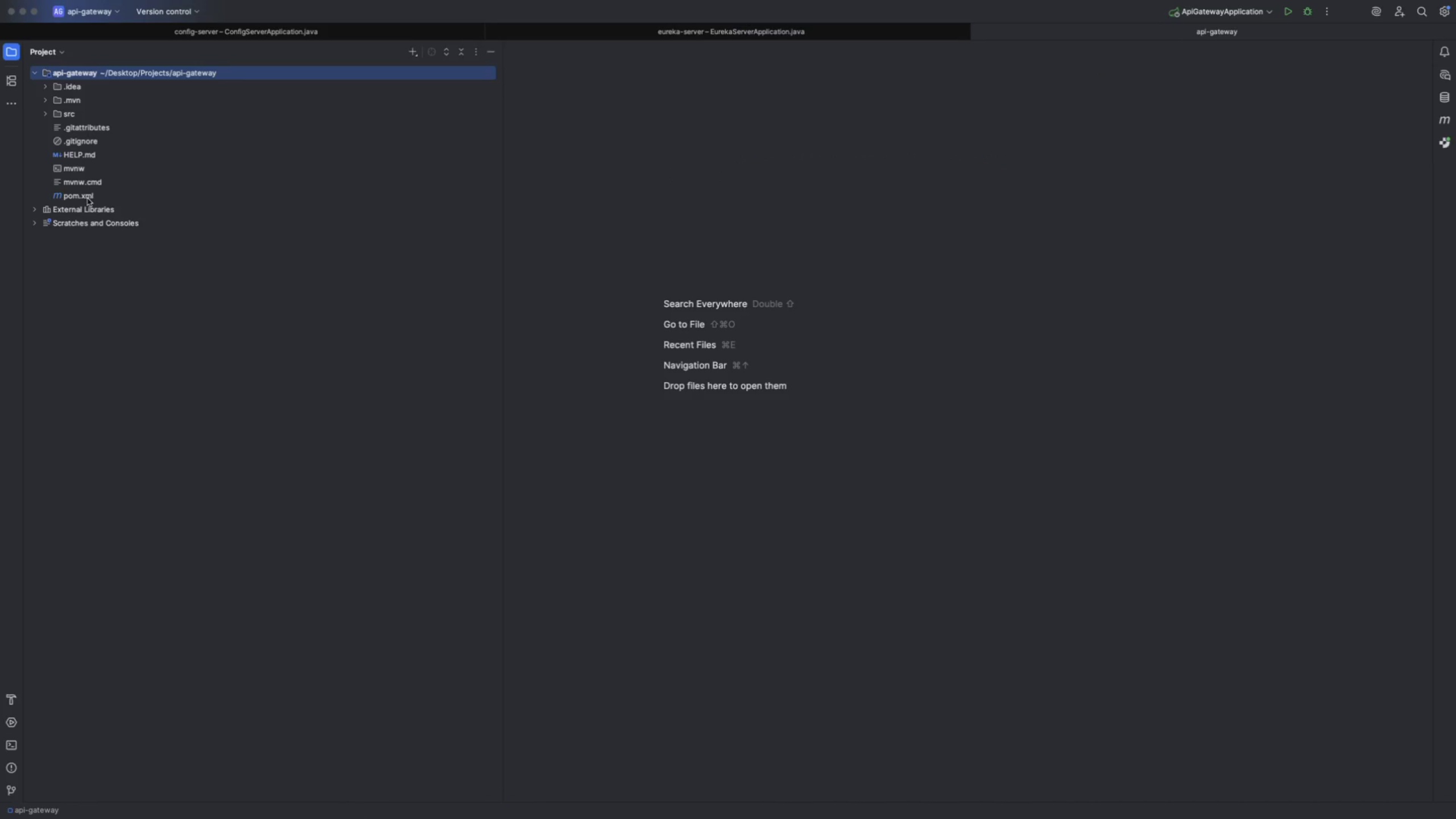 
left_click([78, 200])
 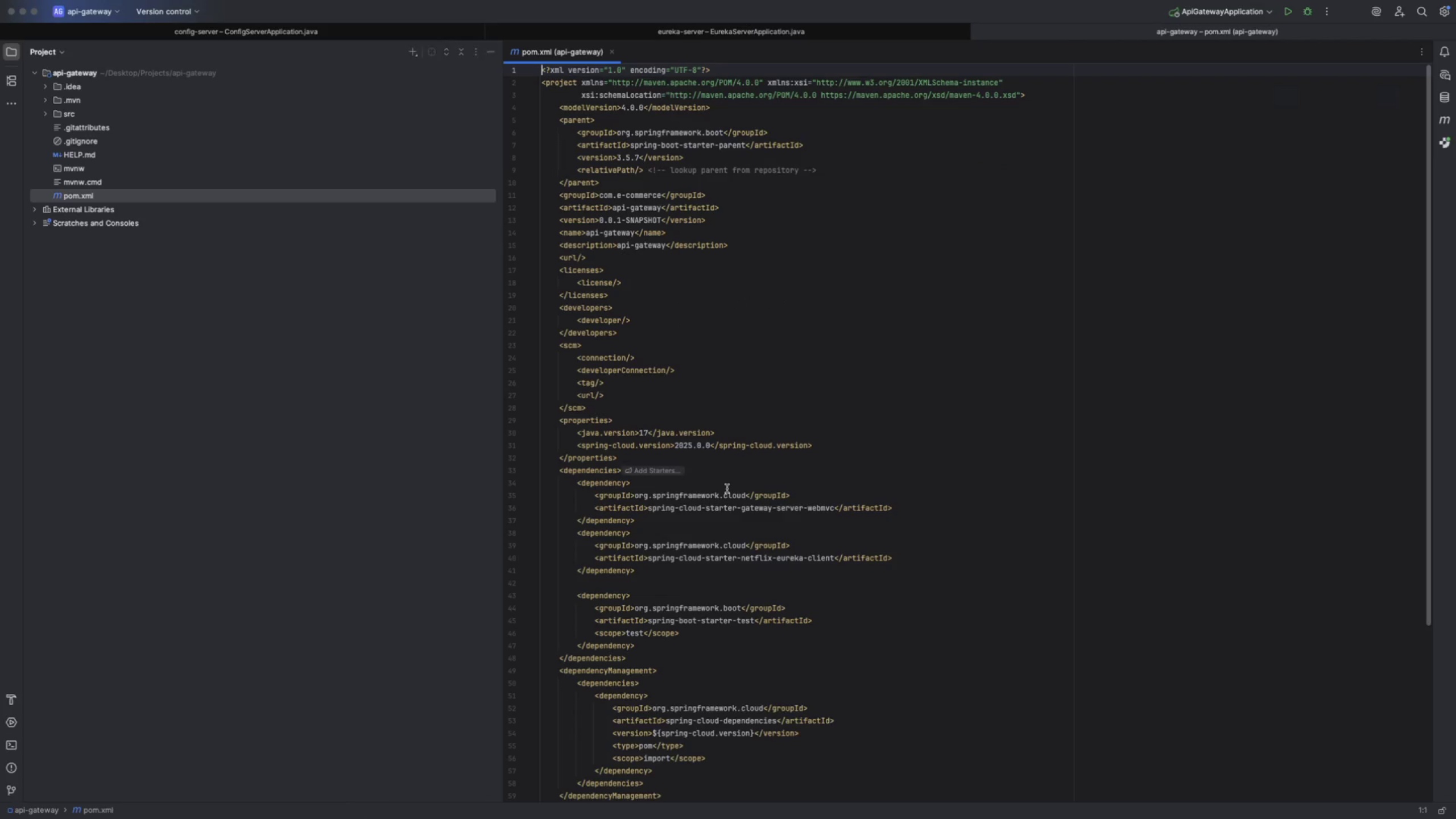 
scroll: coordinate [728, 487], scroll_direction: down, amount: 5.0
 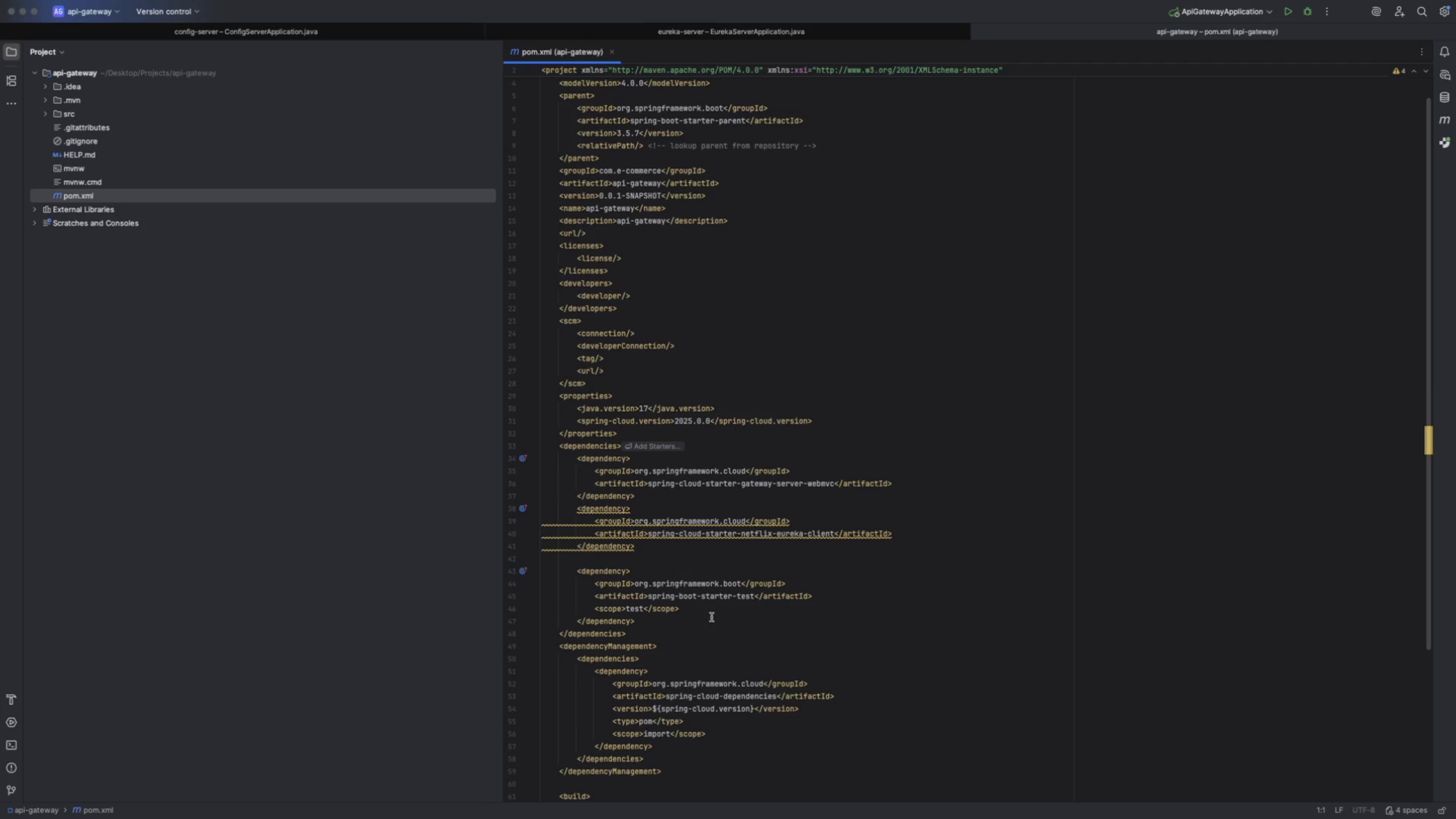 
wait(6.11)
 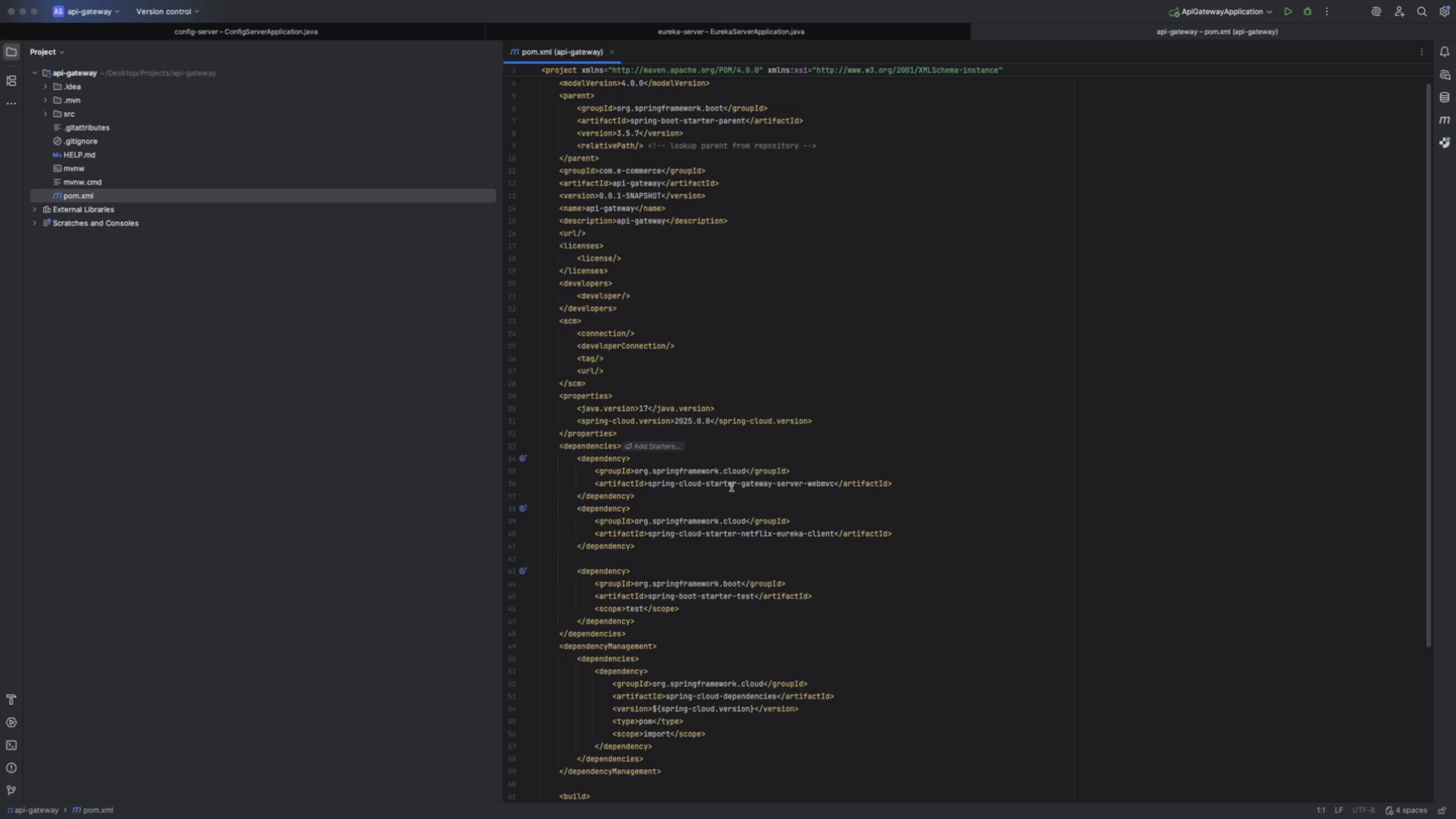 
mouse_move([642, 531])
 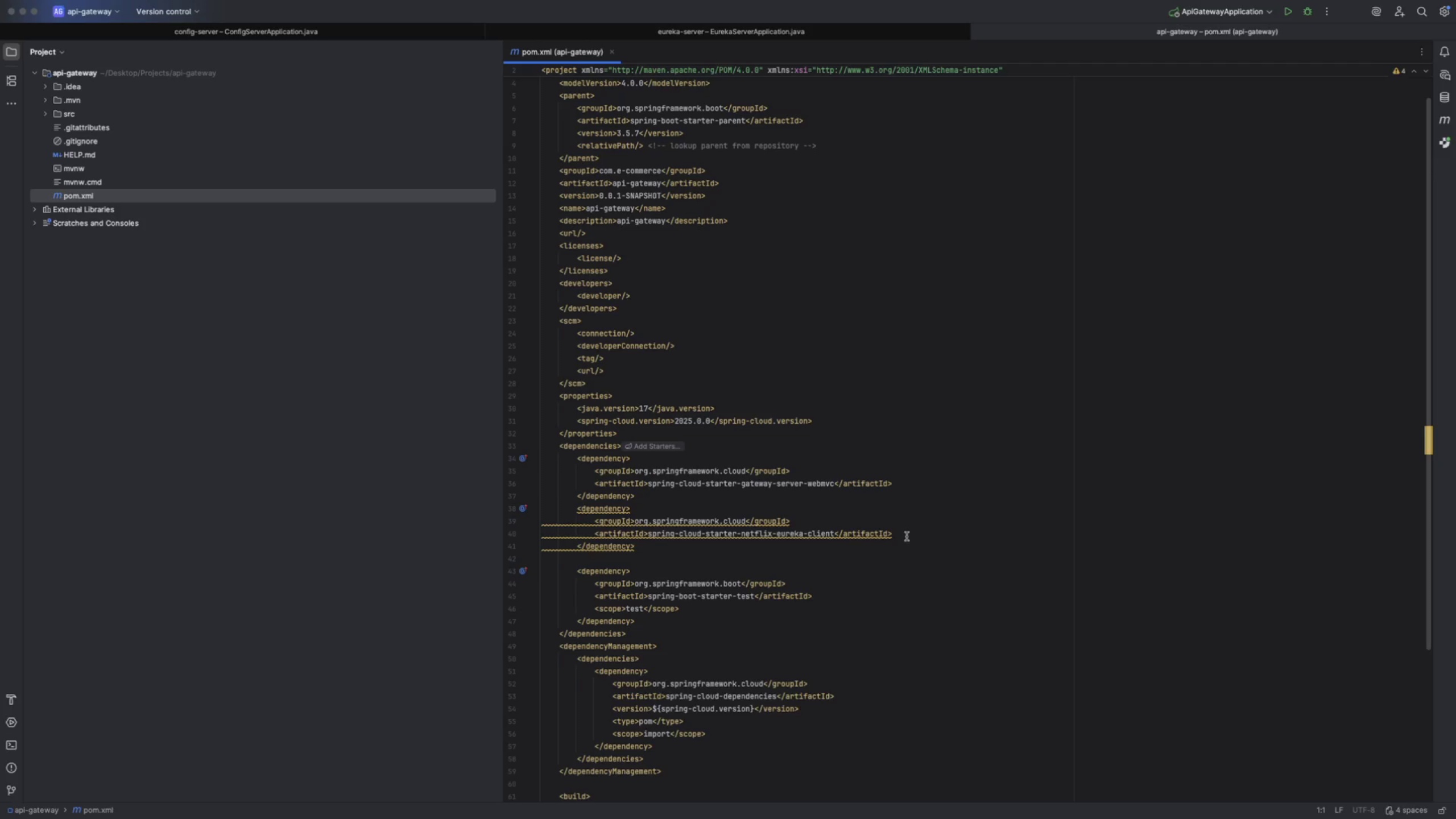 
left_click([907, 534])
 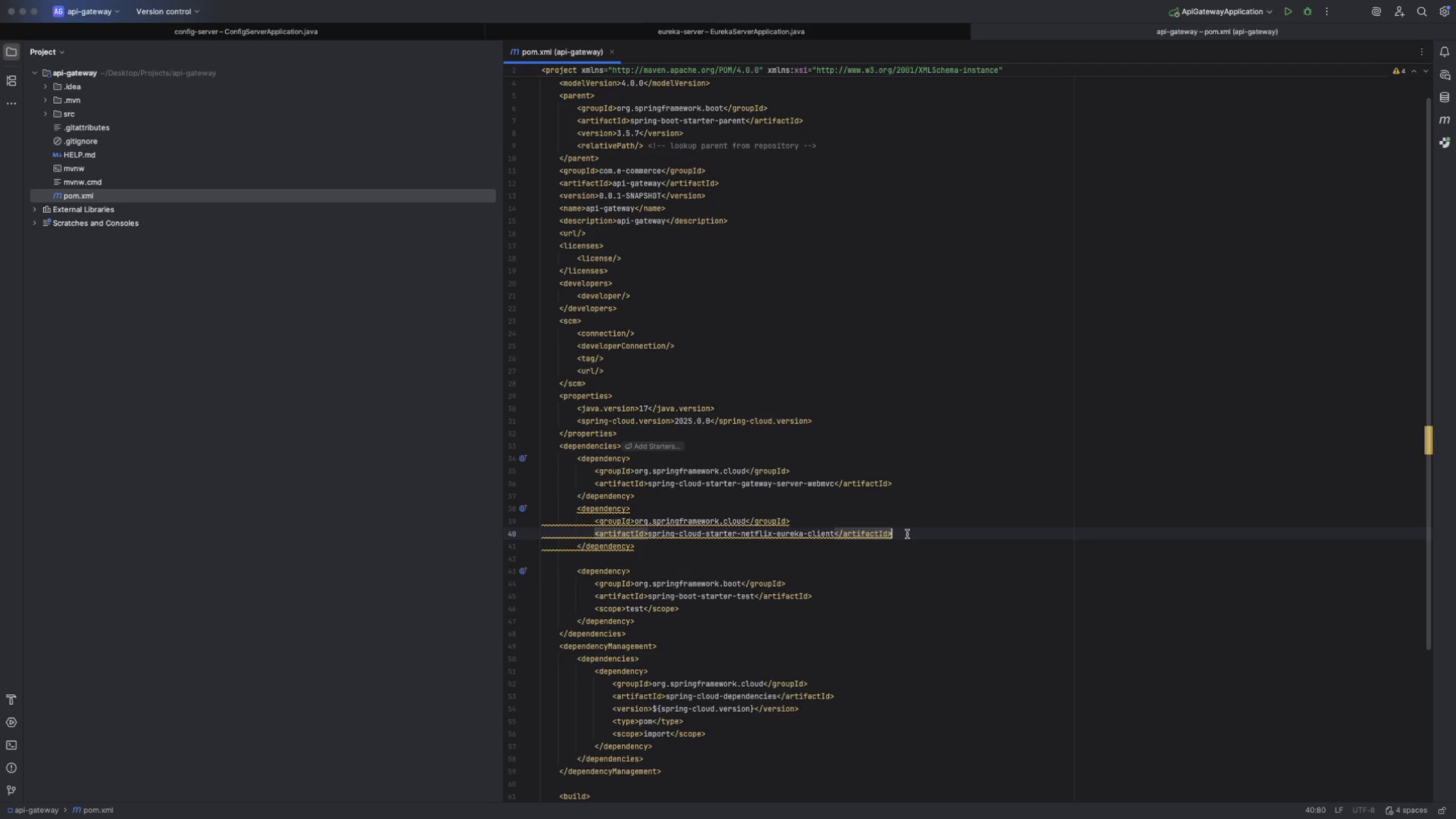 
key(Enter)
 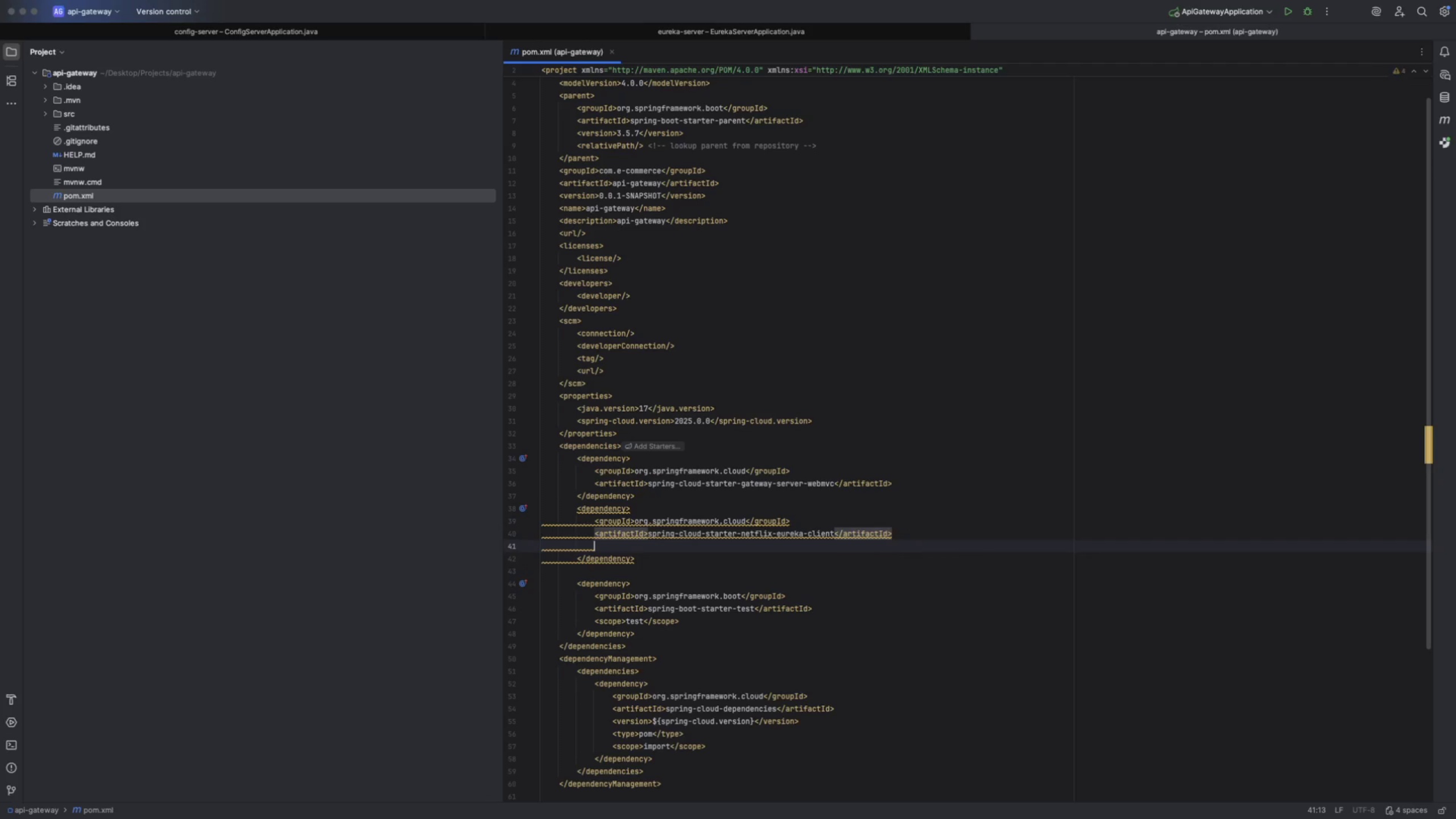 
type(<ver)
 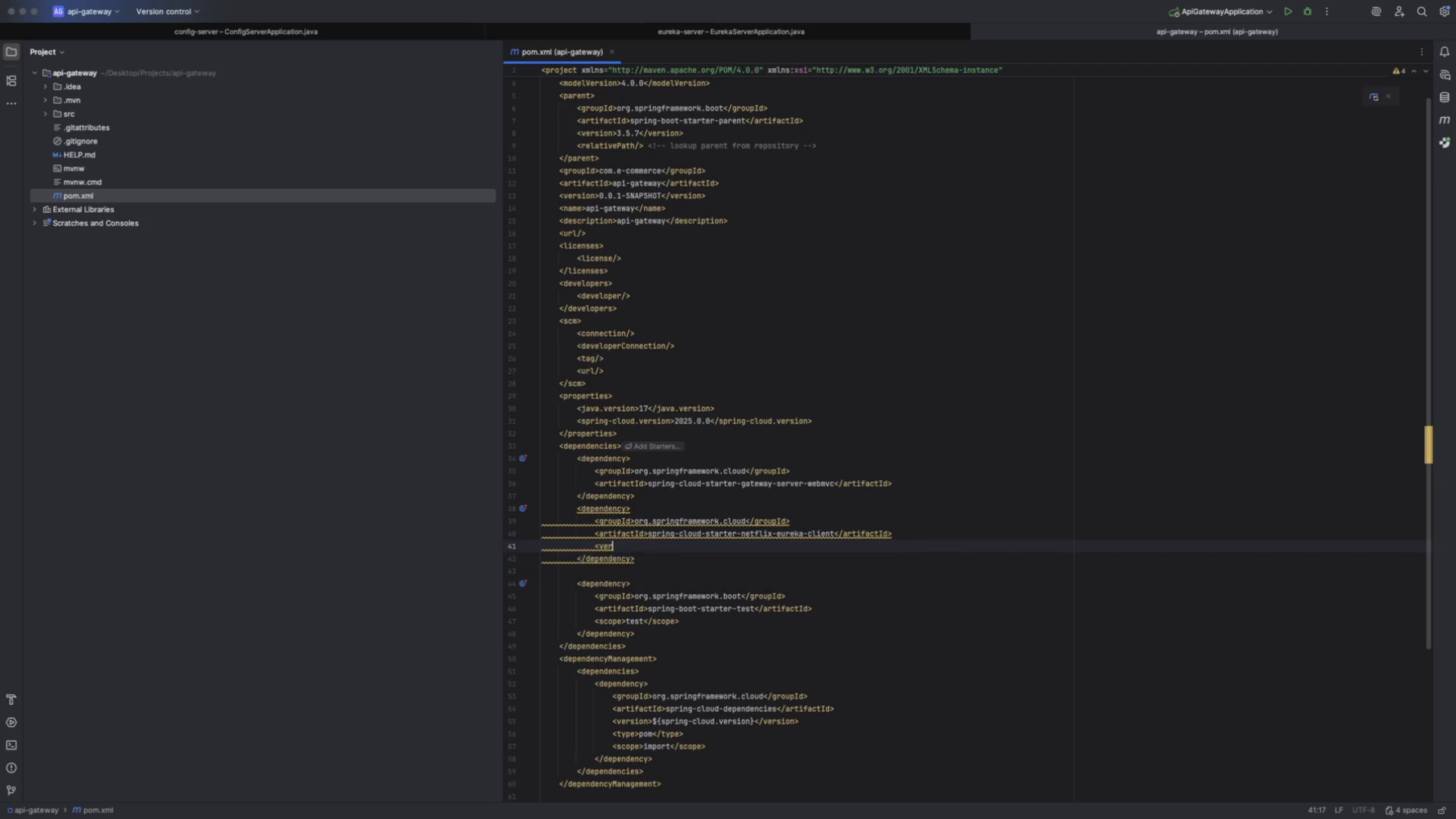 
key(Enter)
 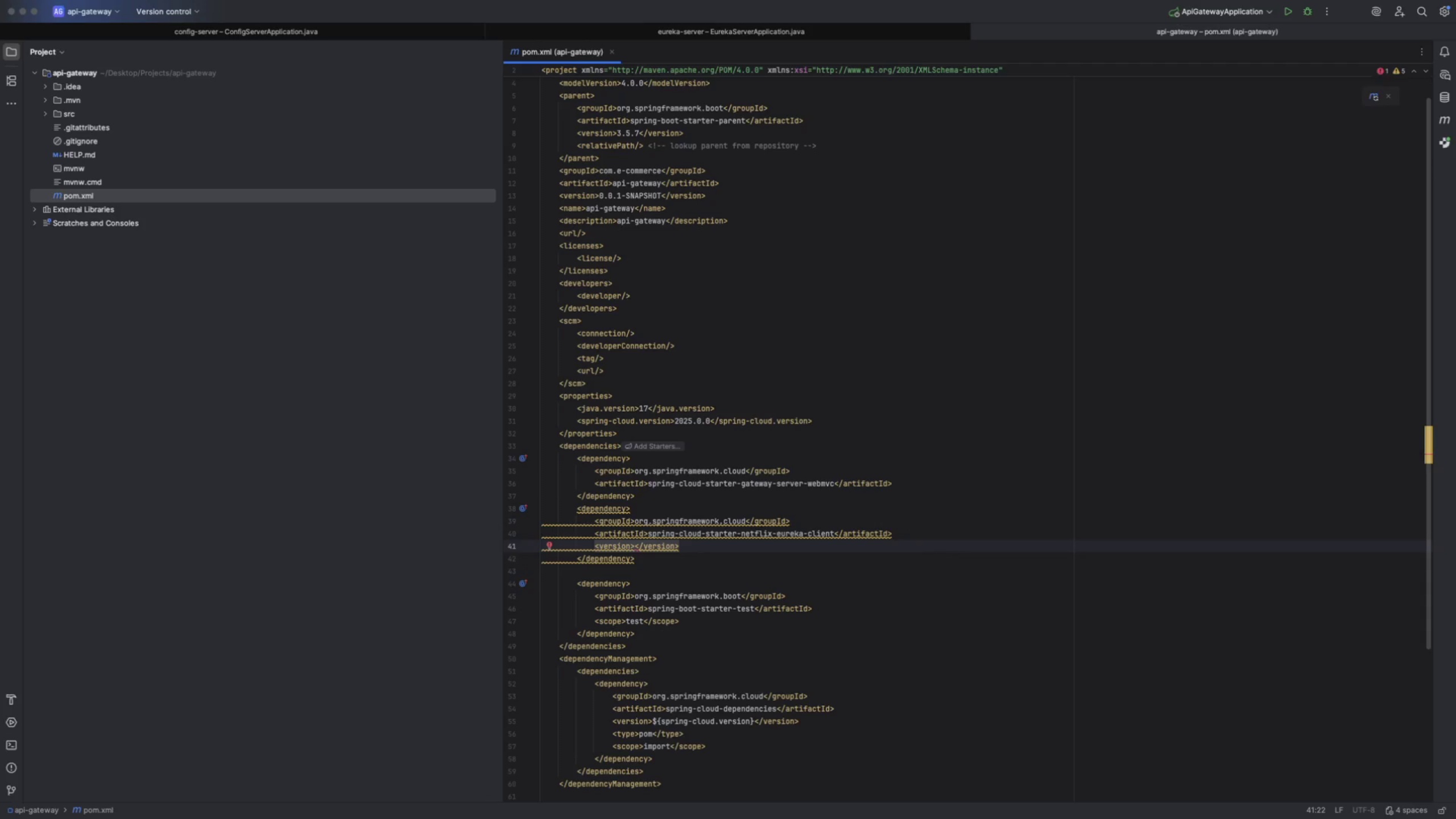 
key(Numpad3)
 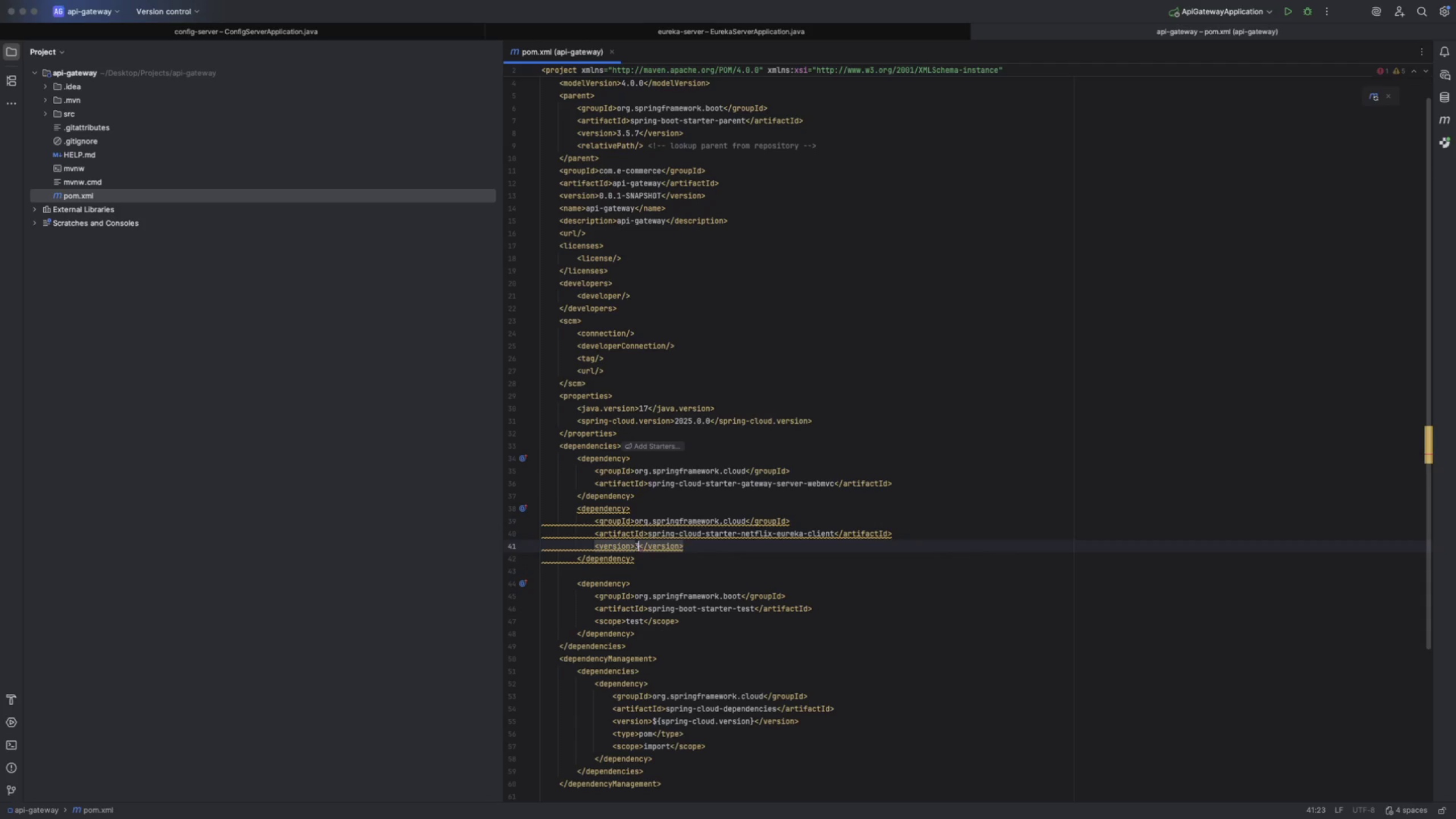 
key(NumpadDecimal)
 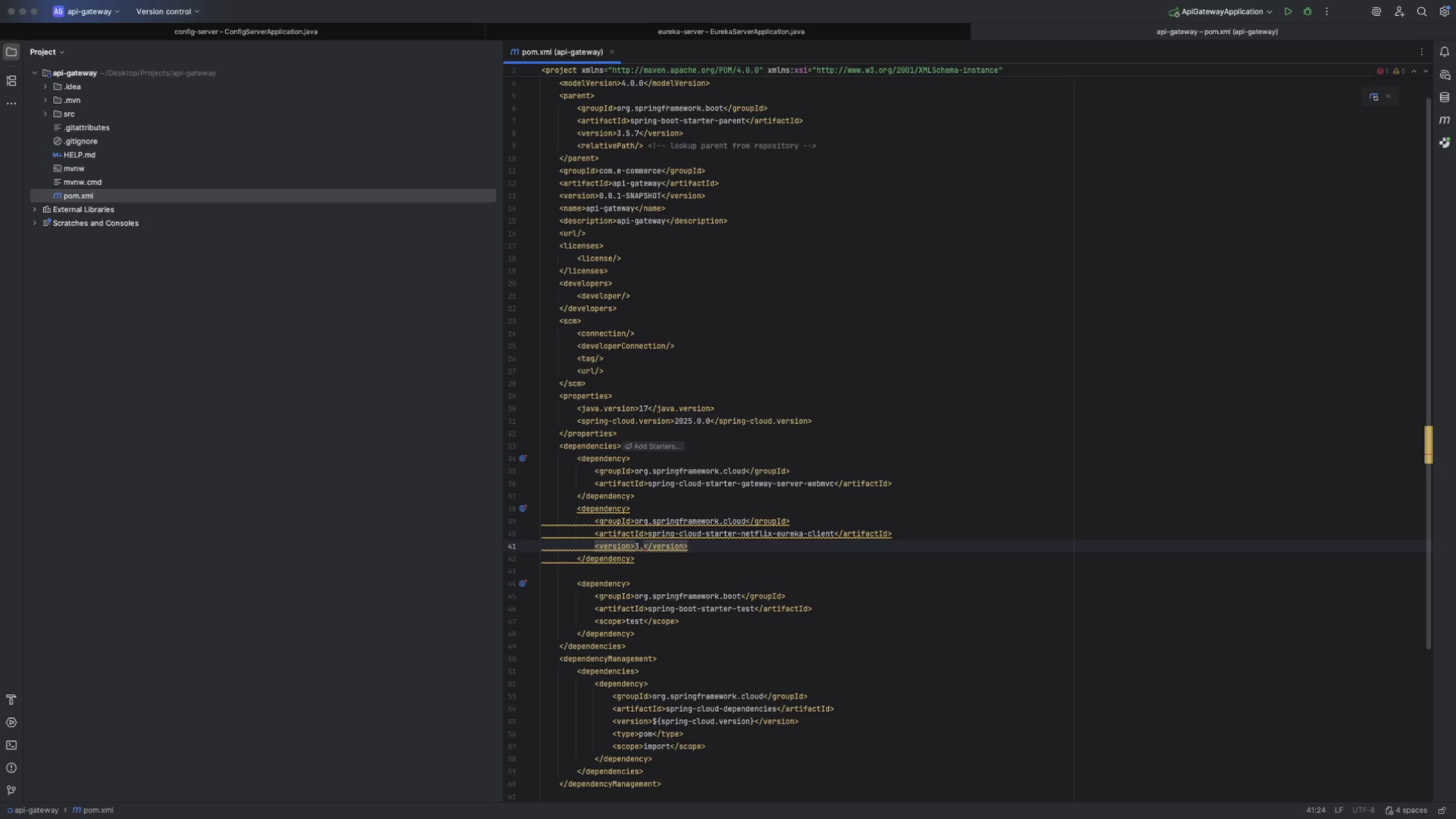 
key(Numpad0)
 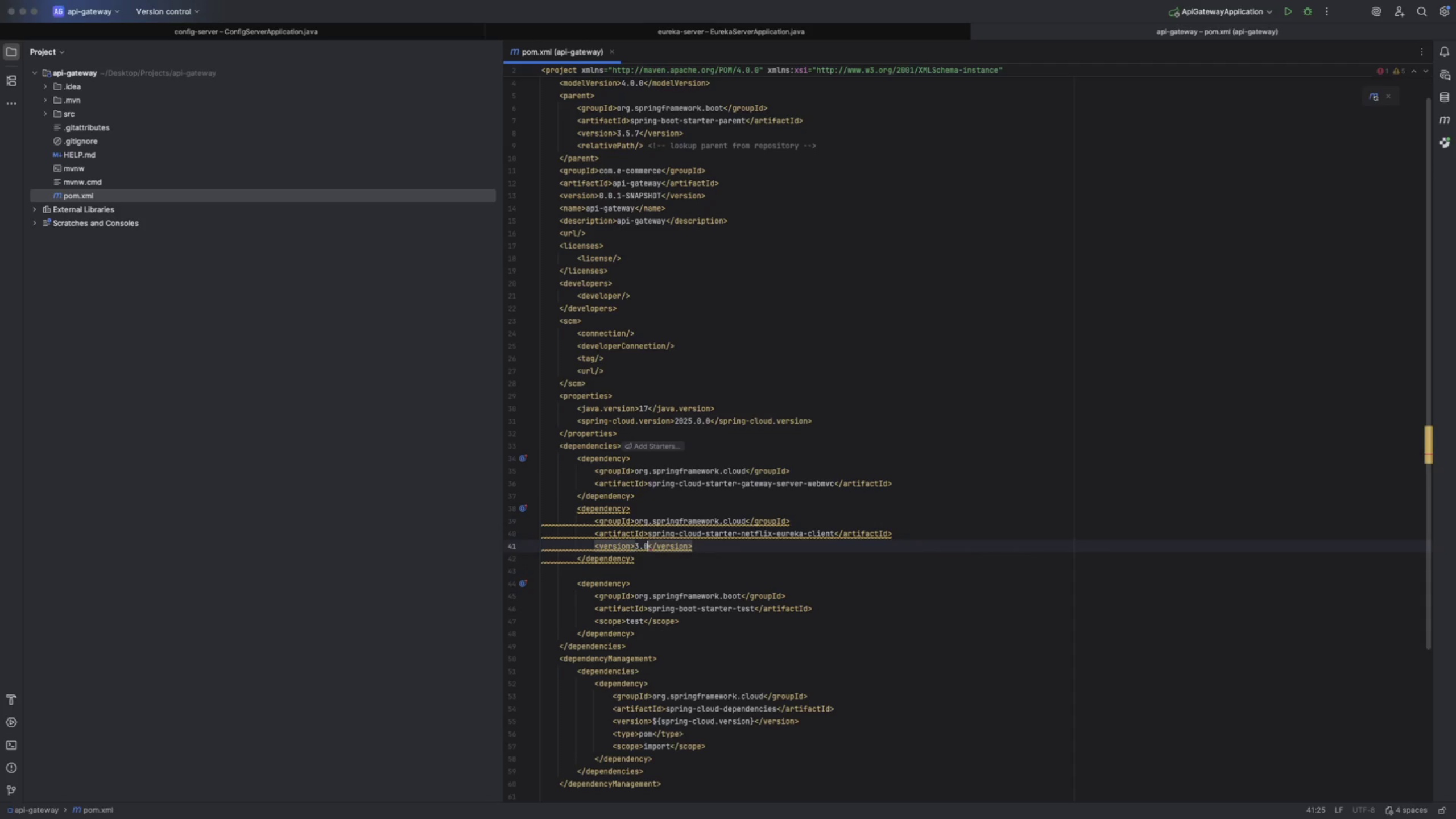 
key(Numpad0)
 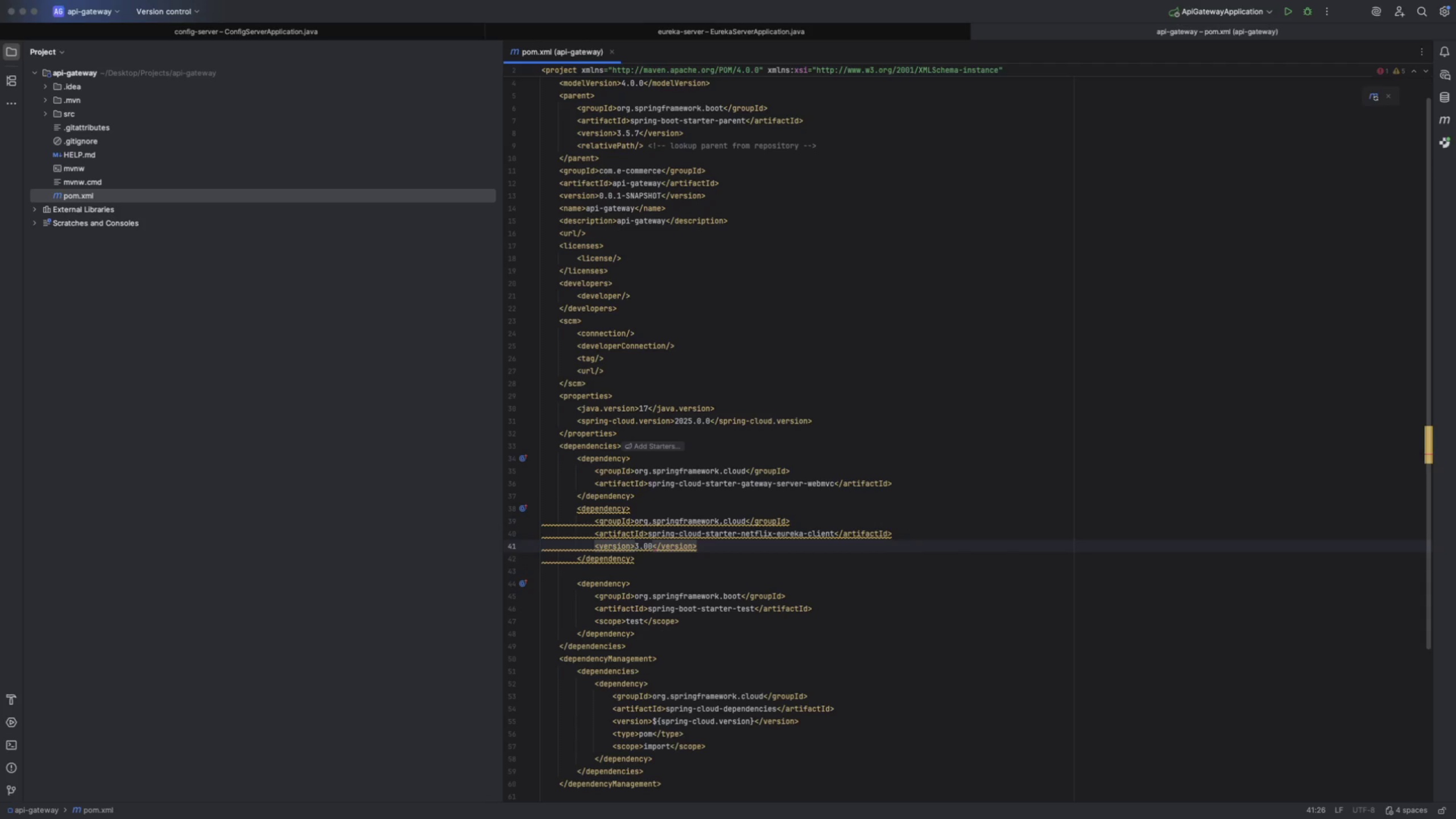 
key(Backspace)
 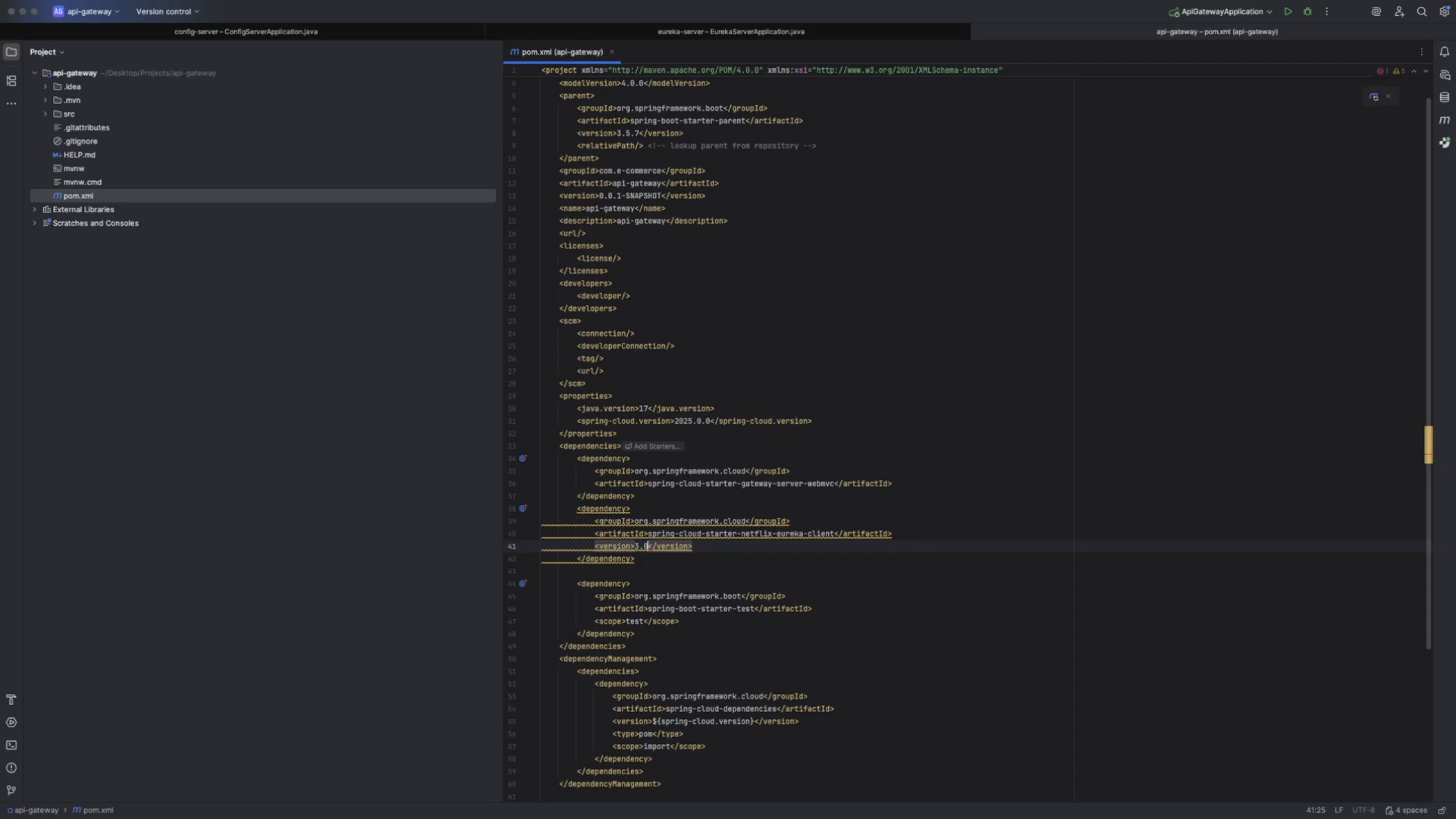 
key(NumpadDecimal)
 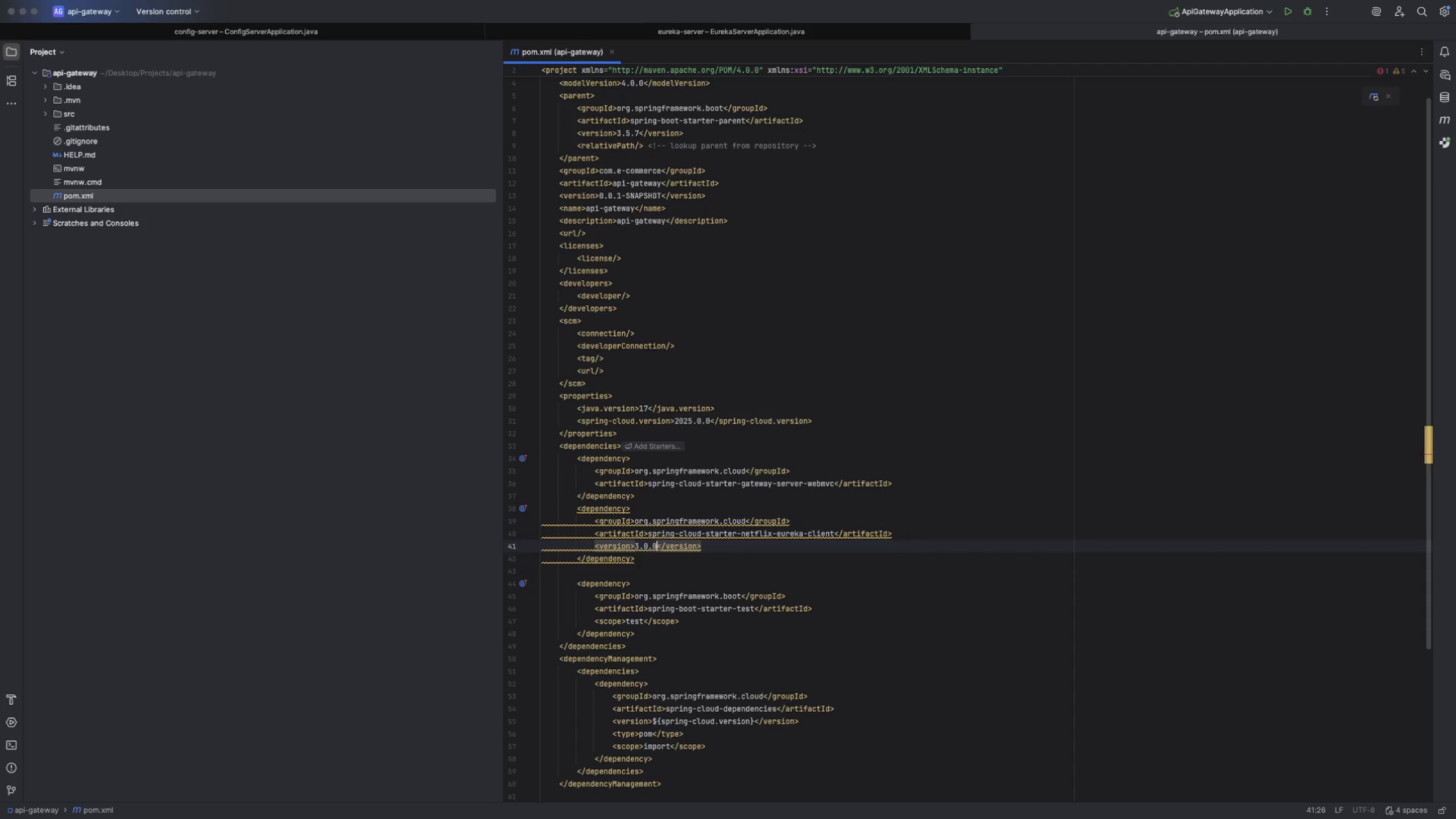 
key(Numpad0)
 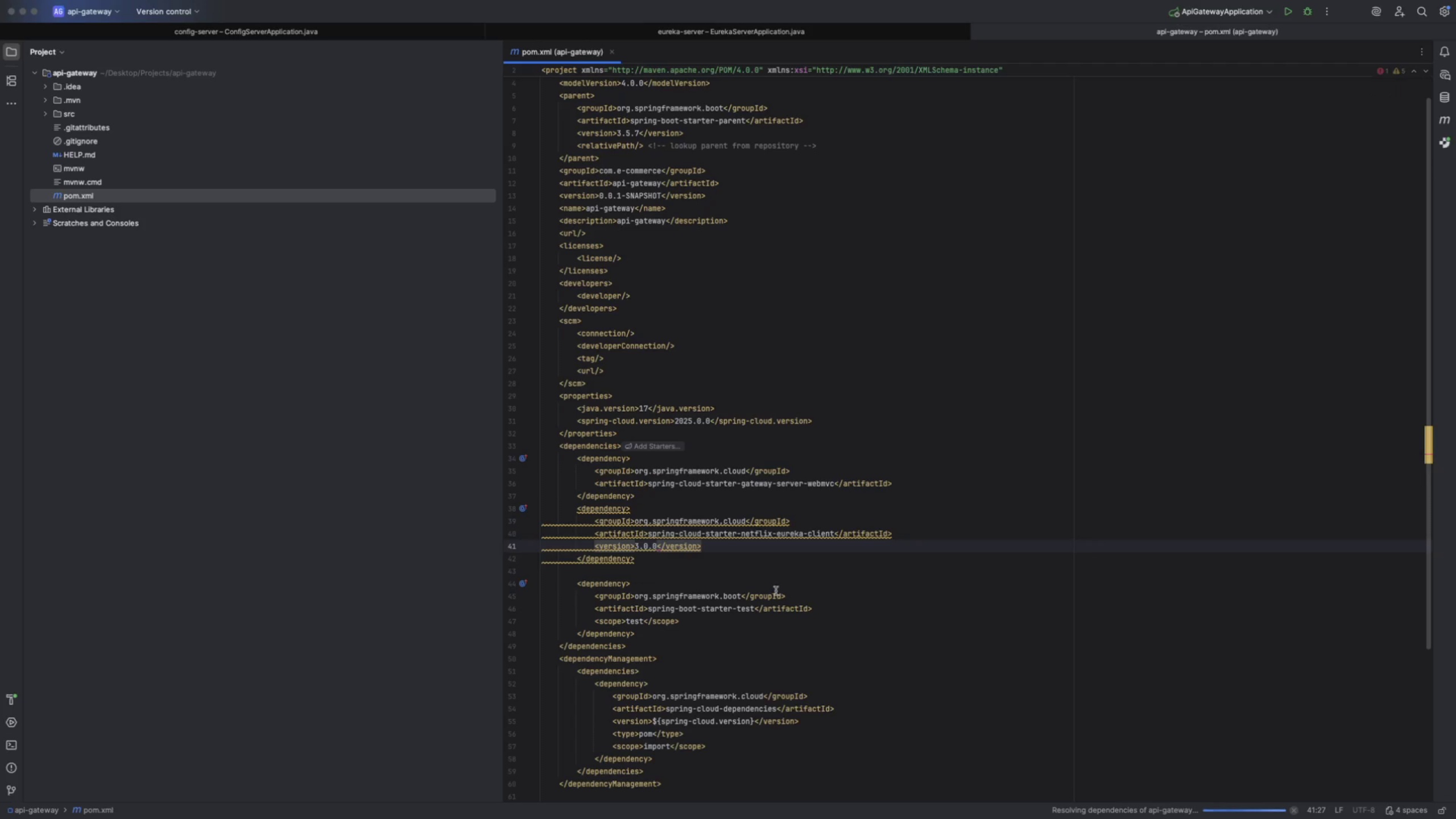 
wait(7.41)
 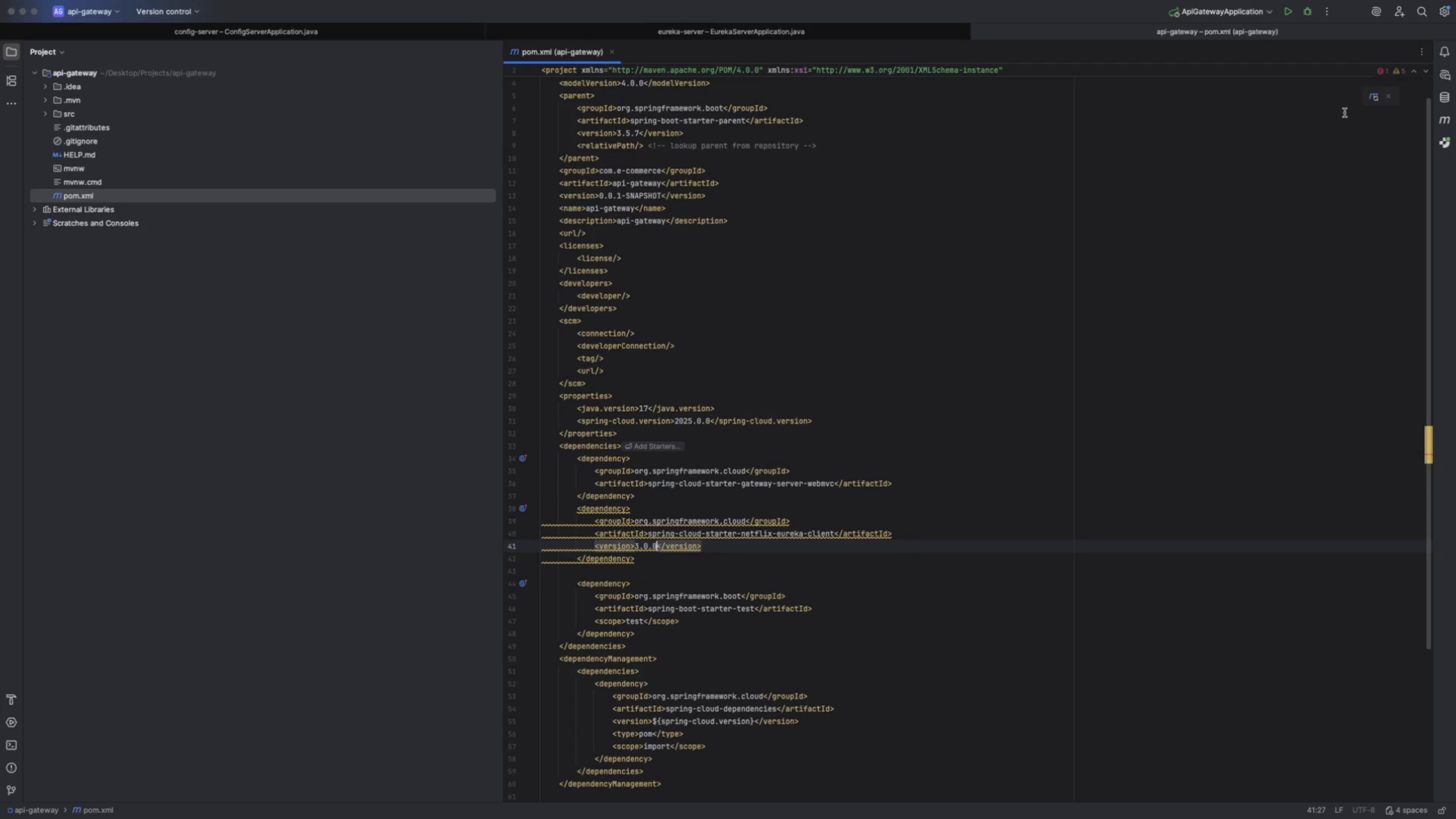 
left_click_drag(start_coordinate=[718, 547], to_coordinate=[568, 545])
 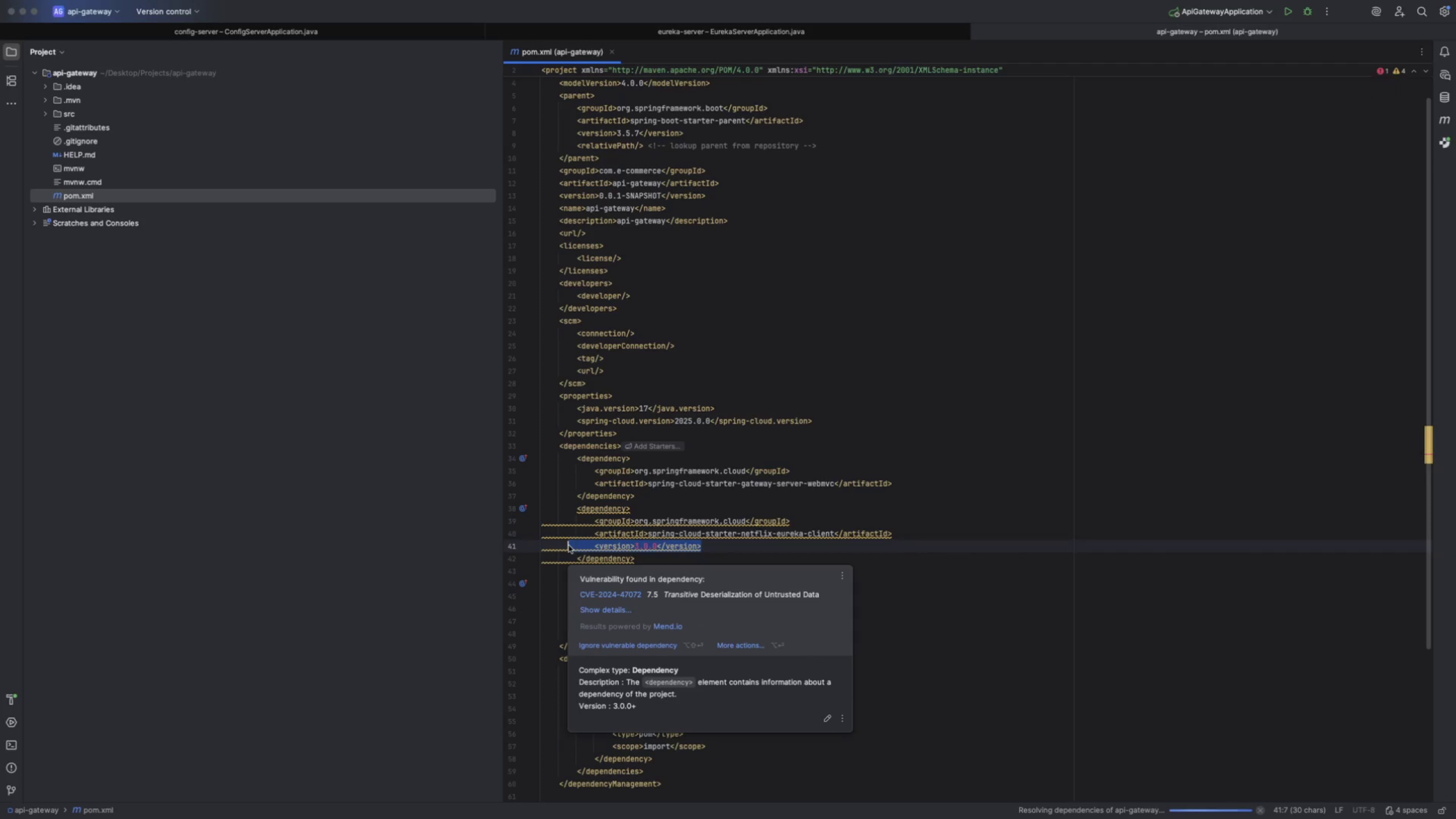 
key(Backspace)
 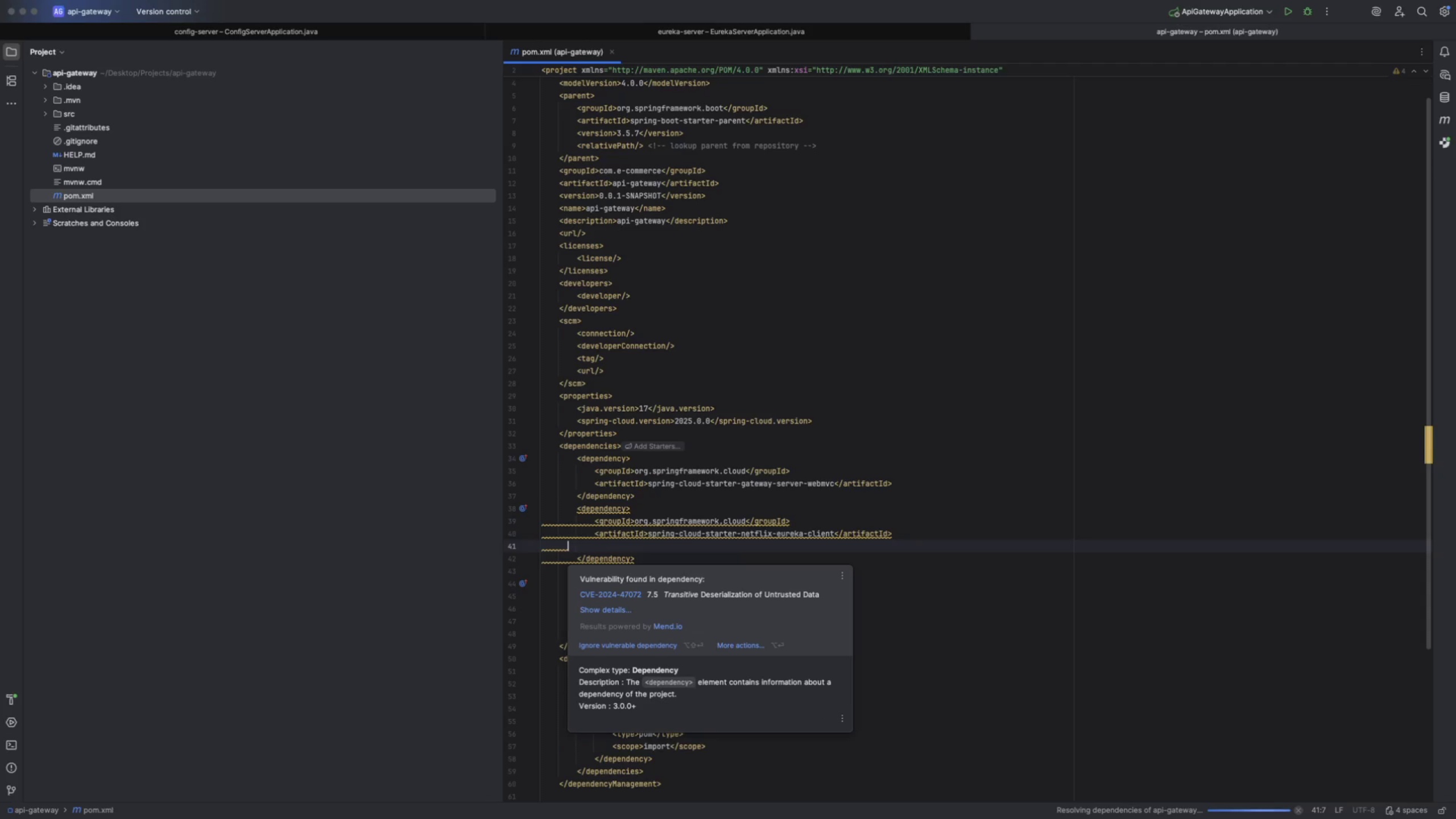 
key(Backspace)
 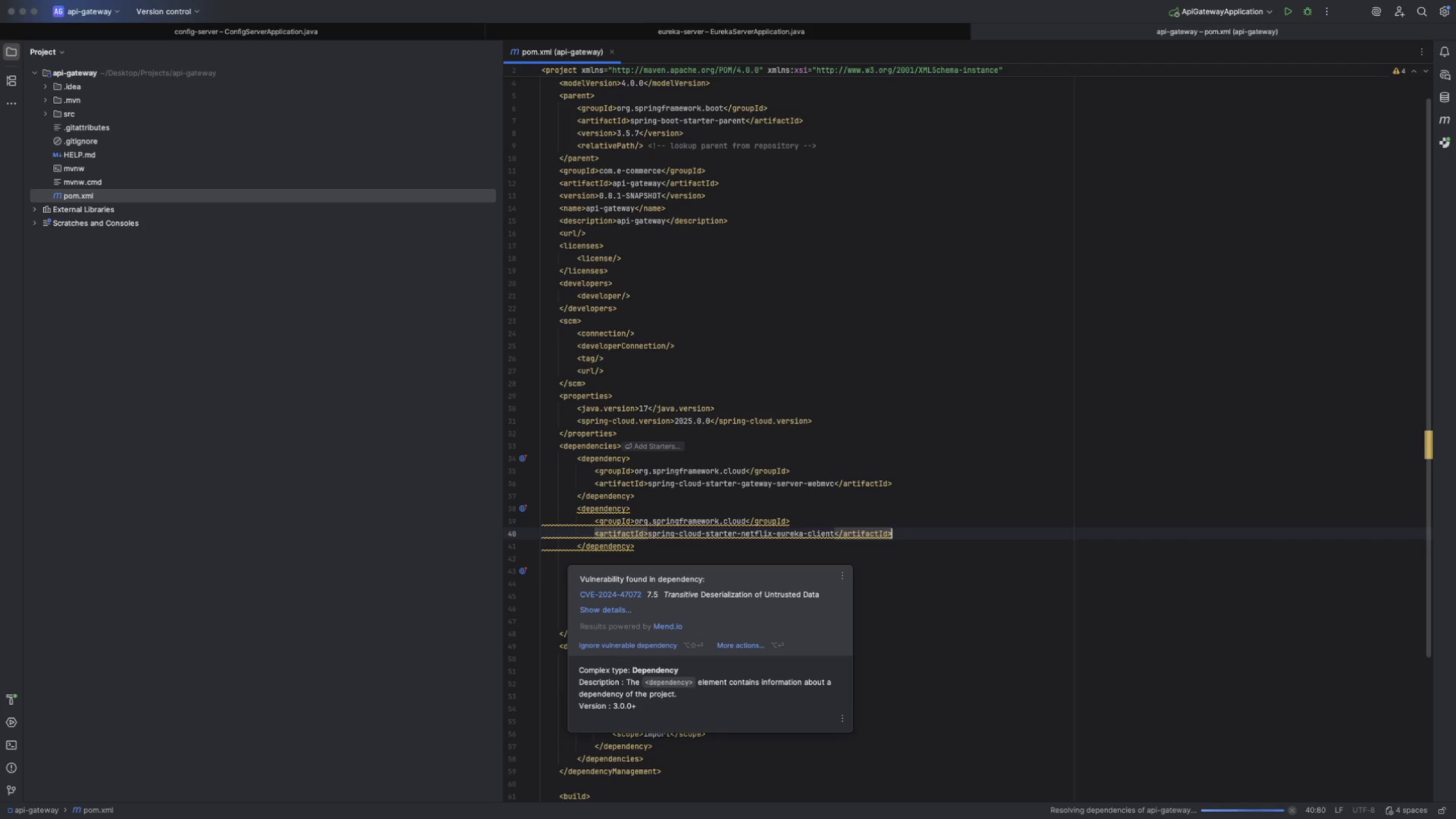 
key(Meta+S)
 